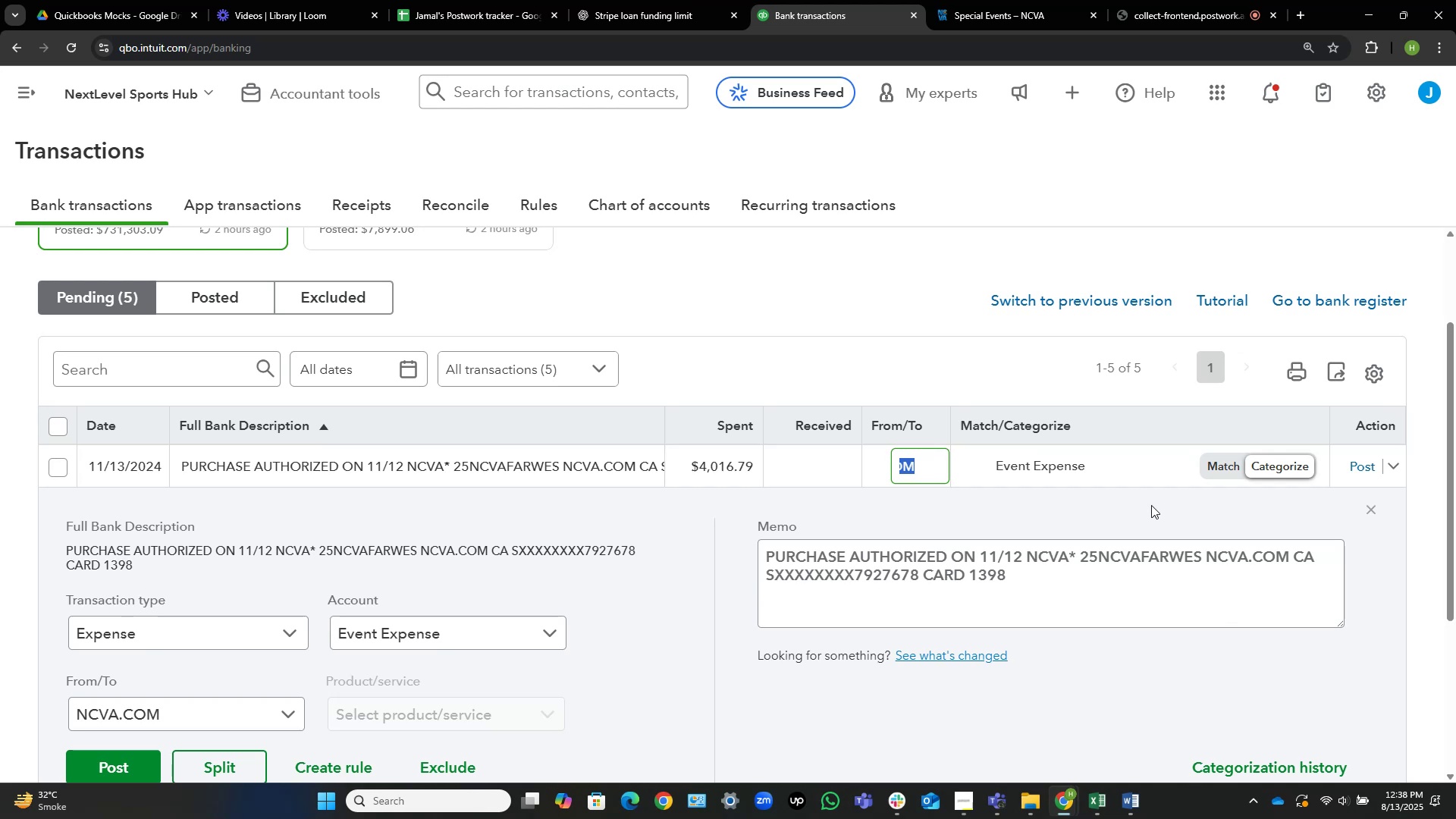 
left_click([1097, 458])
 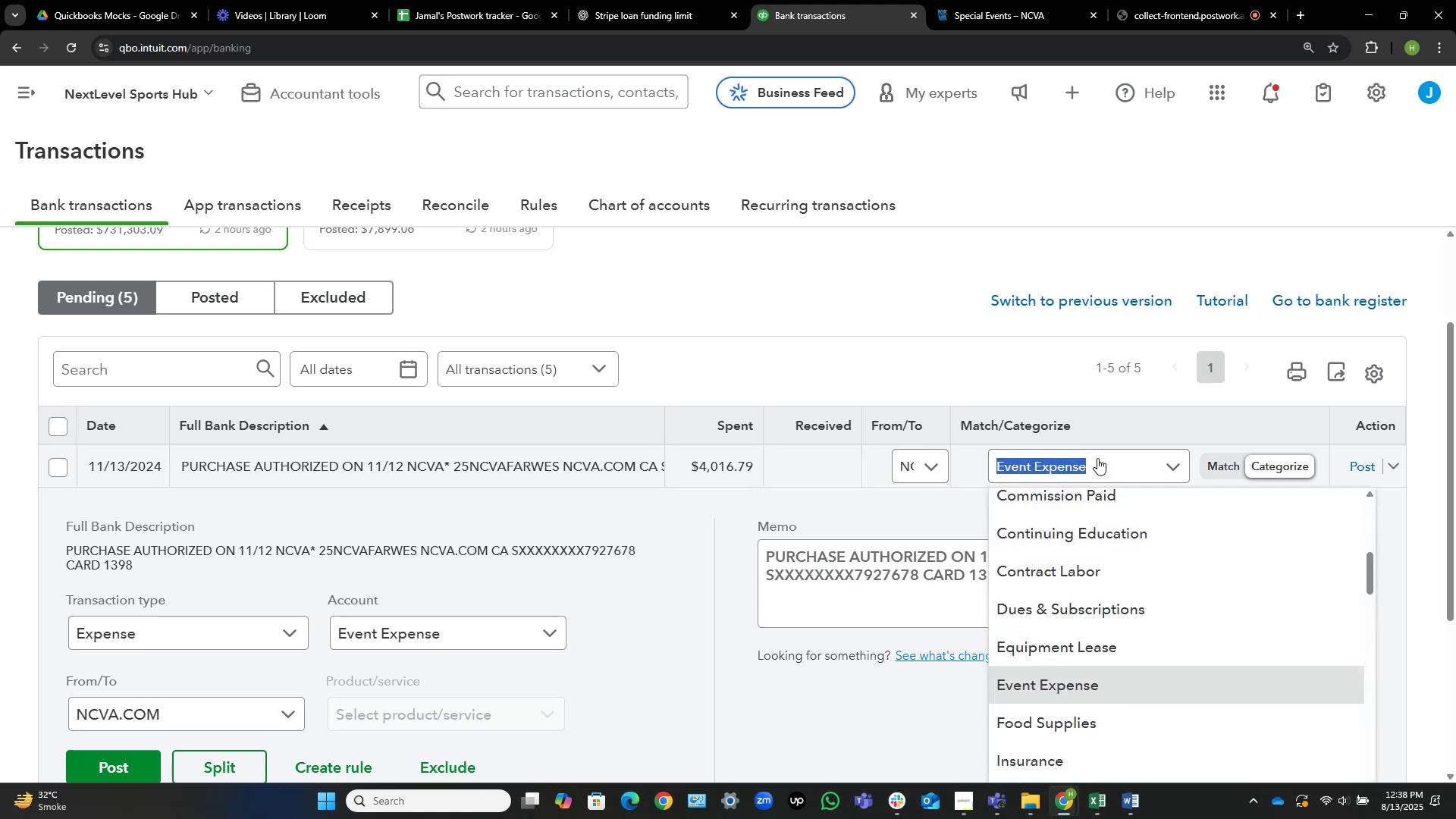 
type(tour)
 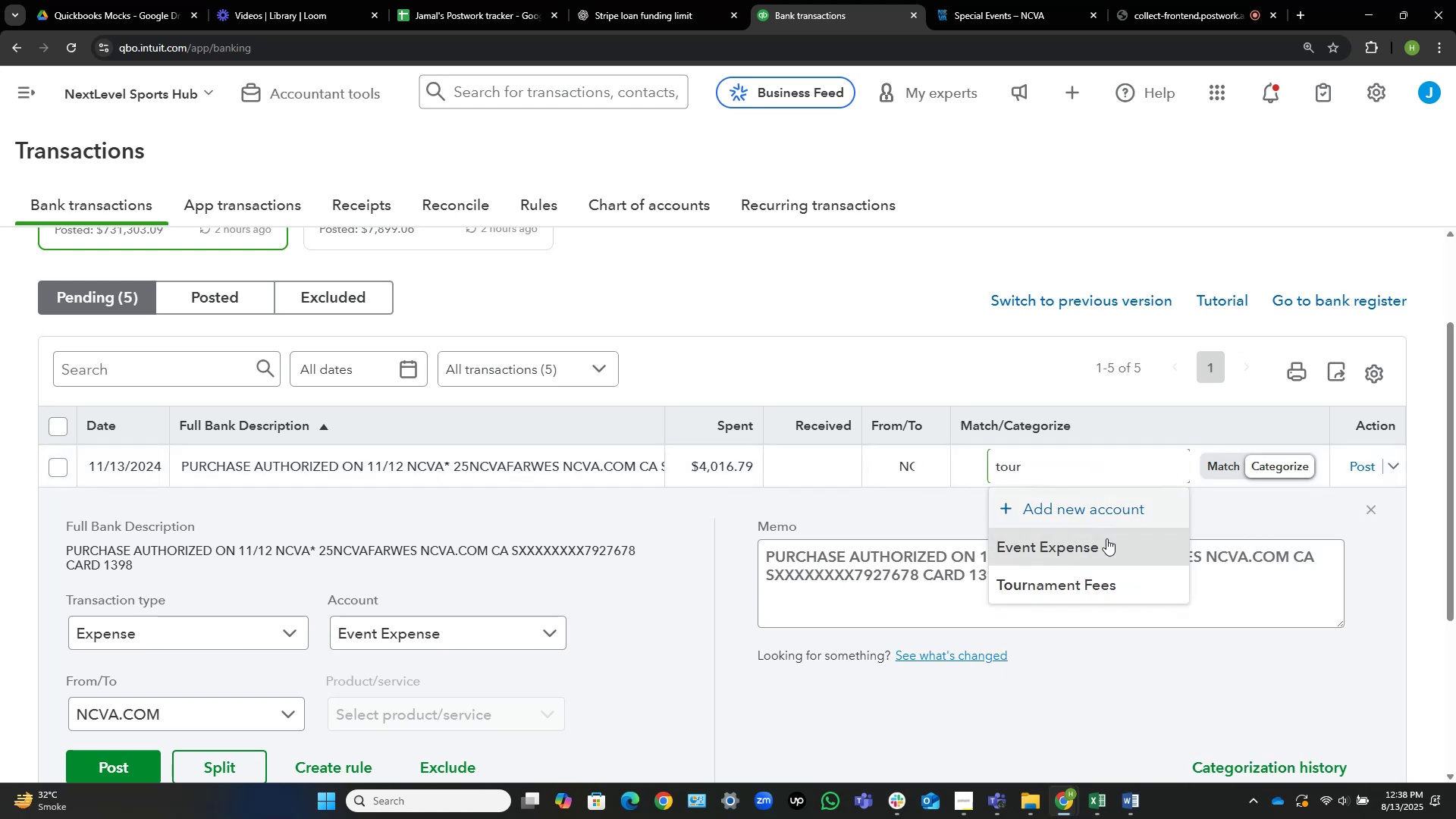 
left_click([1085, 584])
 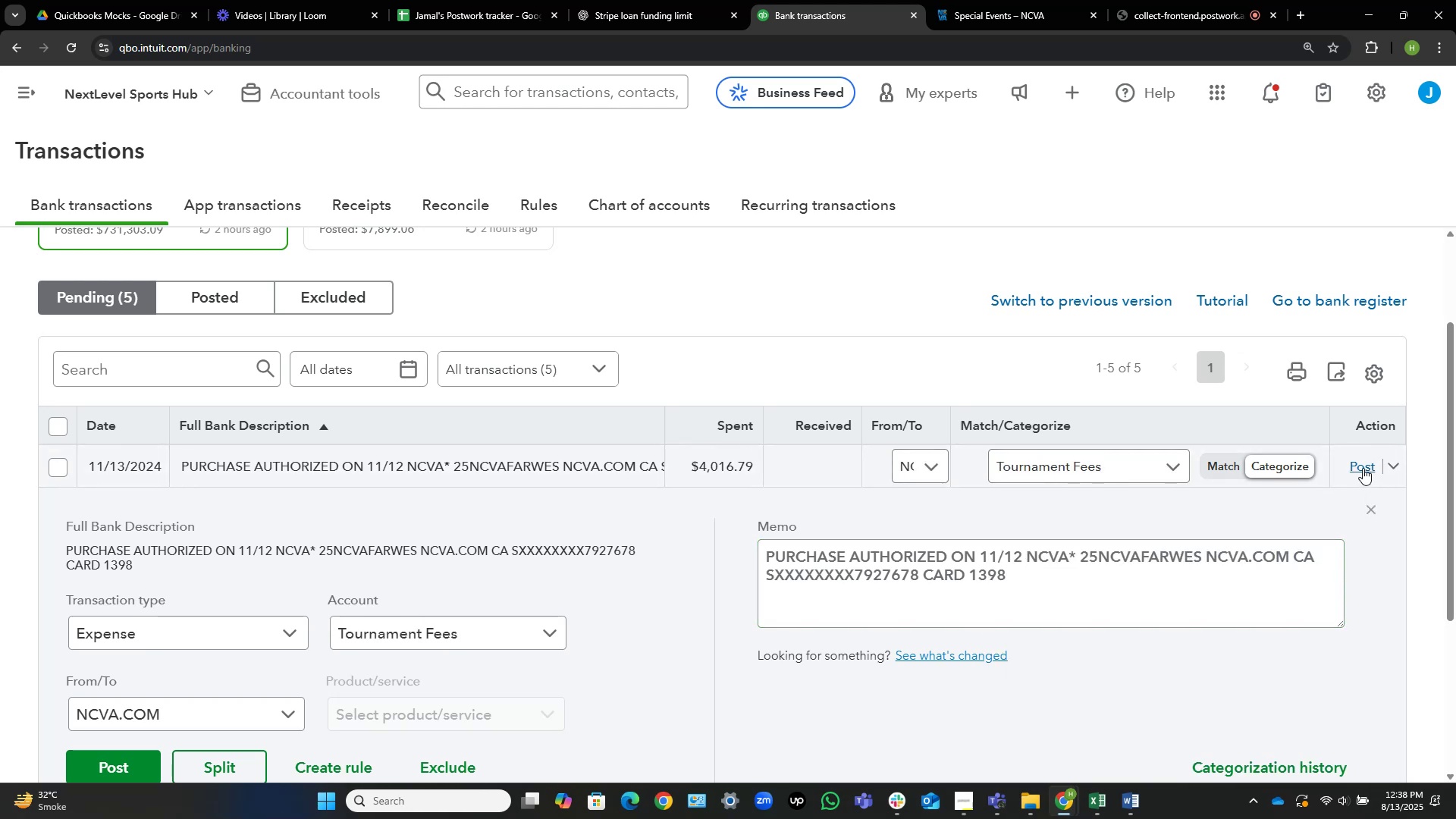 
left_click([1363, 468])
 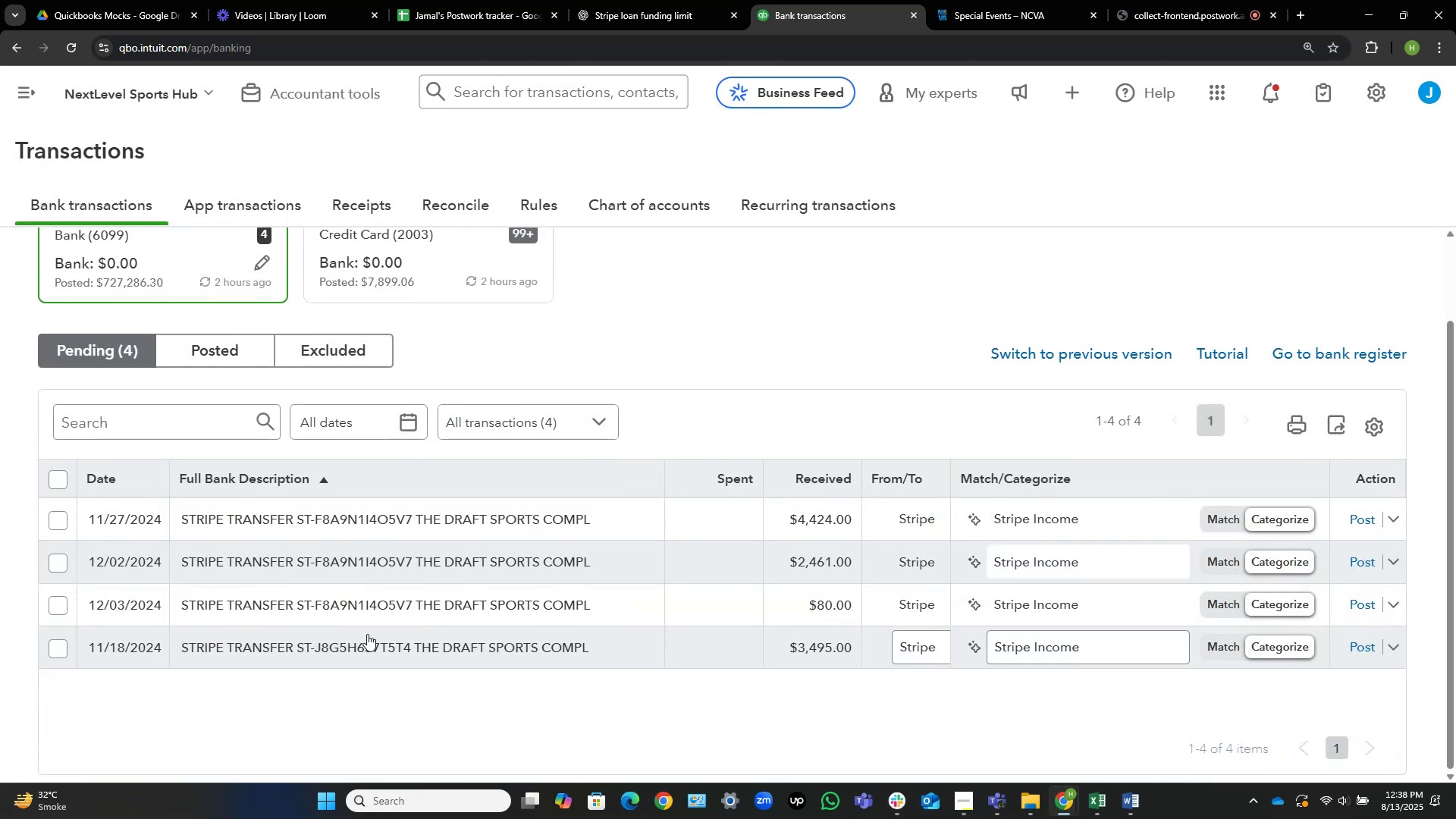 
wait(14.24)
 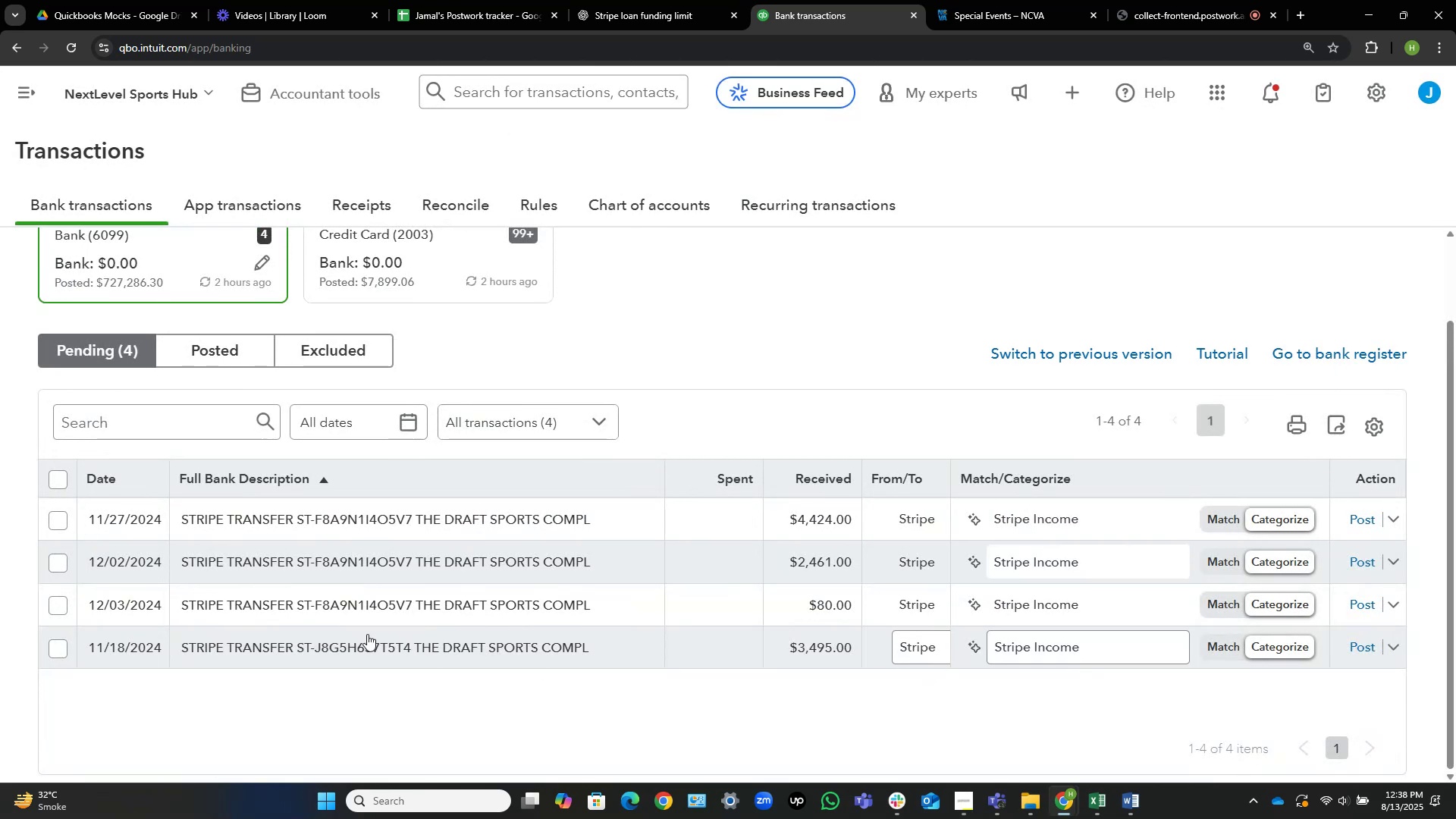 
scroll: coordinate [727, 339], scroll_direction: down, amount: 1.0
 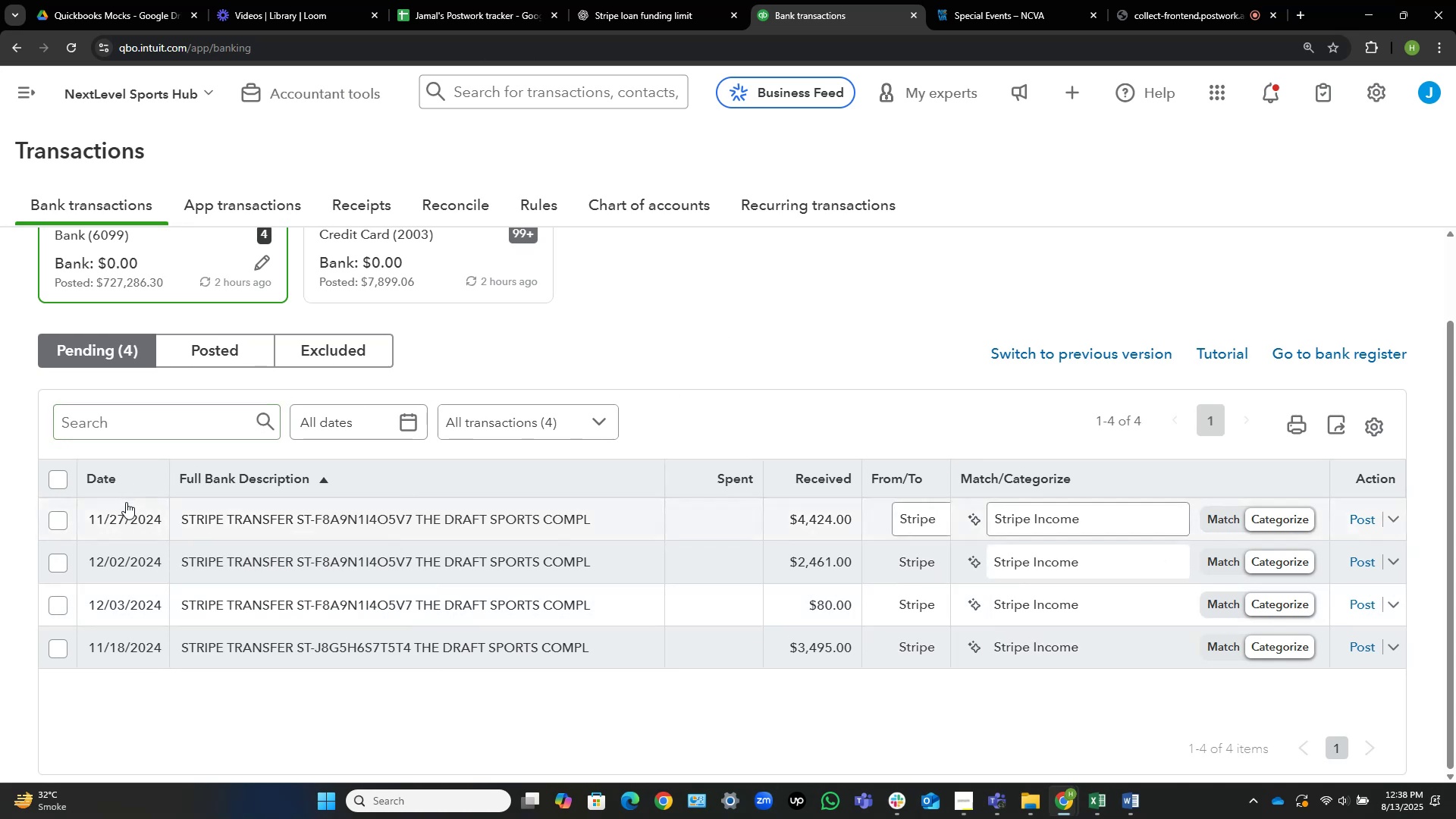 
left_click([56, 516])
 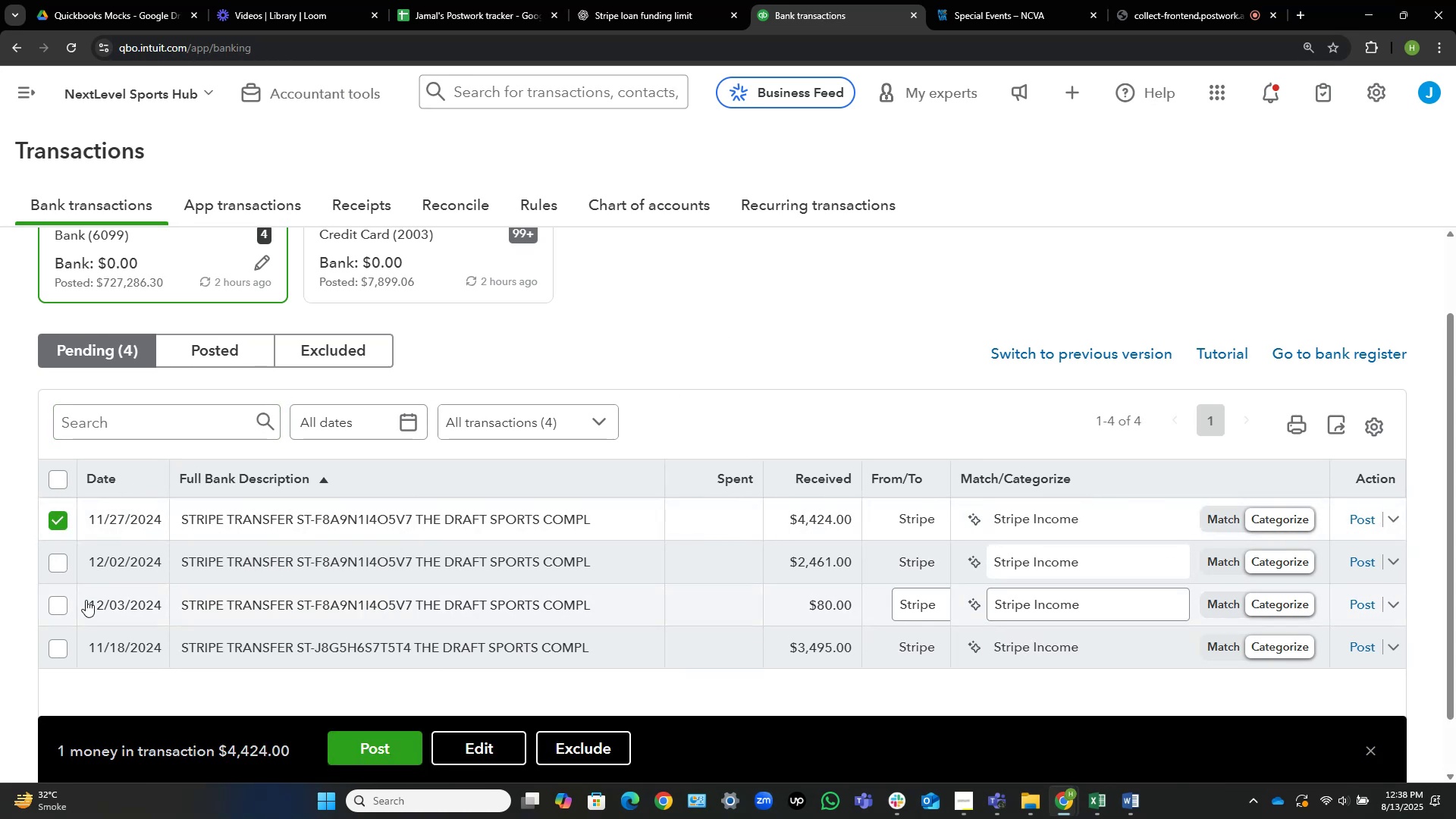 
left_click([59, 645])
 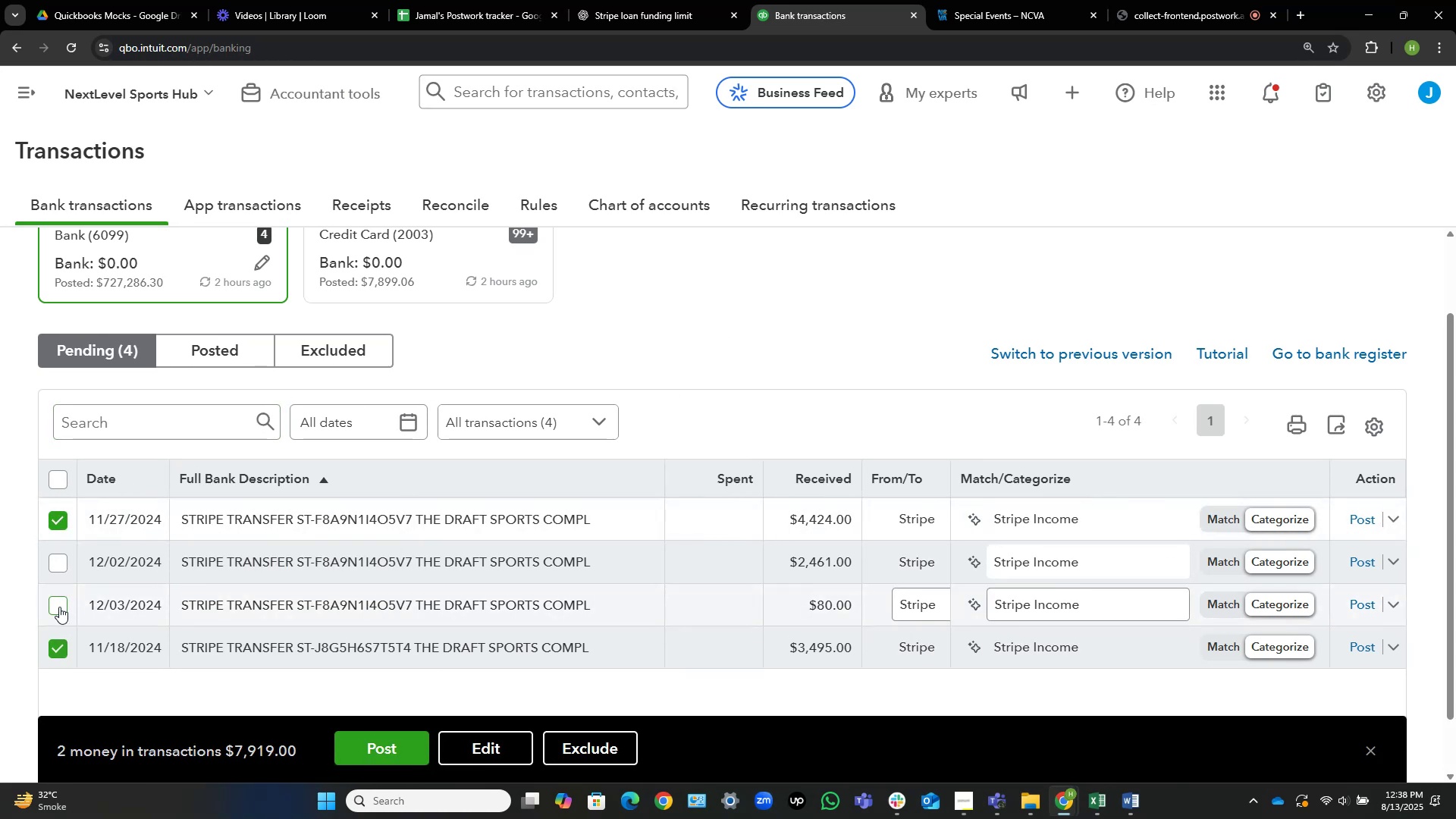 
left_click([56, 606])
 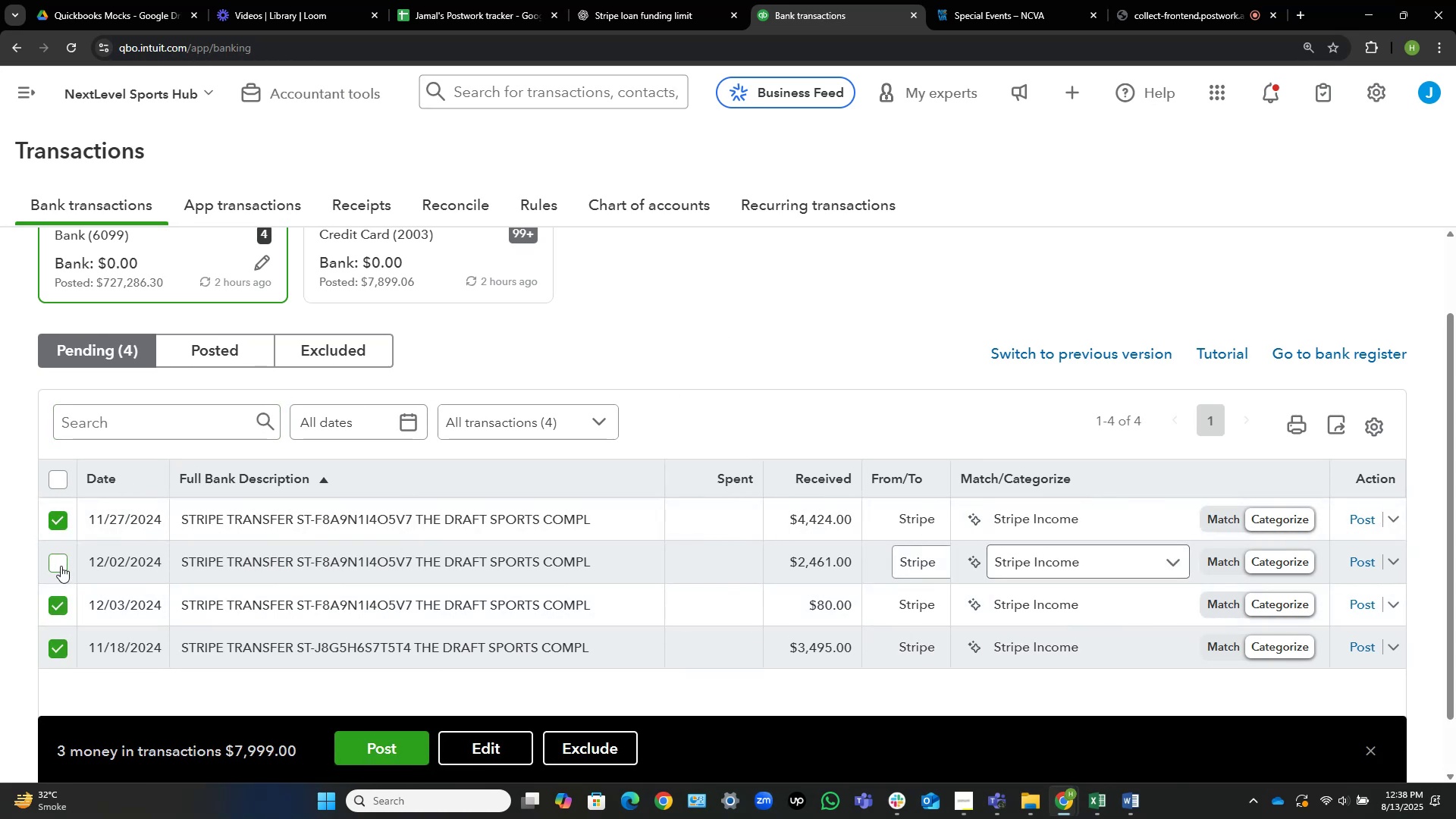 
left_click([61, 562])
 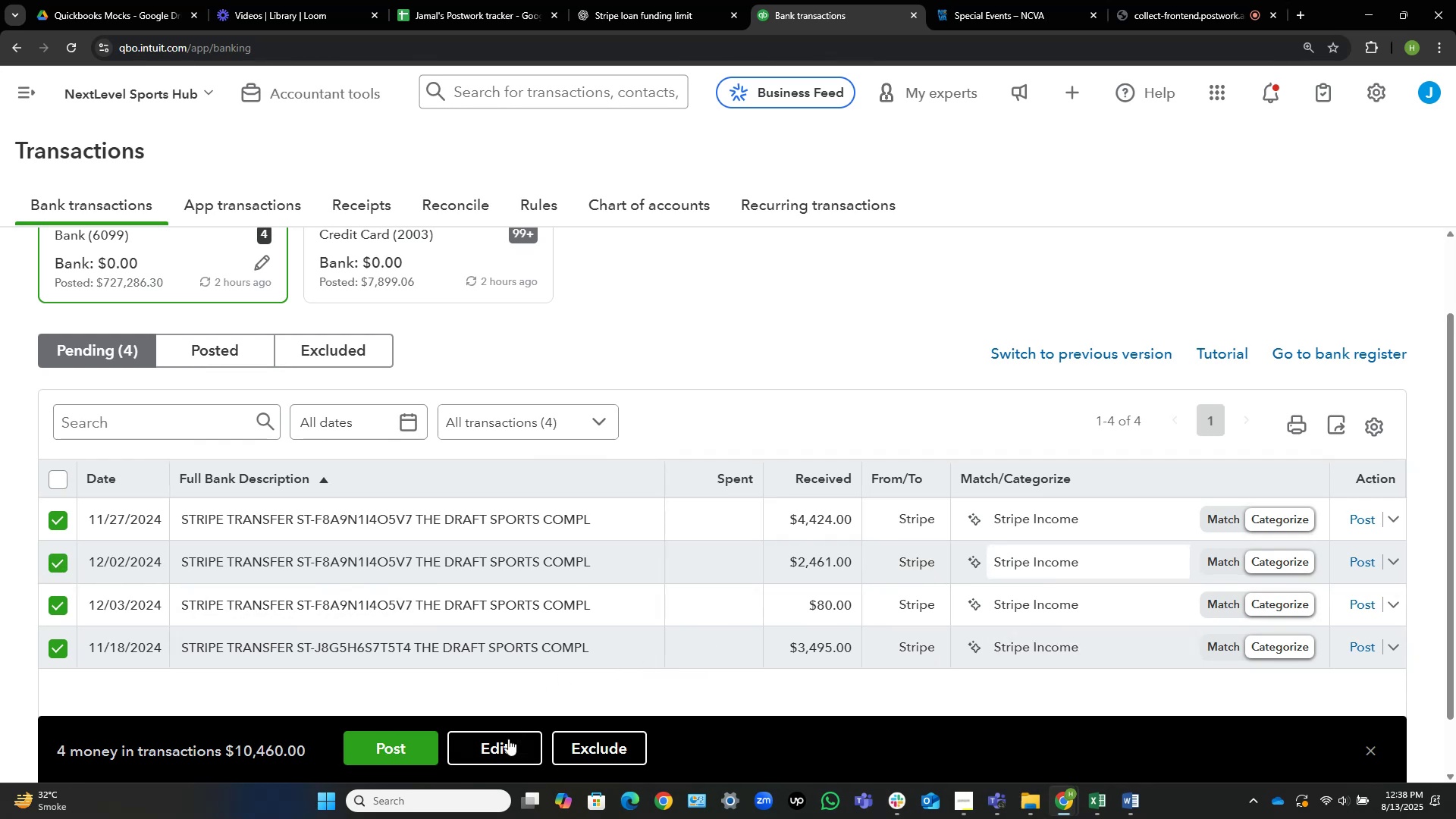 
left_click([503, 747])
 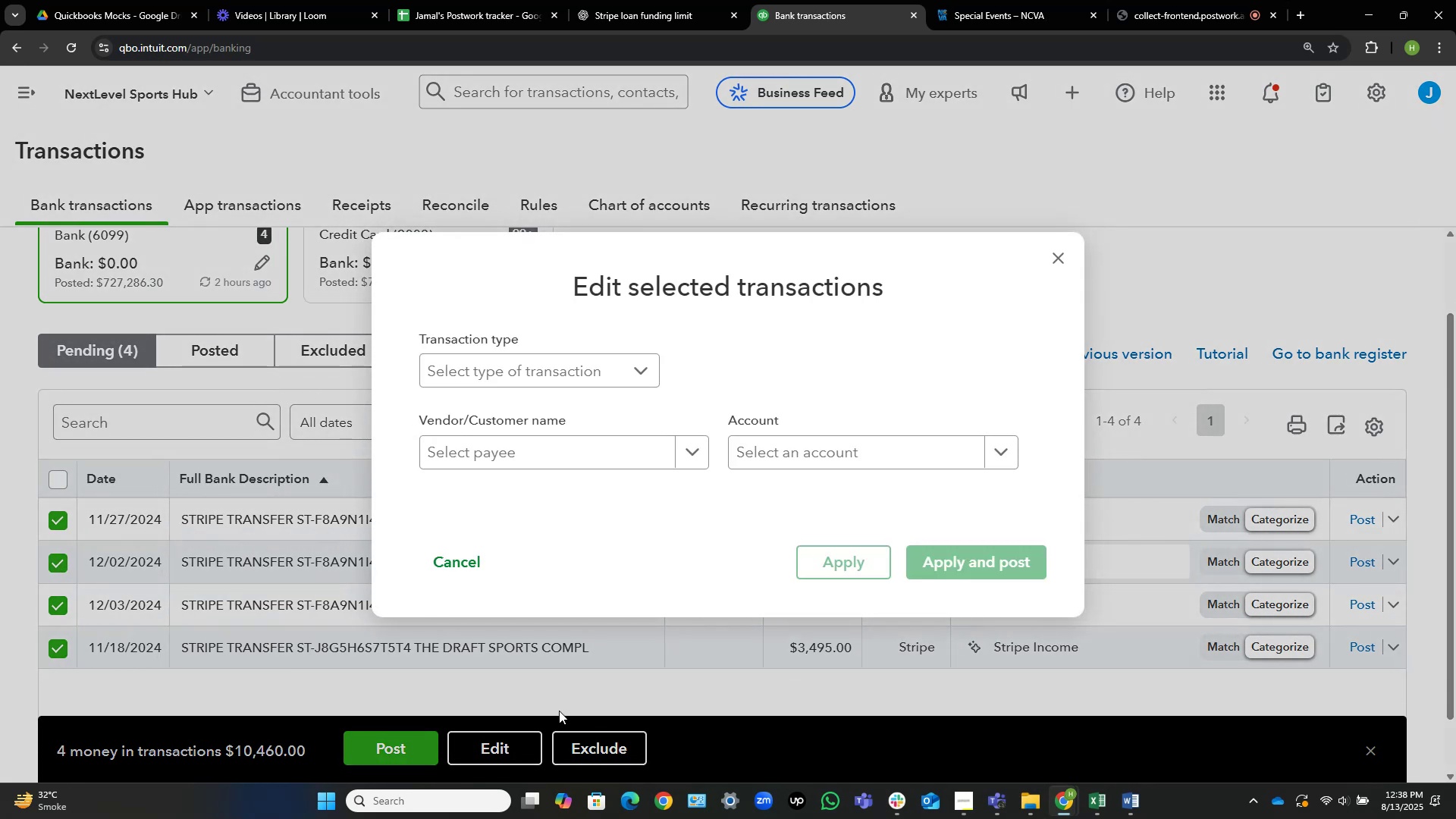 
left_click([595, 454])
 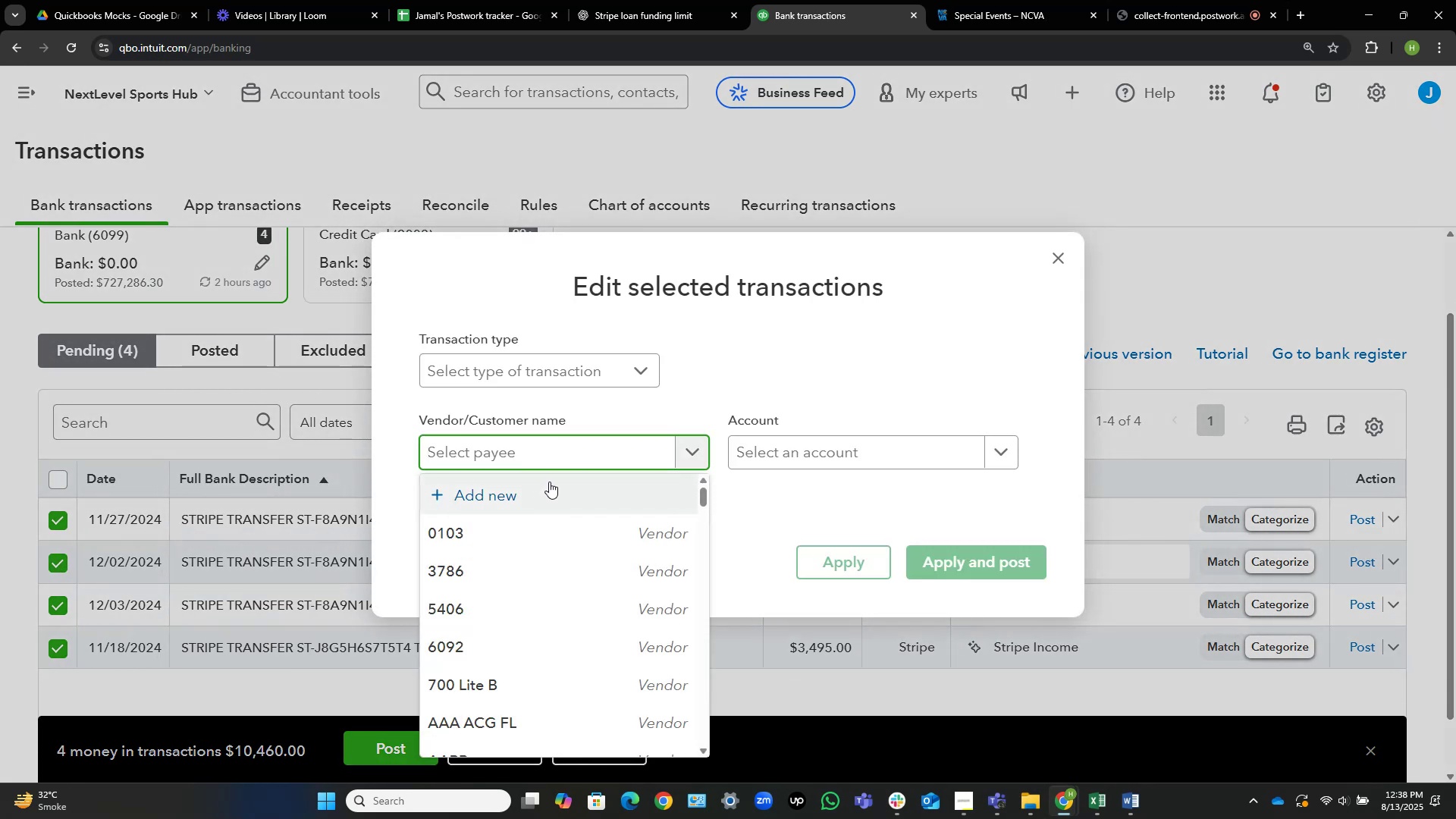 
type(stripe)
 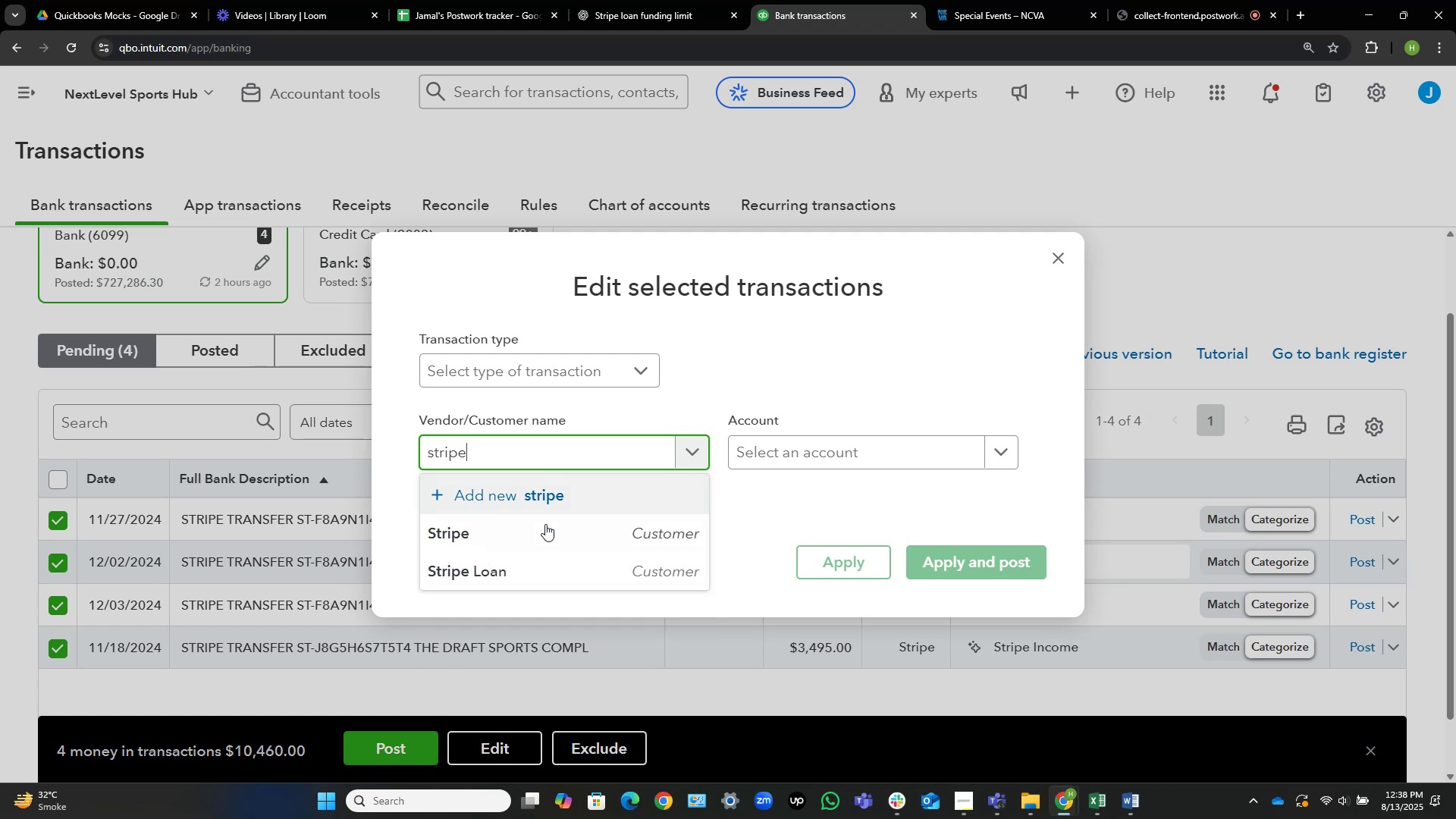 
left_click([545, 525])
 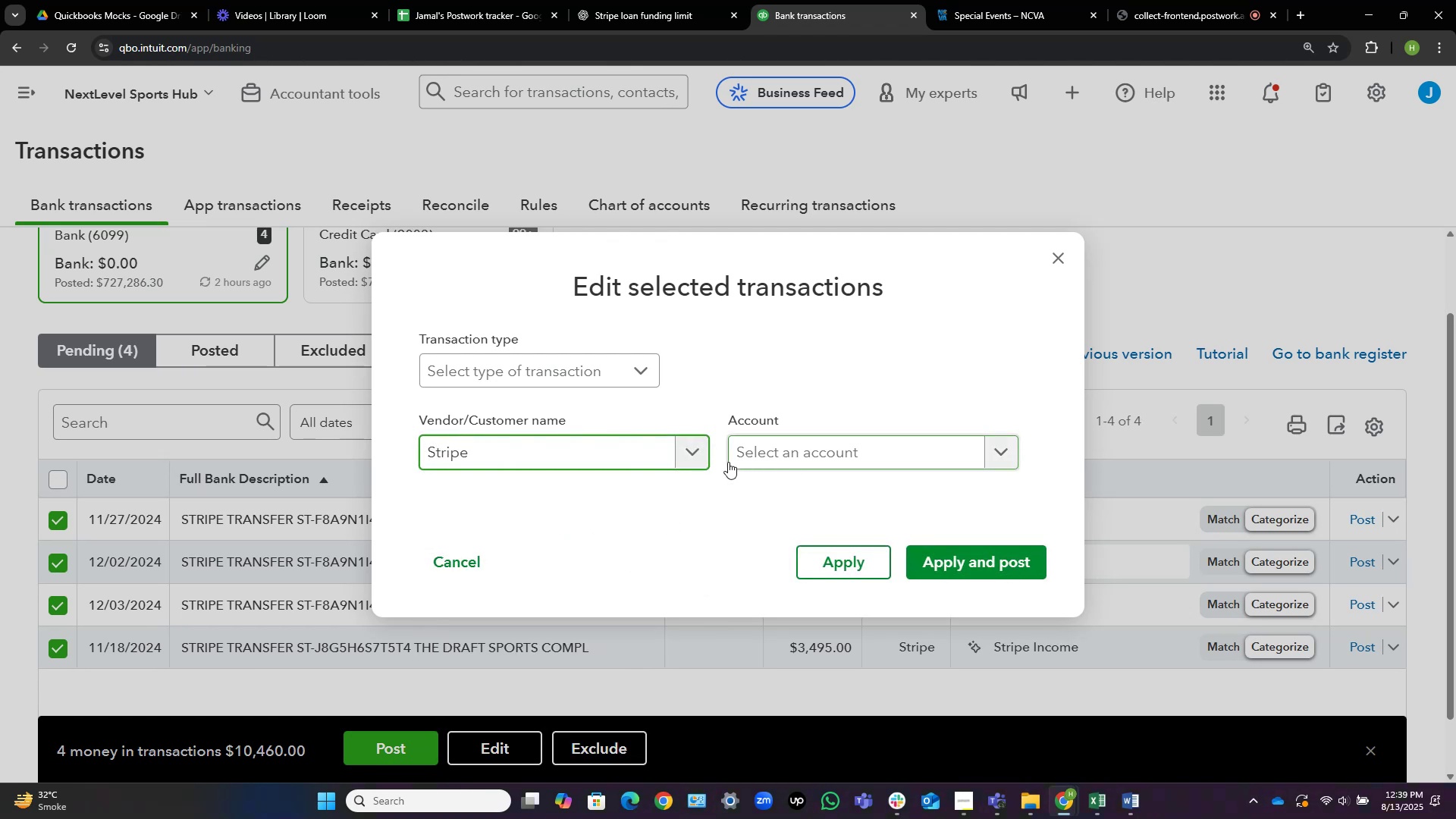 
left_click([774, 441])
 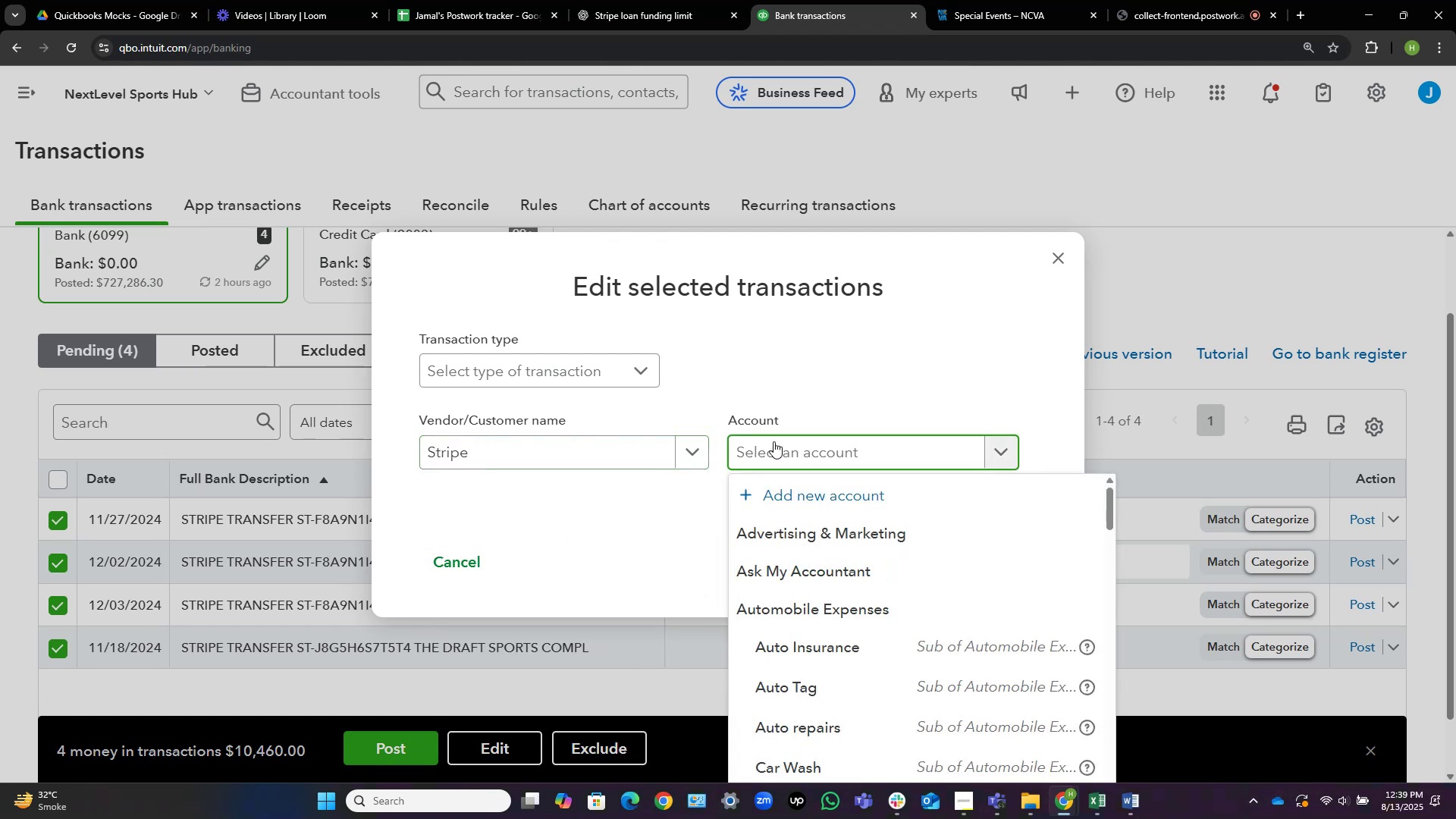 
type(ask)
 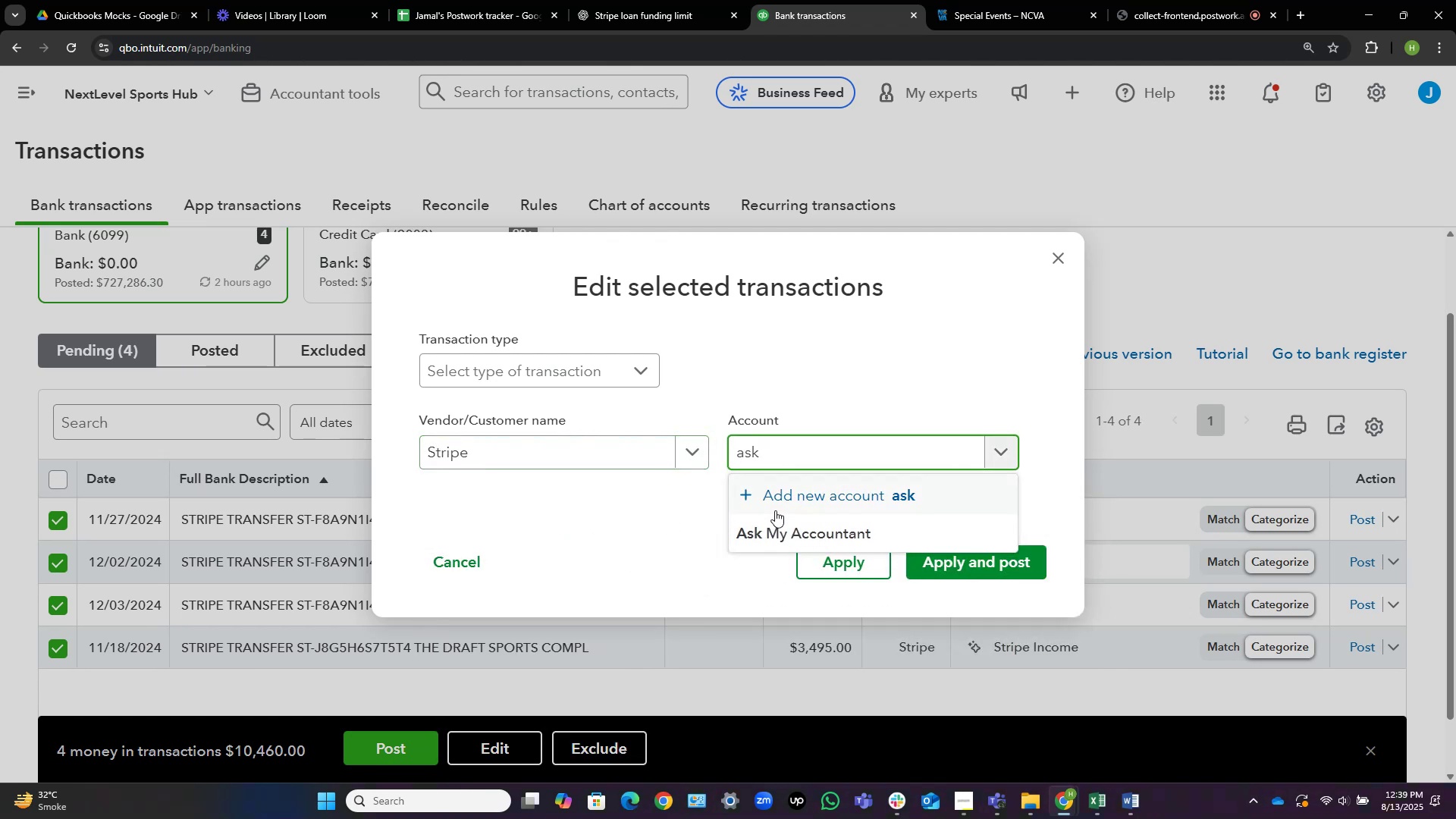 
left_click([777, 532])
 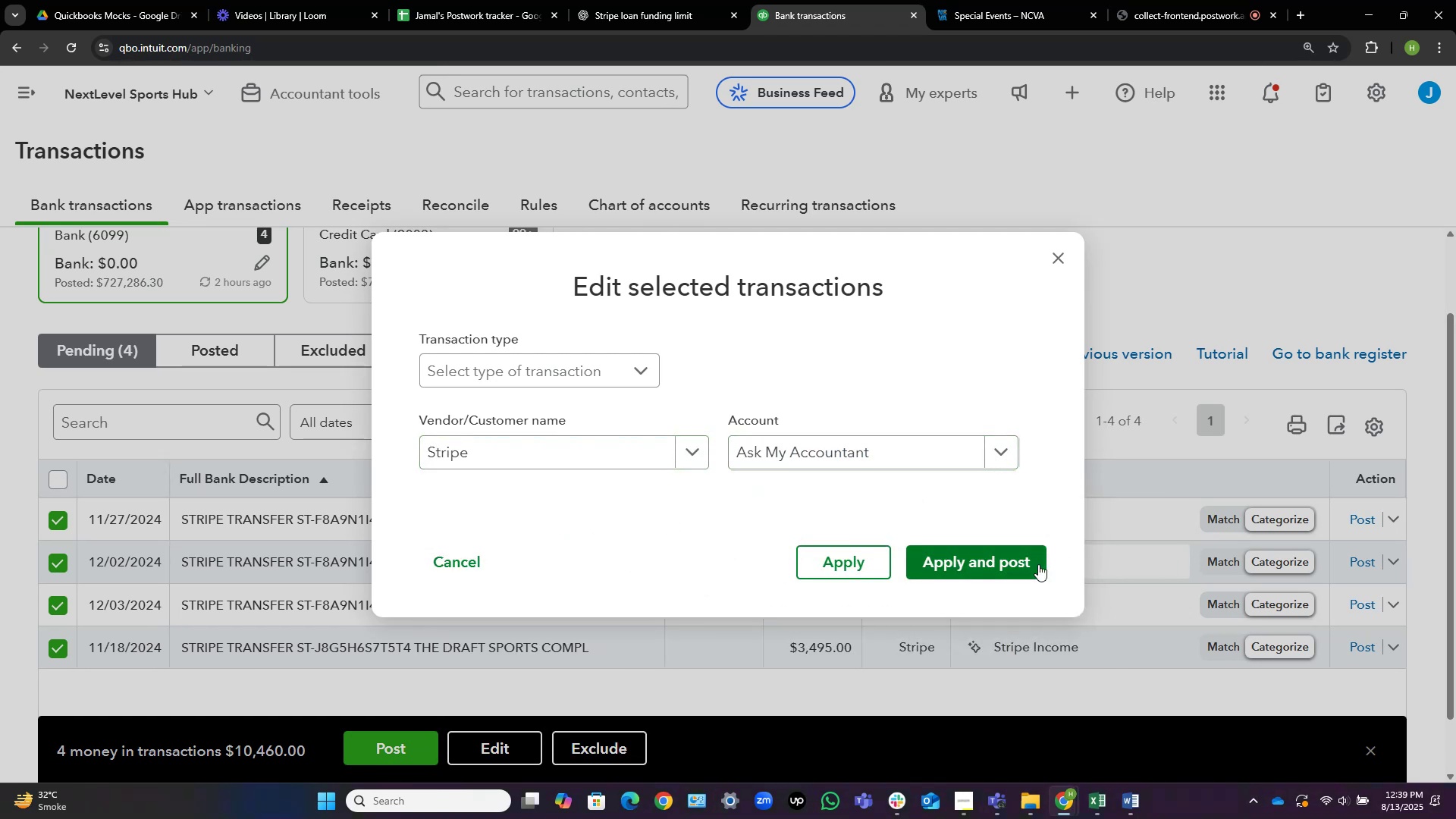 
left_click([1035, 564])
 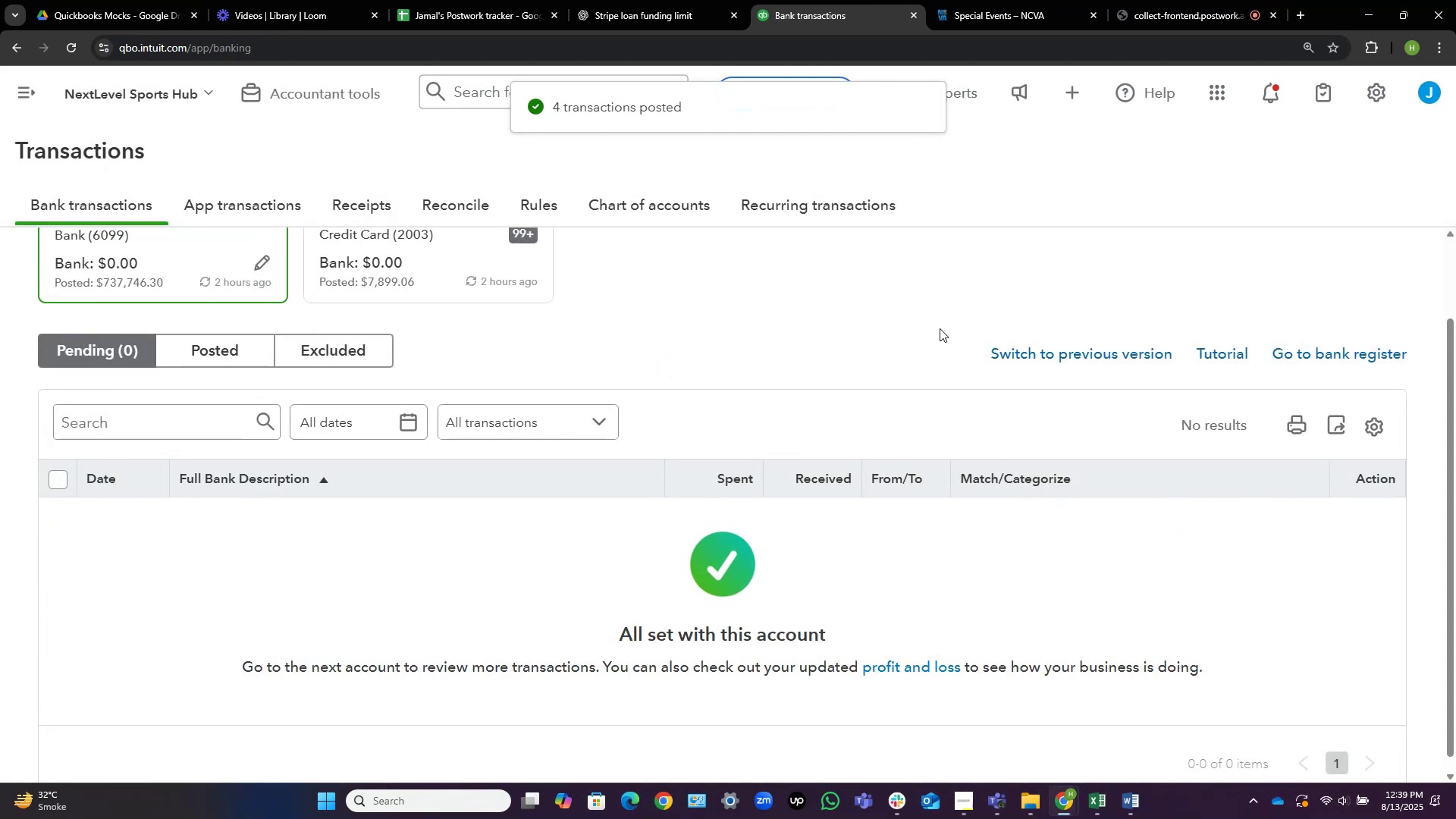 
scroll: coordinate [663, 398], scroll_direction: up, amount: 2.0
 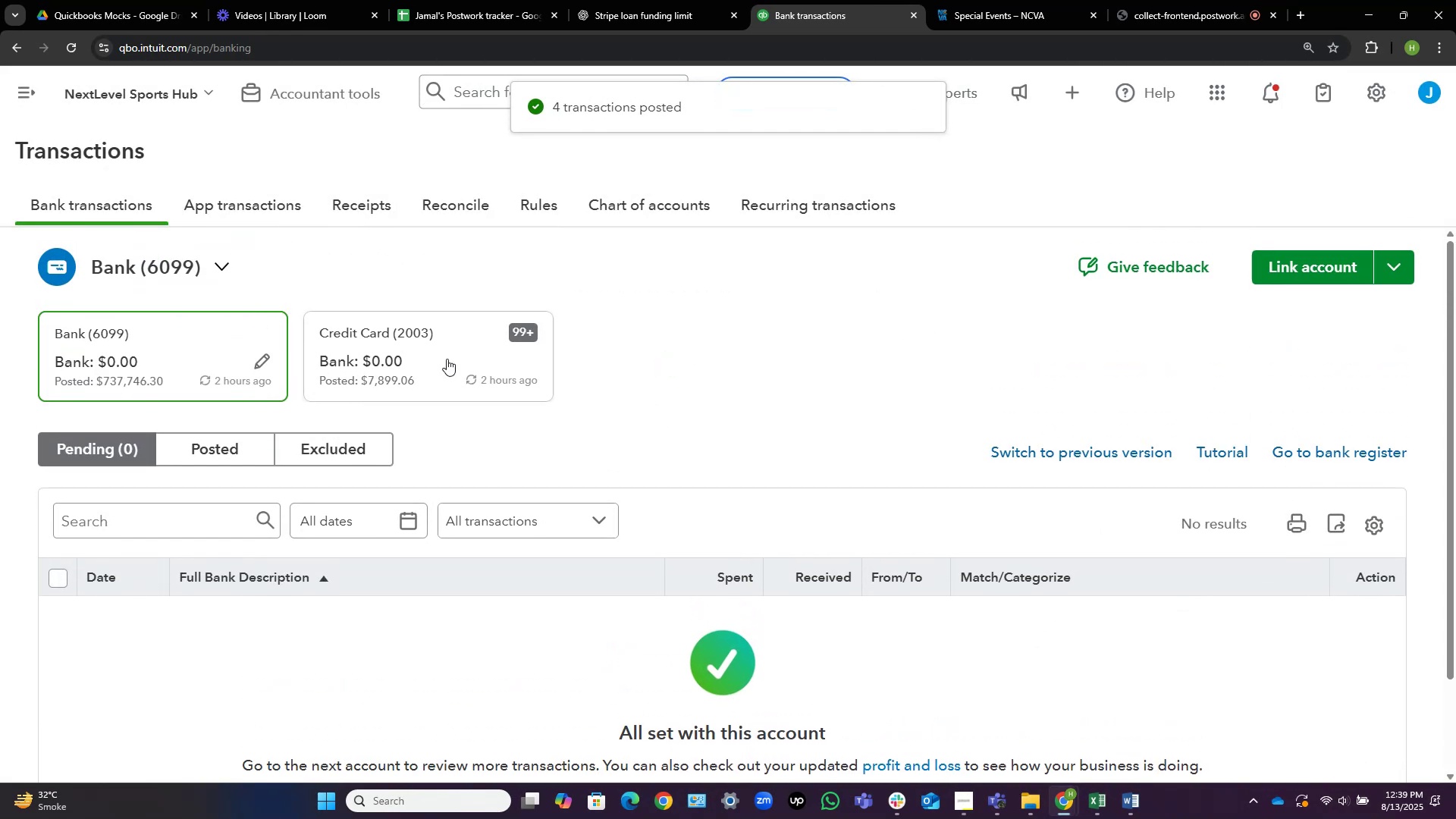 
left_click([485, 351])
 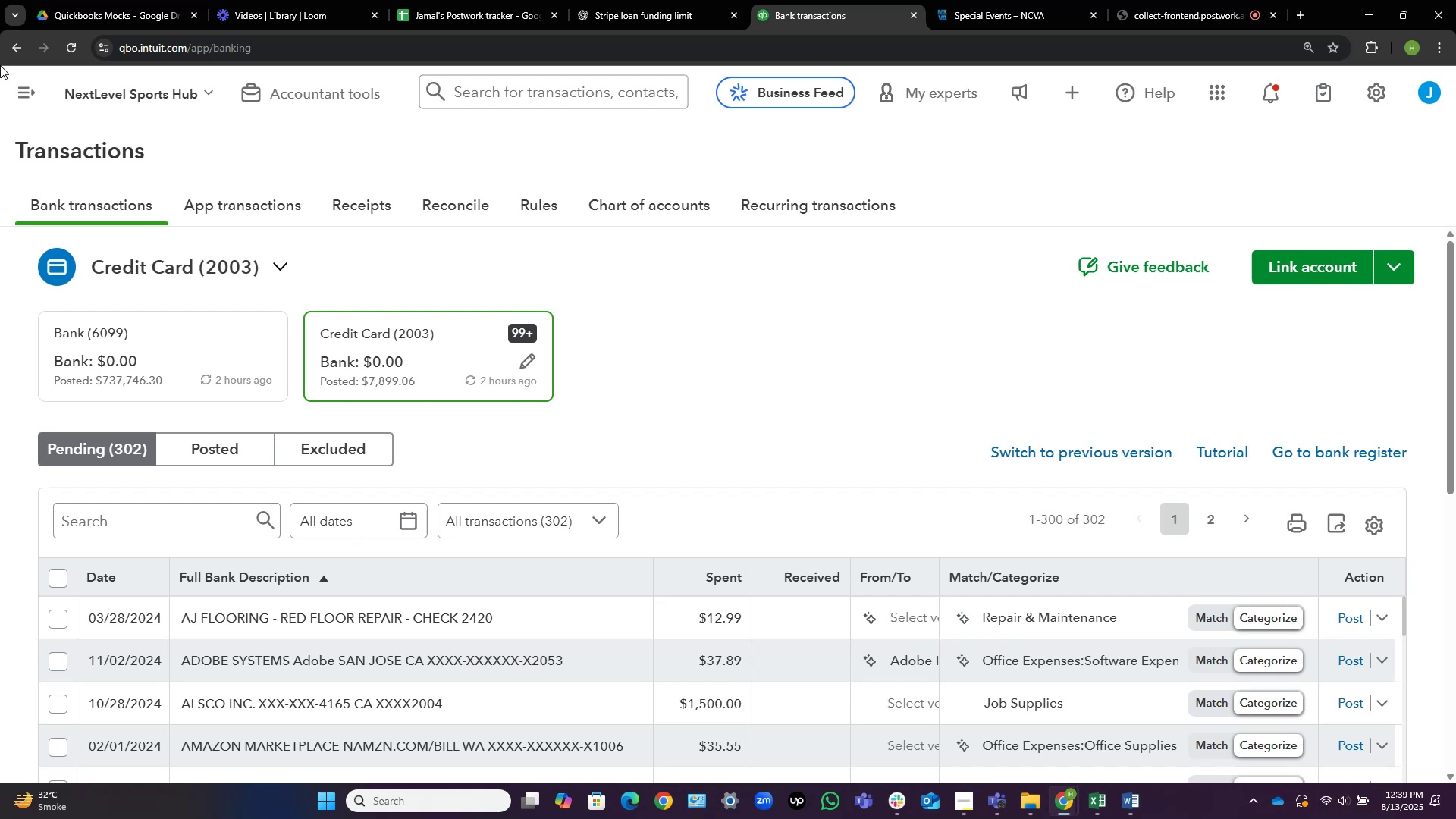 
wait(16.27)
 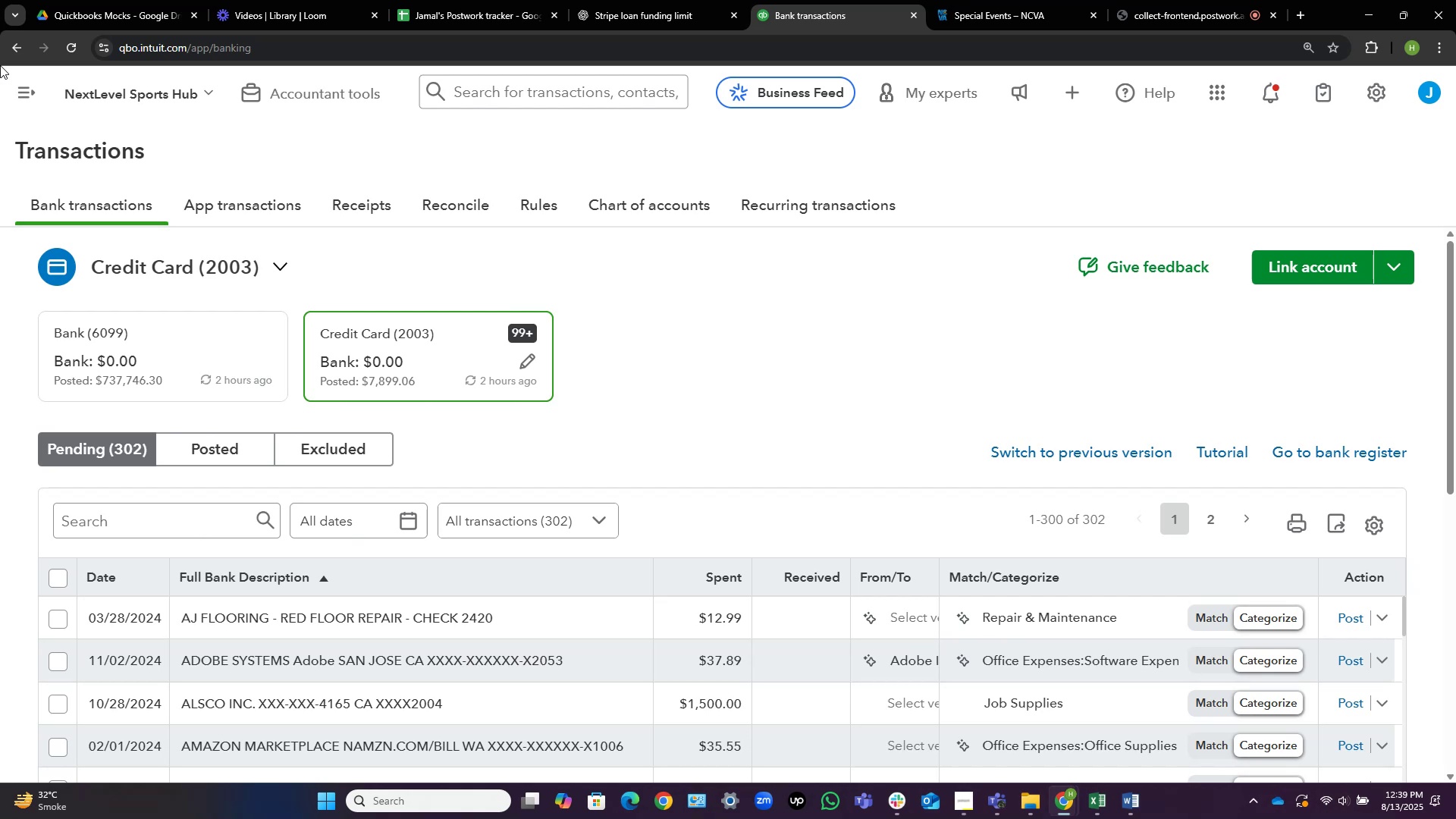 
left_click([892, 624])
 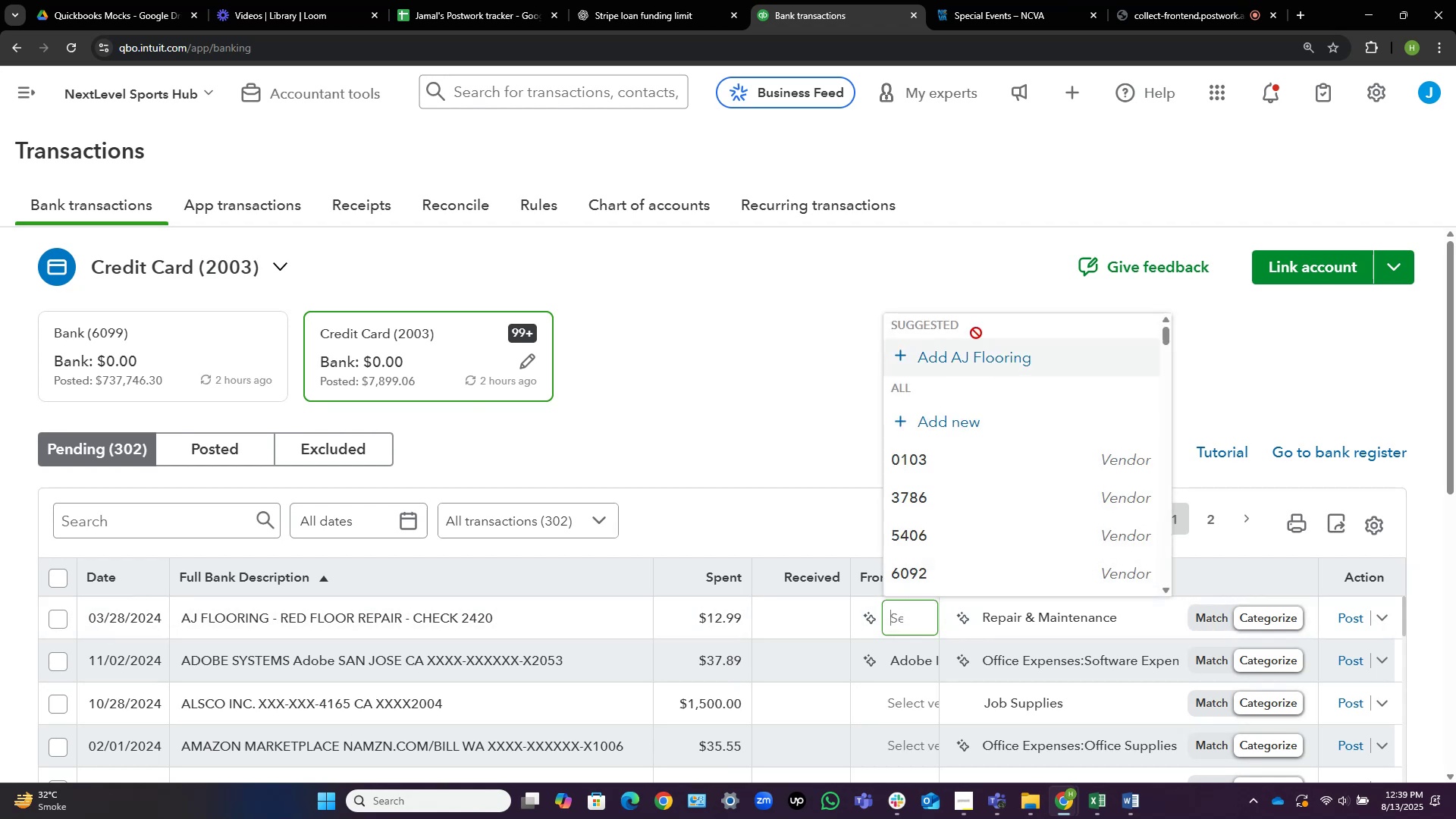 
left_click([977, 356])
 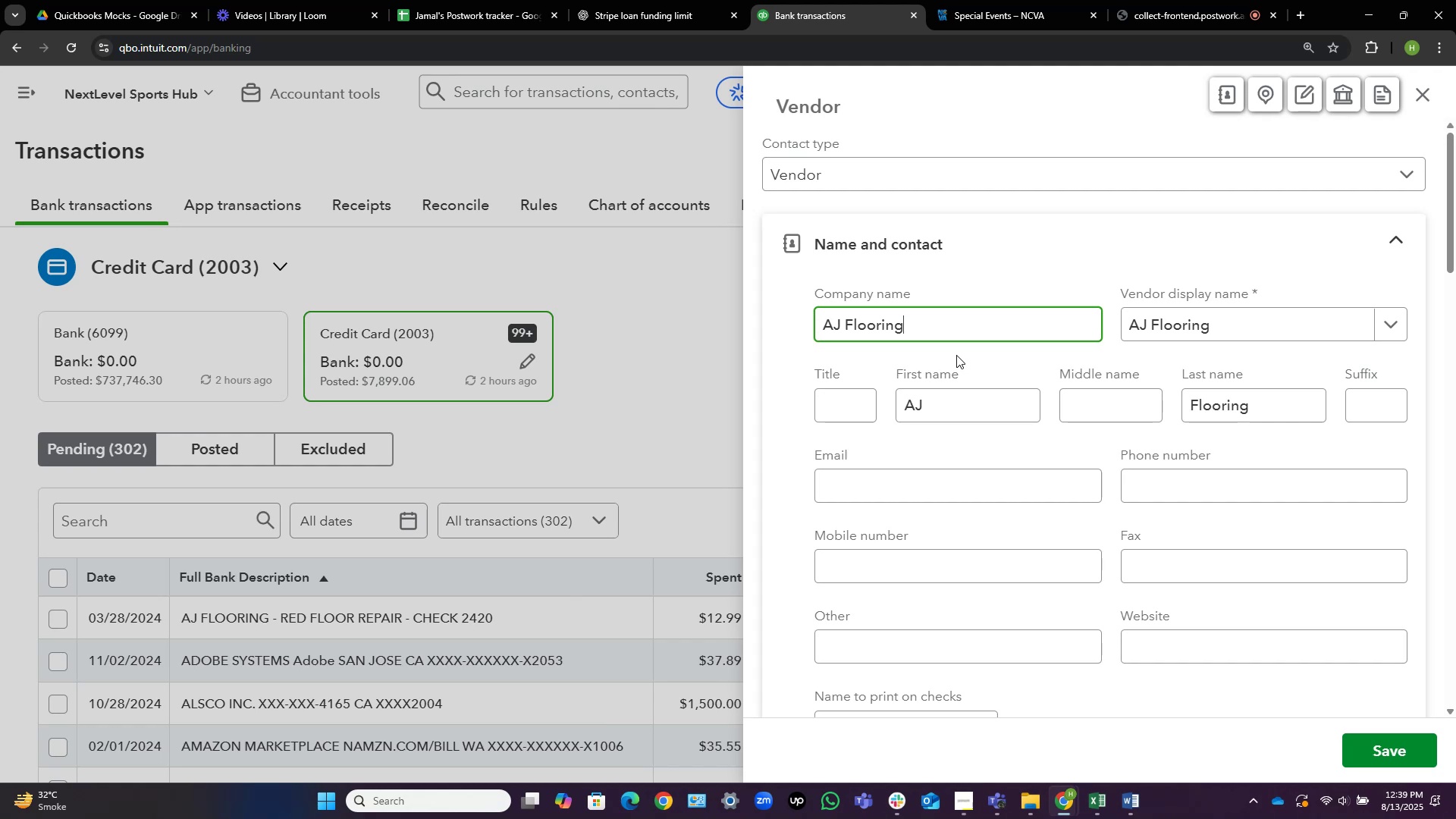 
wait(19.71)
 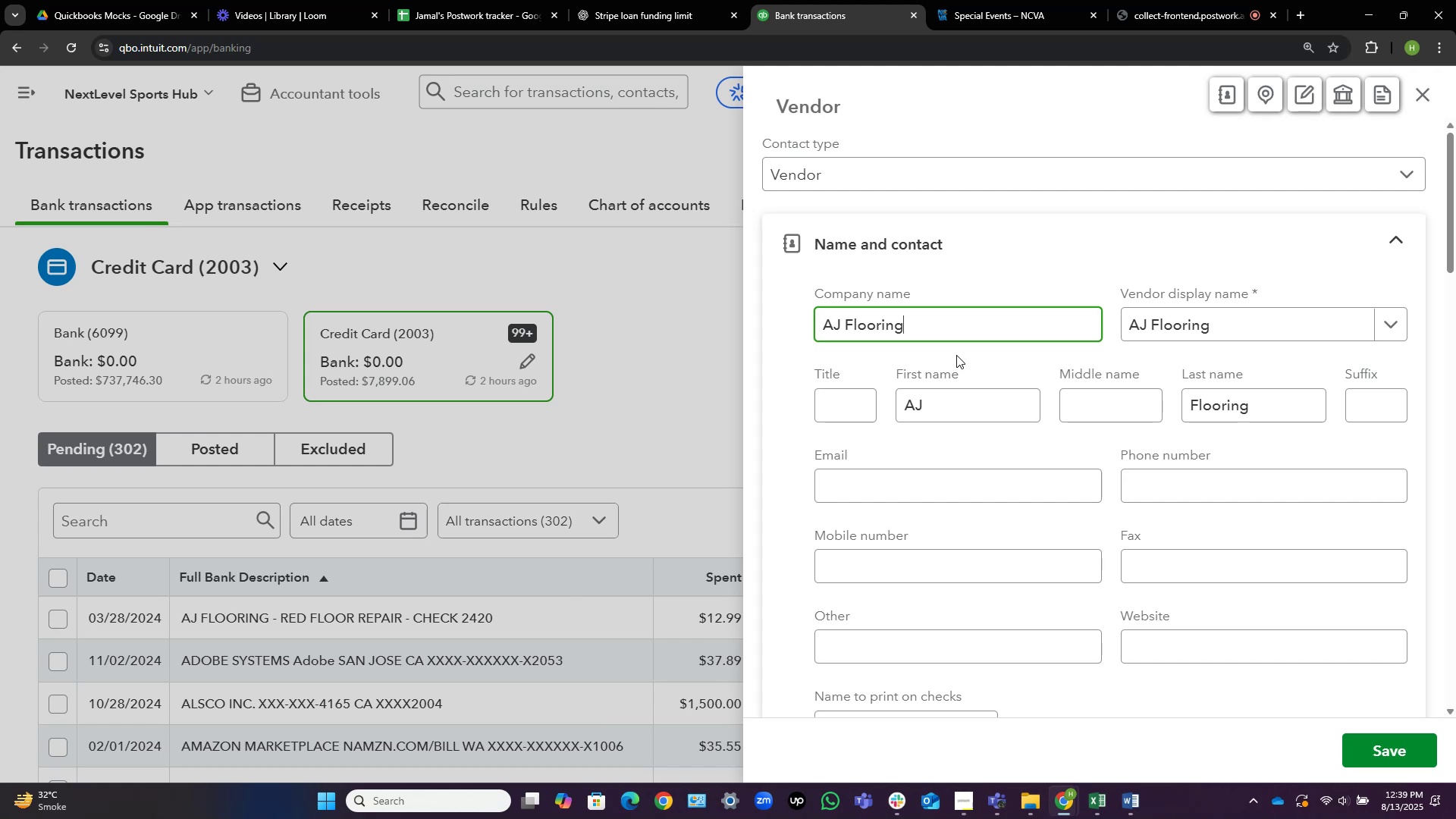 
left_click([1352, 742])
 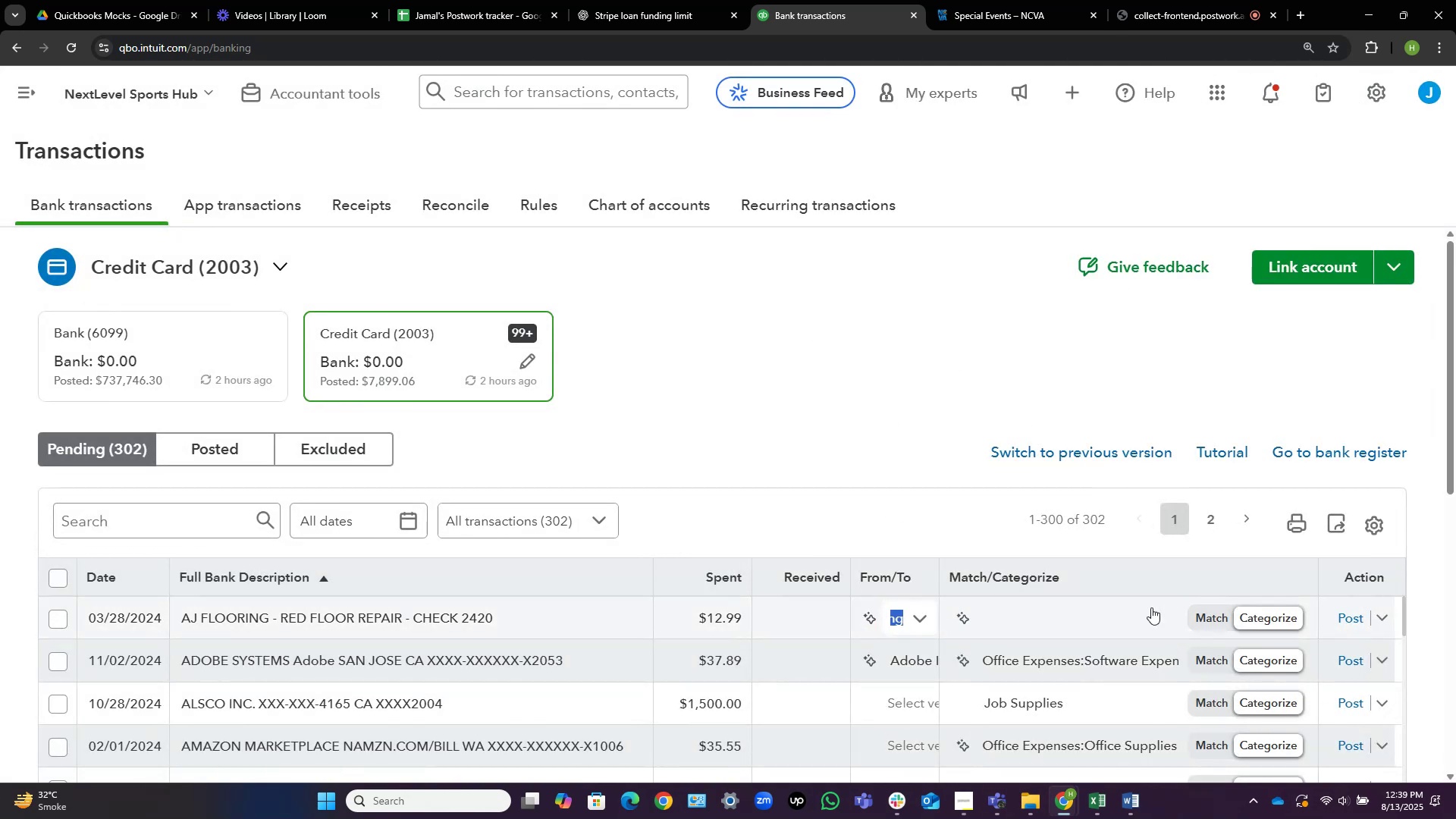 
wait(5.58)
 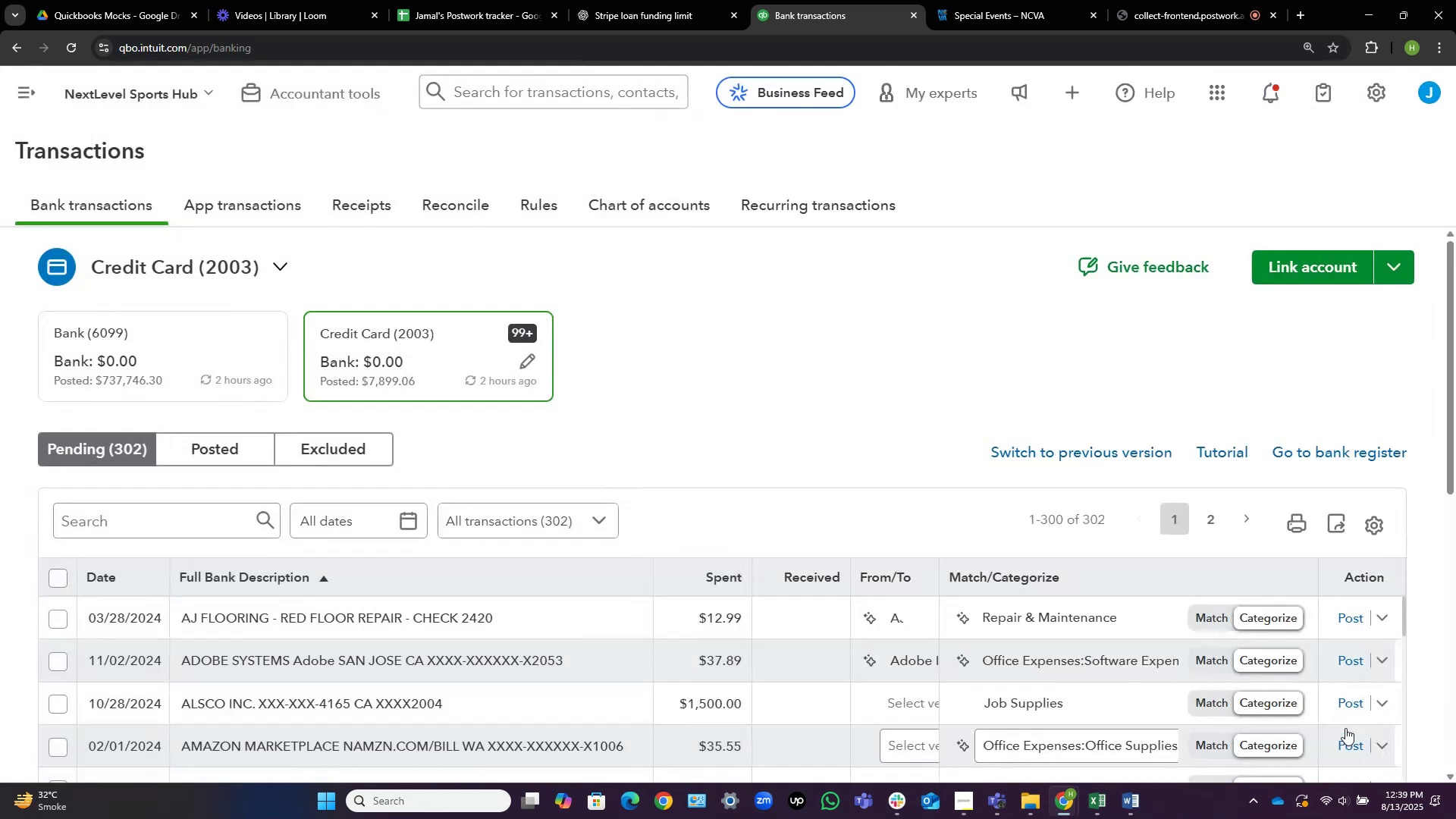 
left_click([1348, 620])
 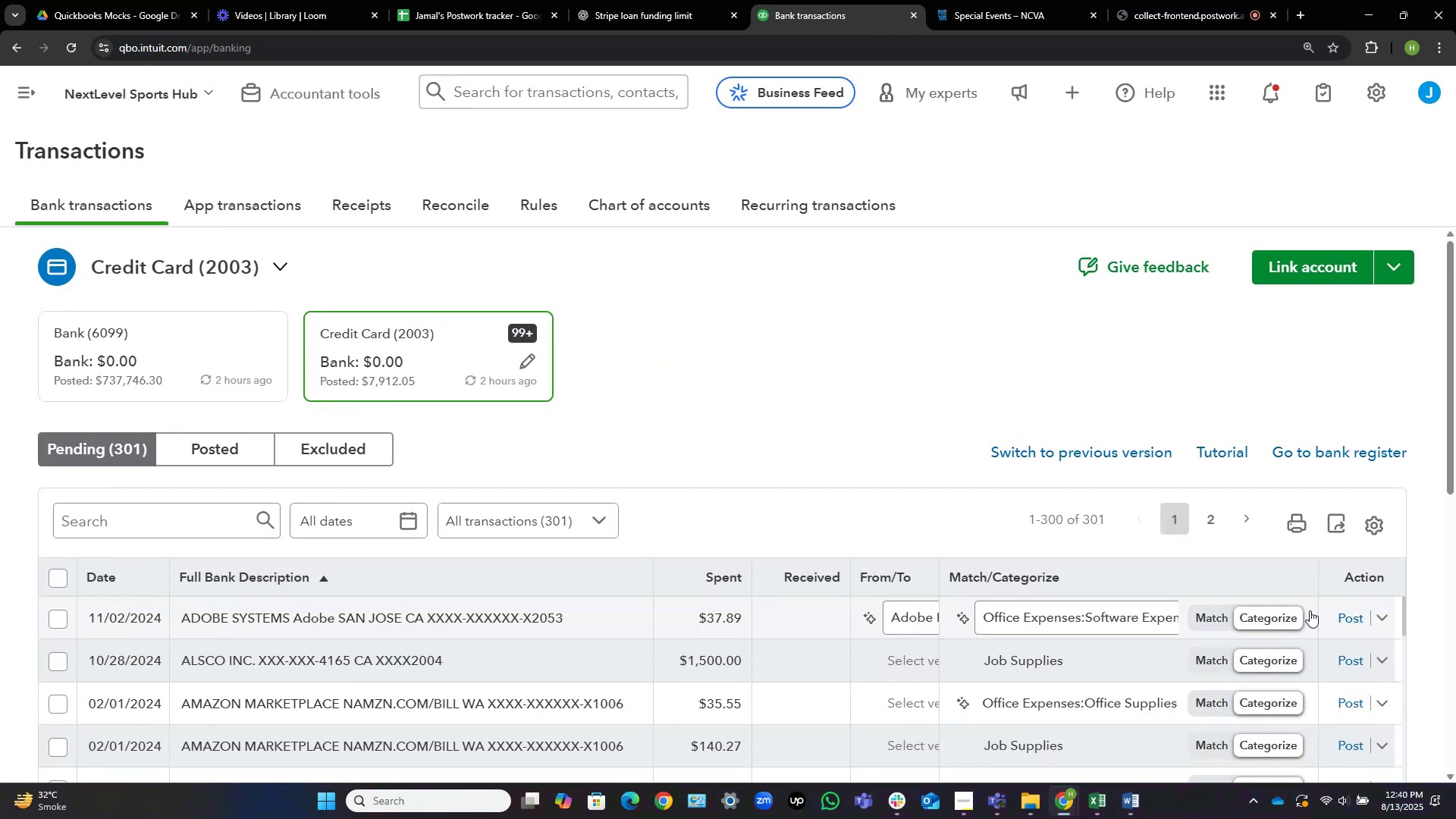 
wait(16.12)
 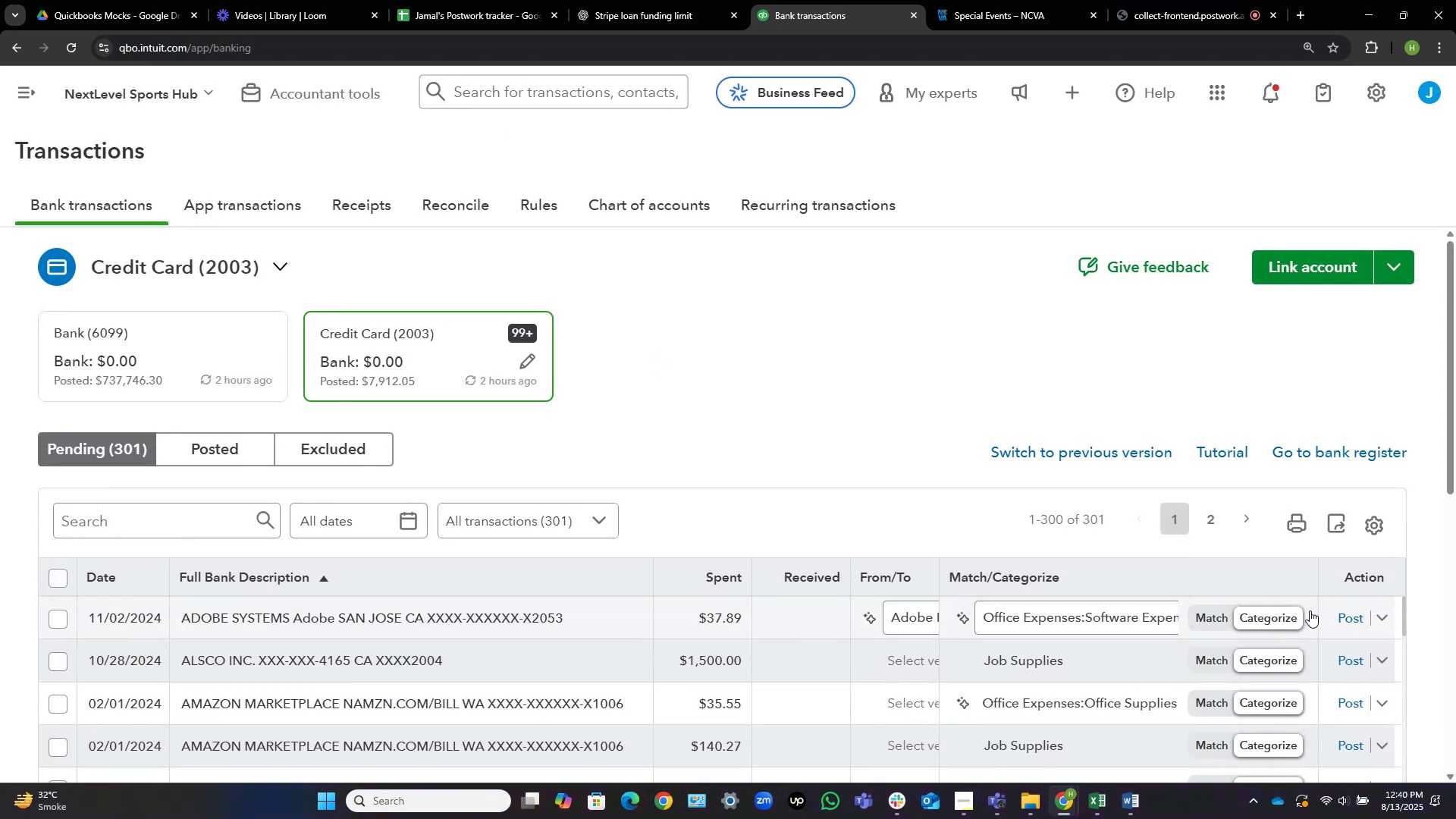 
left_click([1348, 617])
 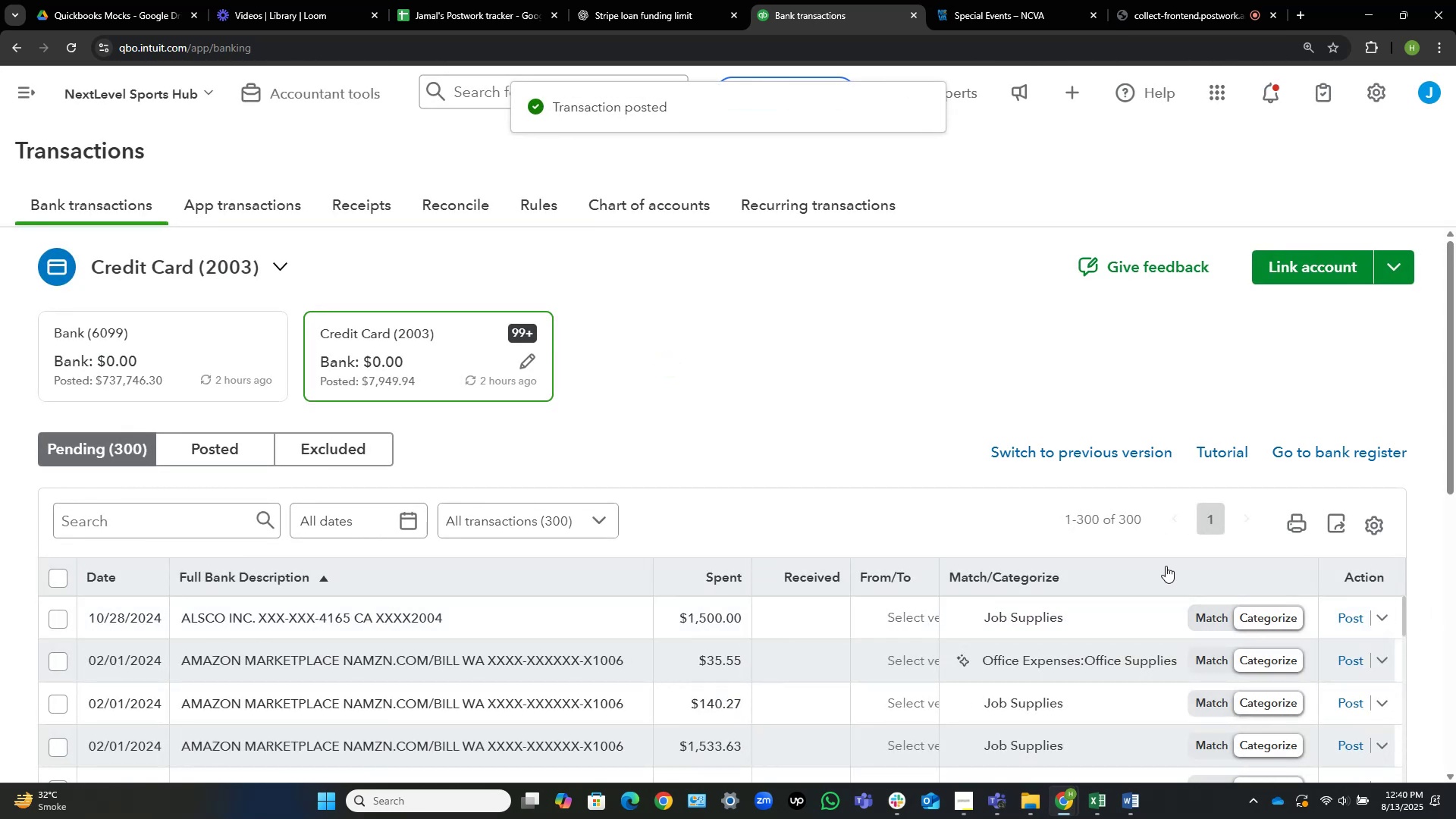 
scroll: coordinate [483, 592], scroll_direction: down, amount: 8.0
 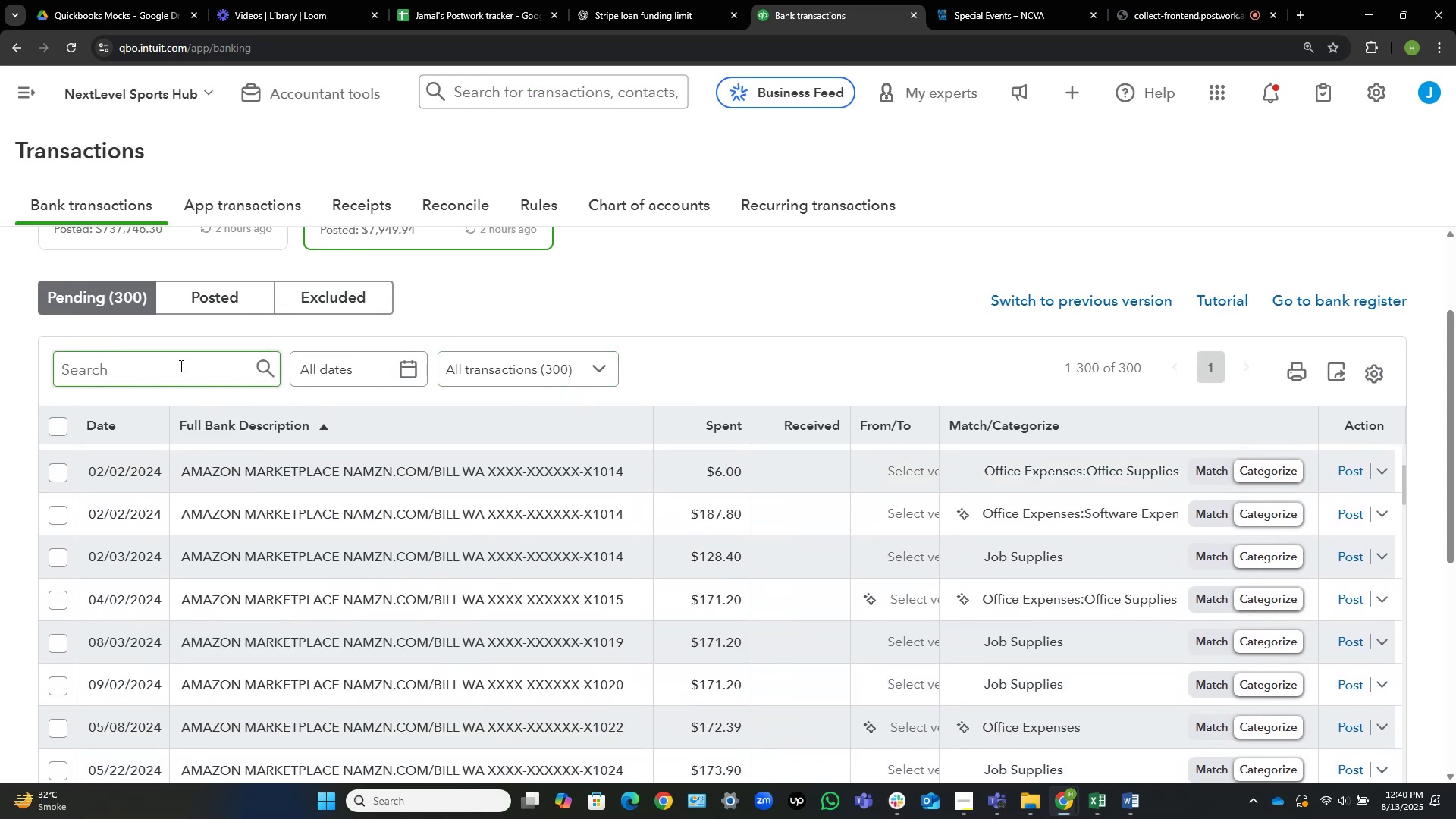 
scroll: coordinate [298, 518], scroll_direction: down, amount: 3.0
 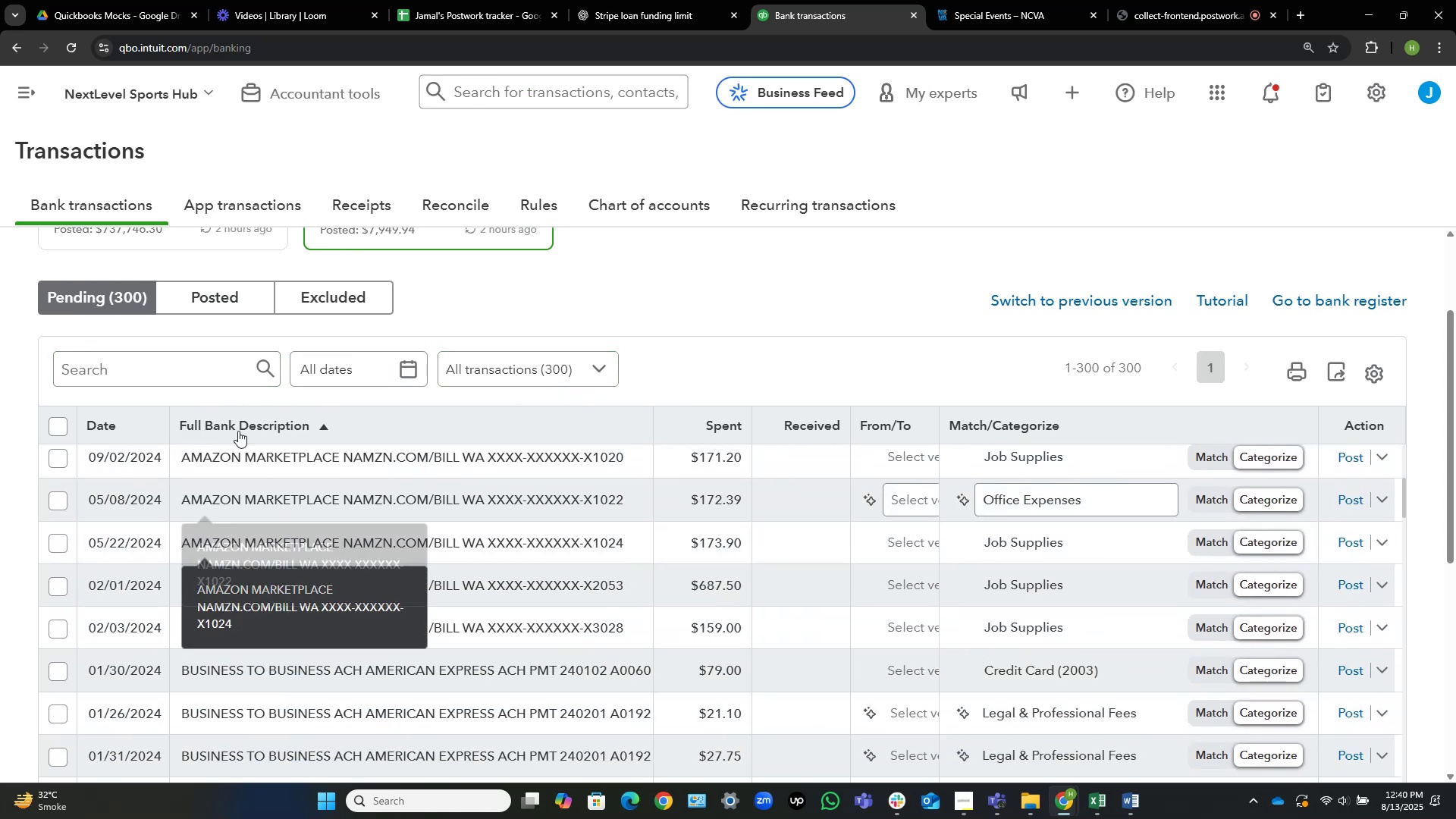 
left_click([188, 355])
 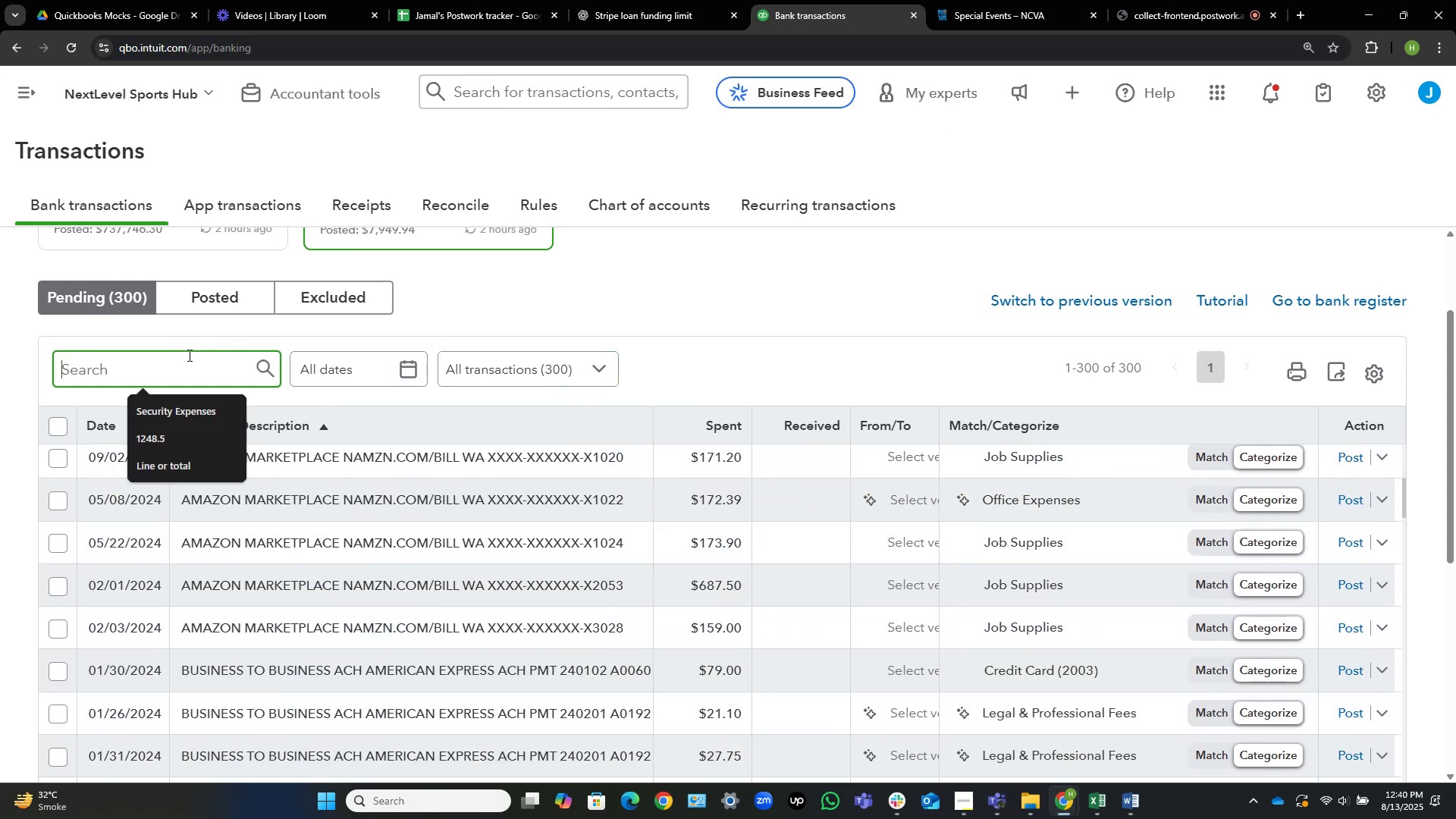 
type(amazon)
 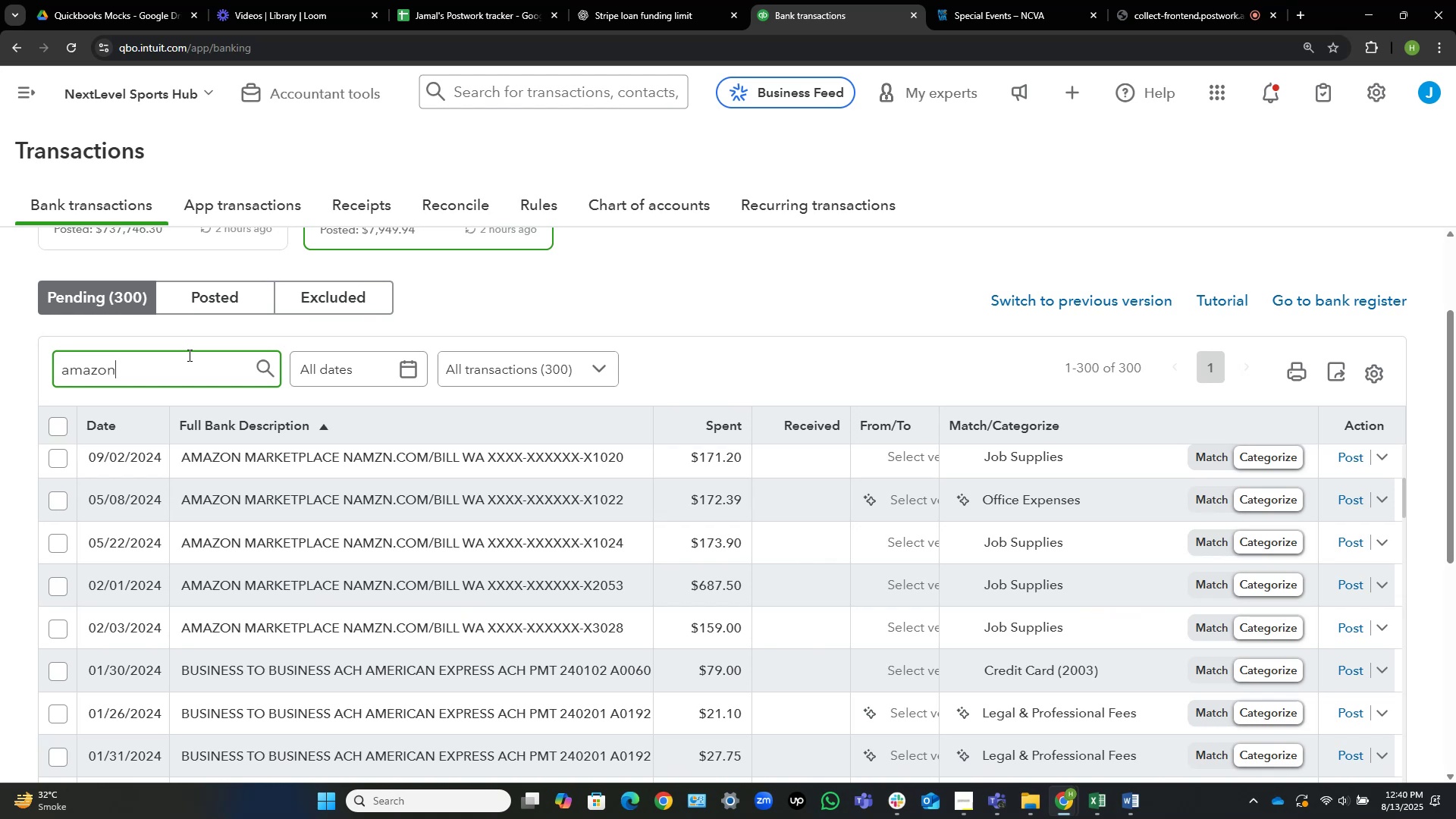 
key(Enter)
 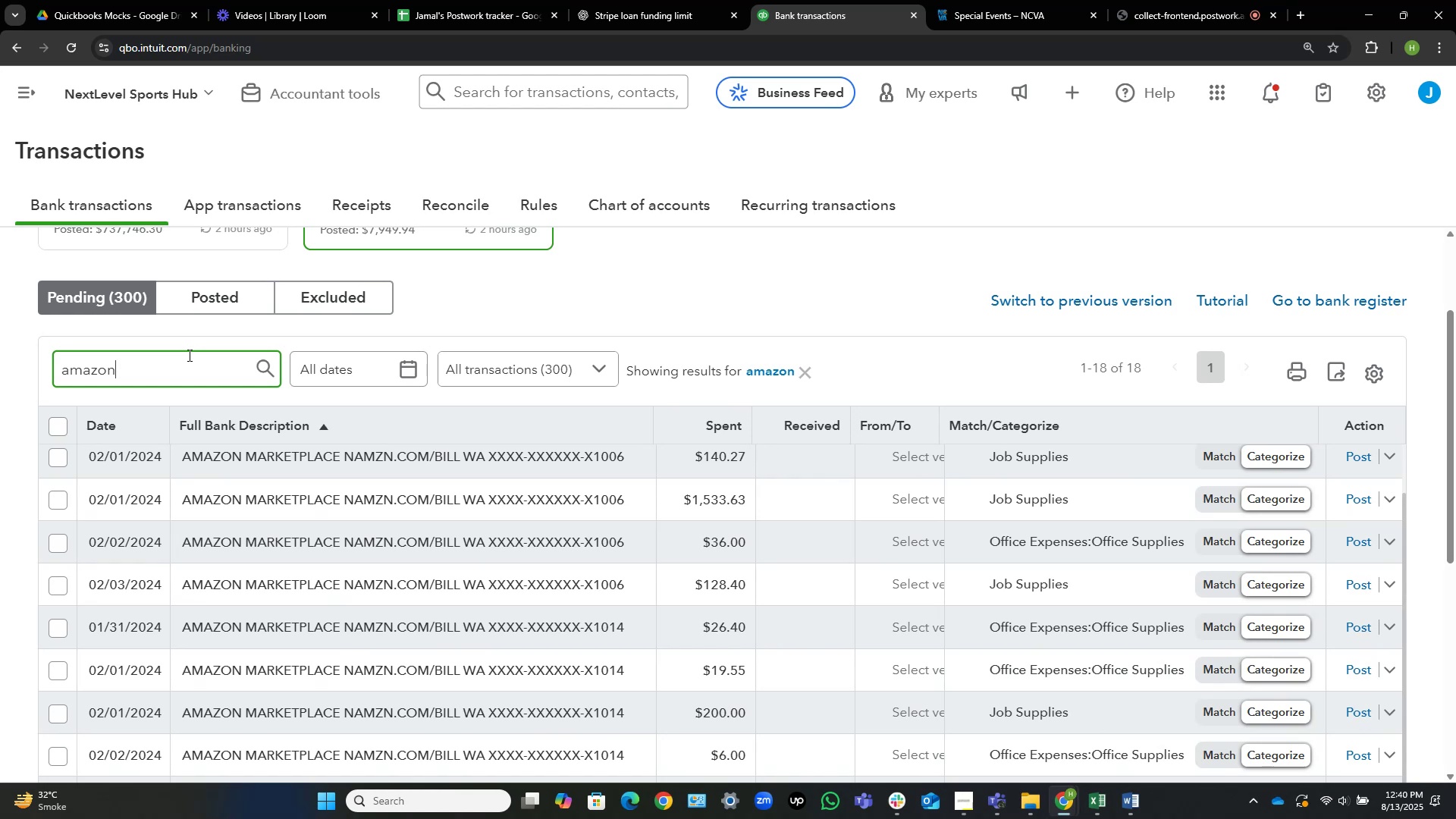 
wait(14.46)
 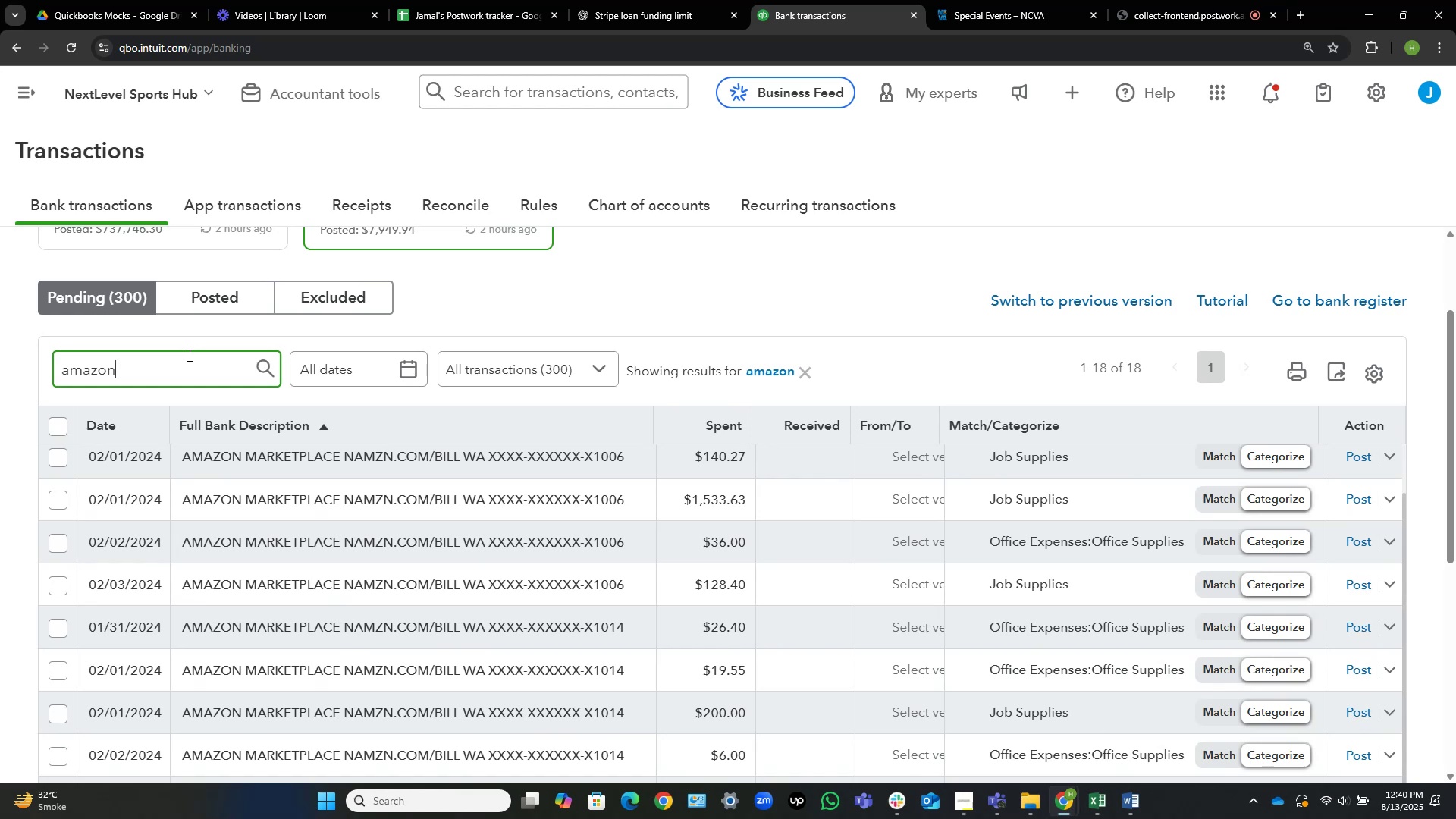 
scroll: coordinate [724, 446], scroll_direction: down, amount: 9.0
 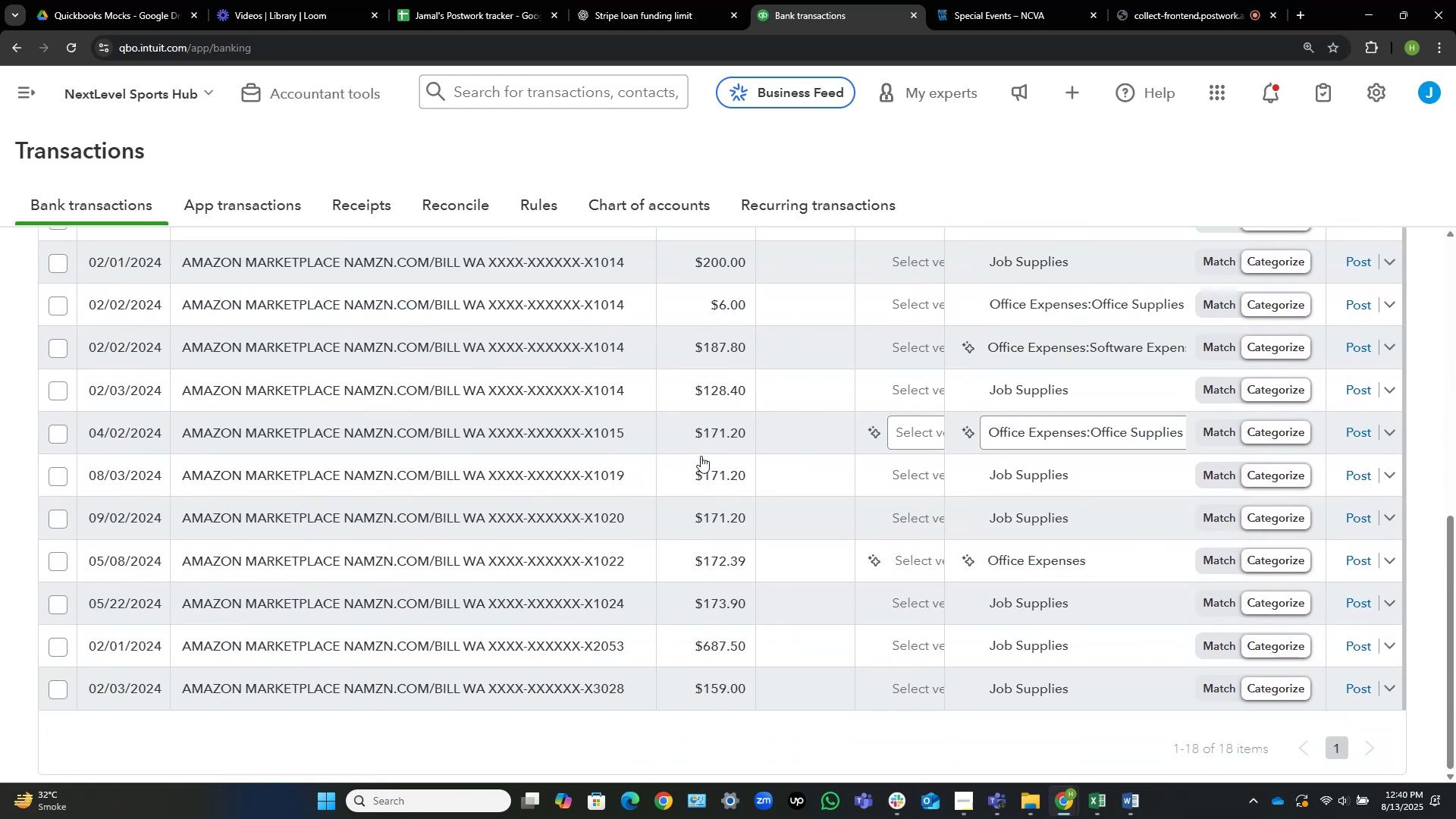 
scroll: coordinate [651, 427], scroll_direction: up, amount: 11.0
 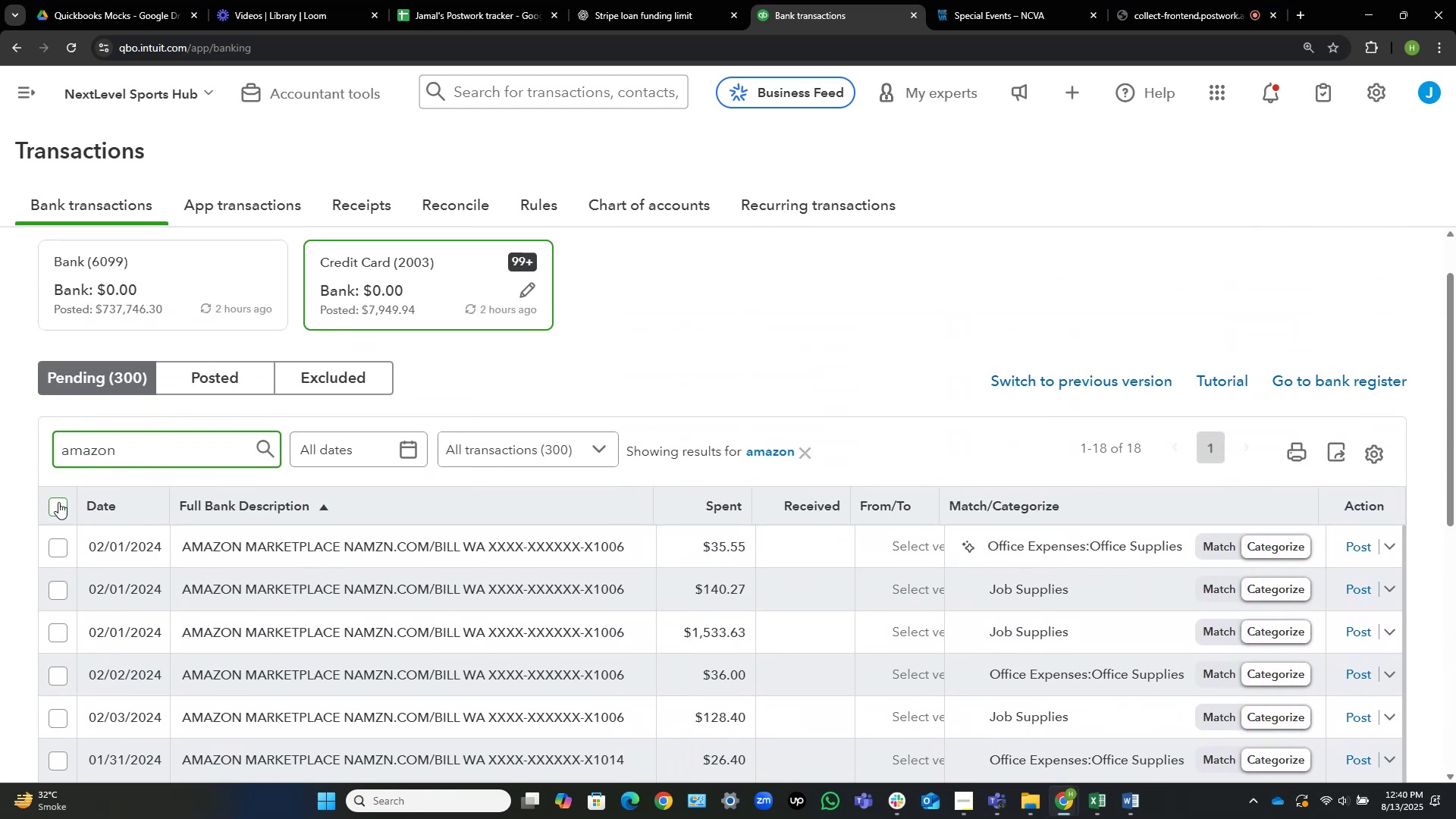 
left_click([57, 502])
 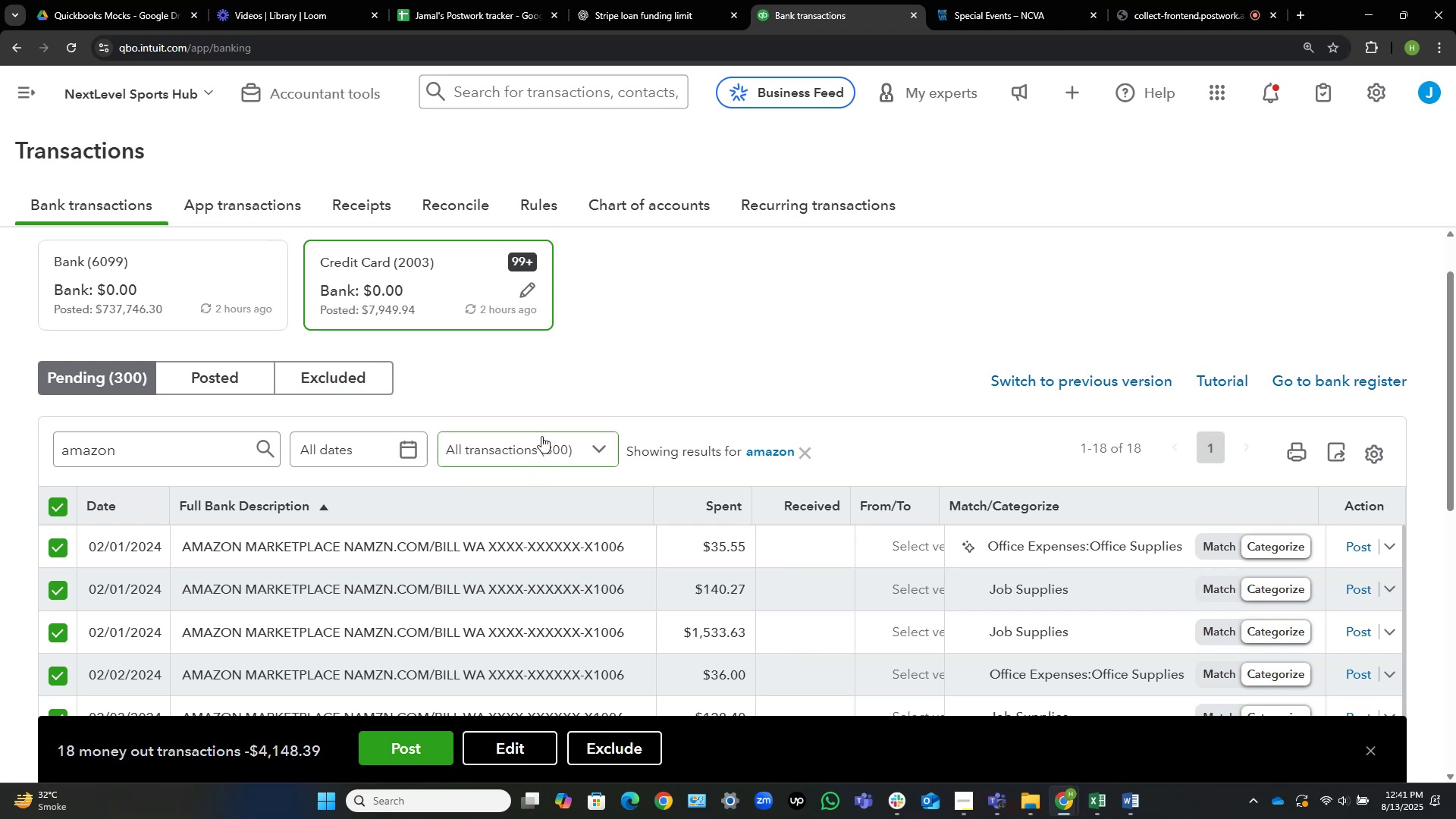 
wait(22.11)
 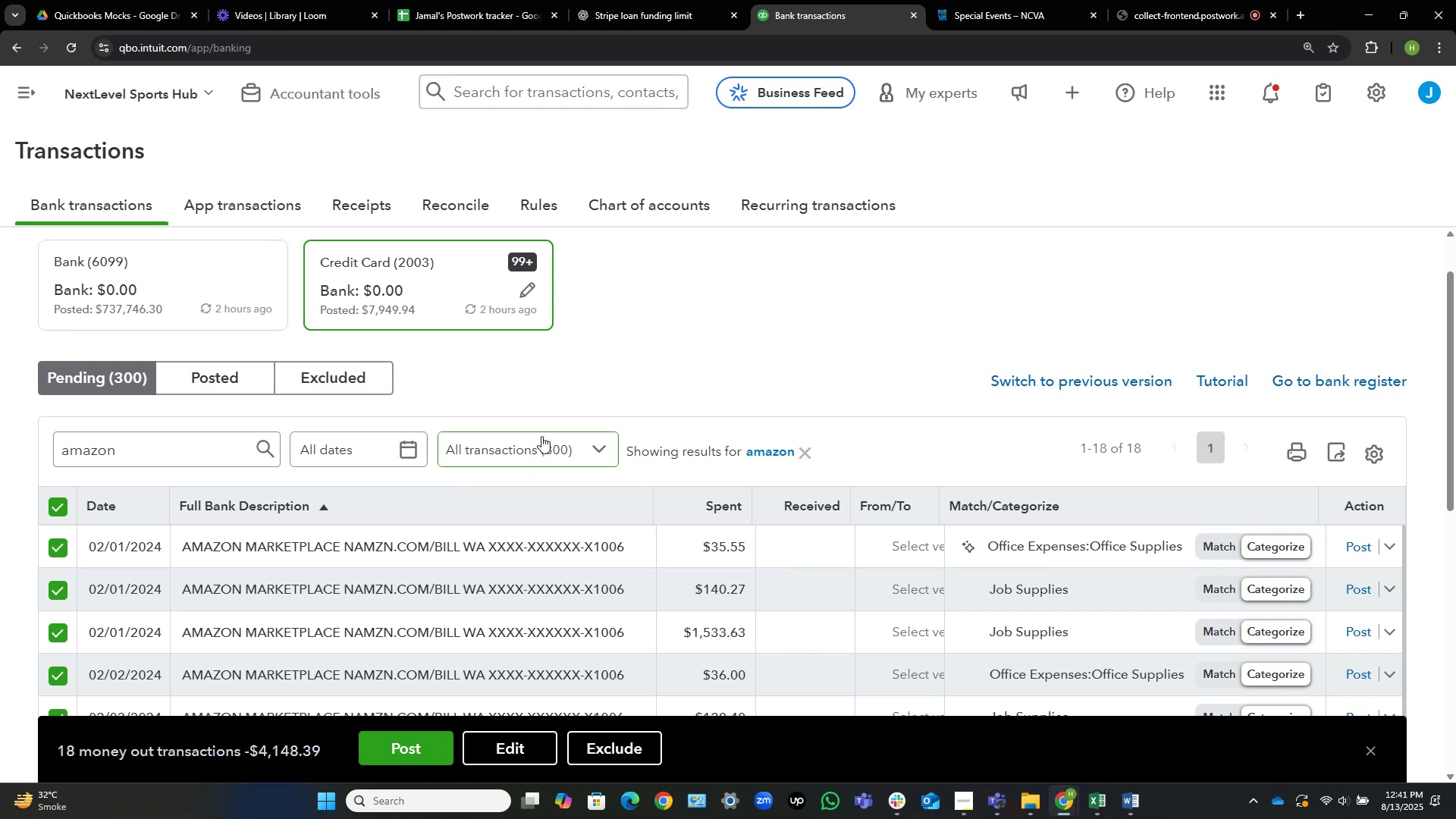 
scroll: coordinate [489, 453], scroll_direction: down, amount: 8.0
 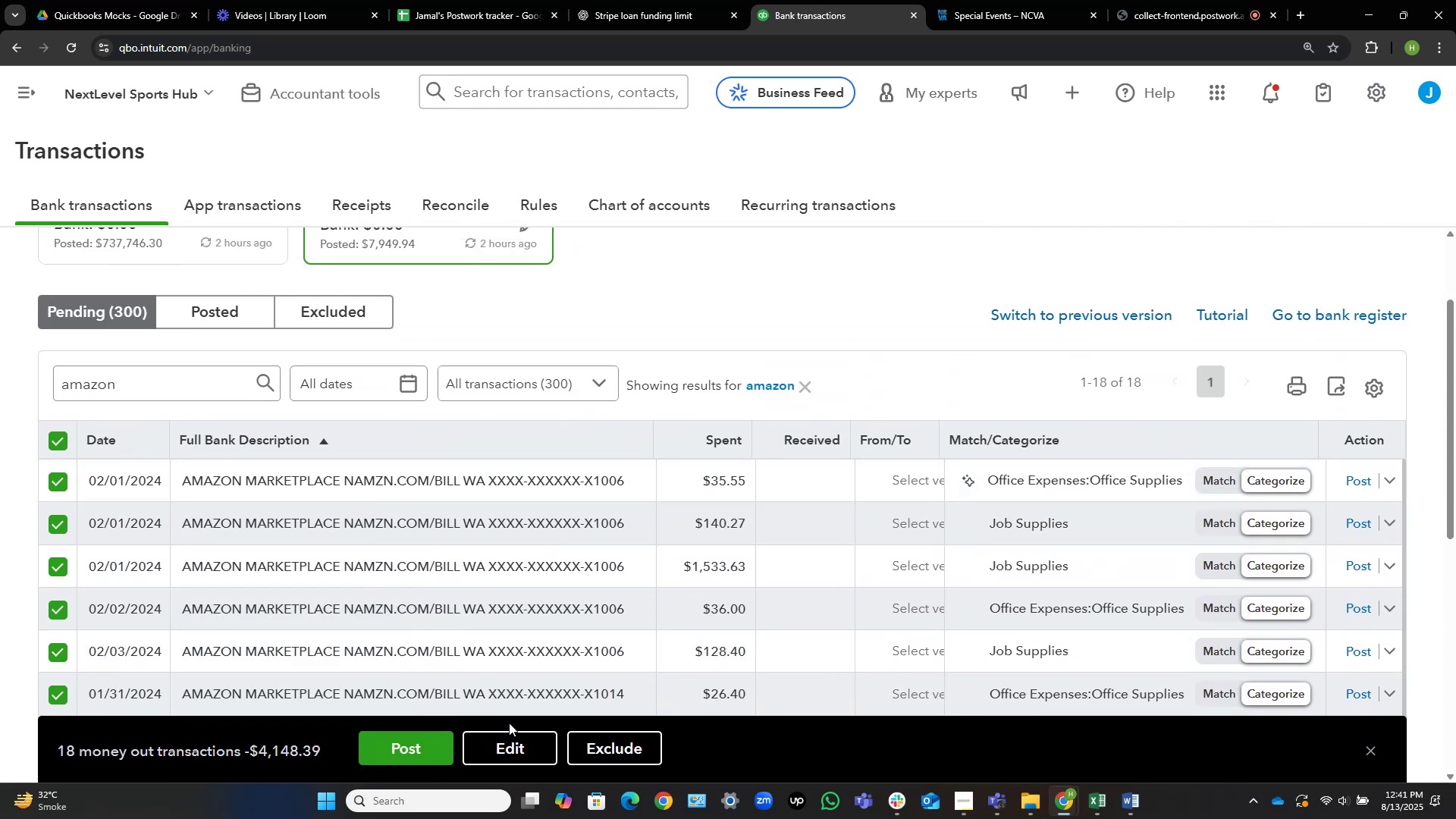 
left_click([515, 743])
 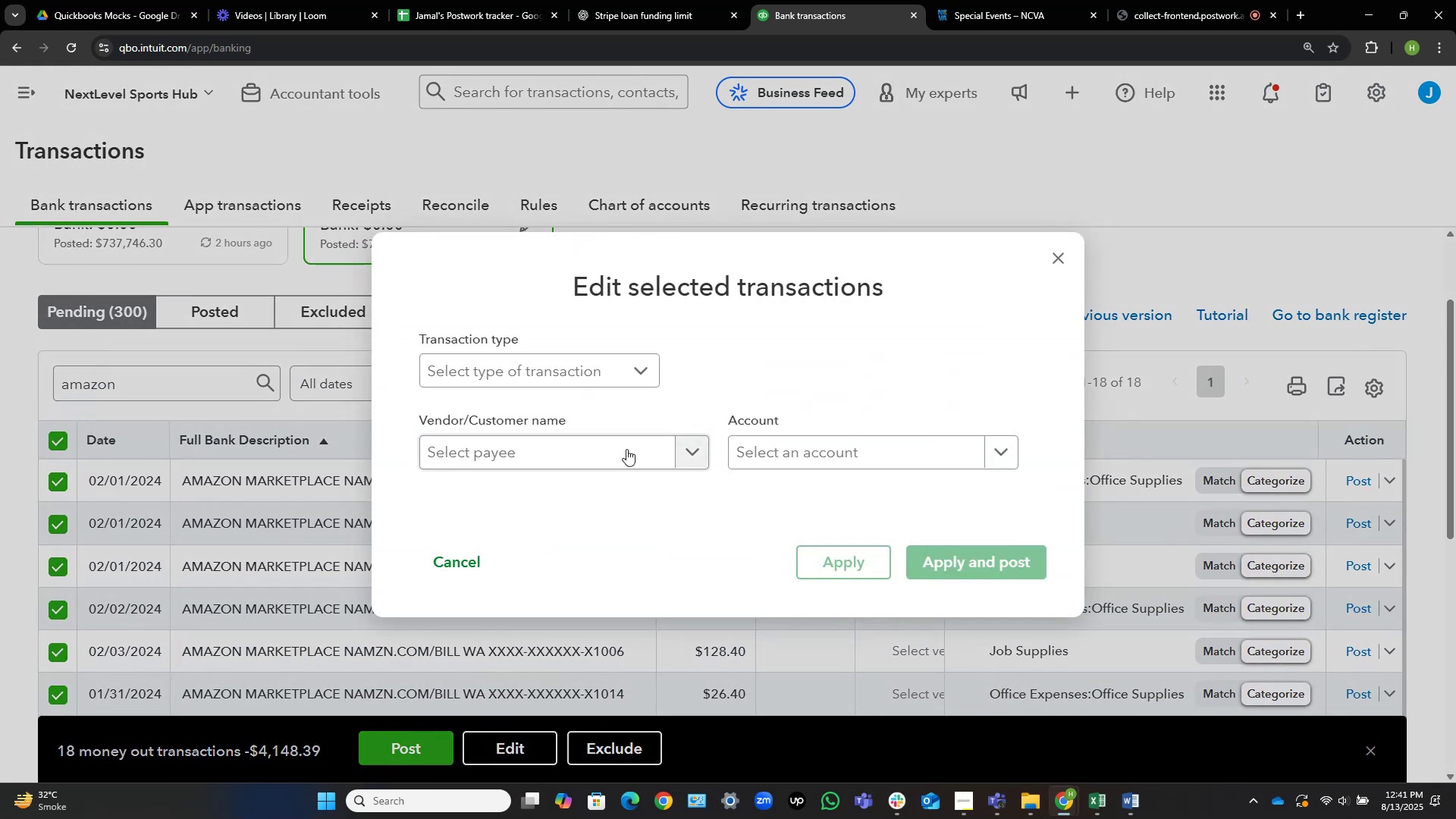 
left_click([625, 447])
 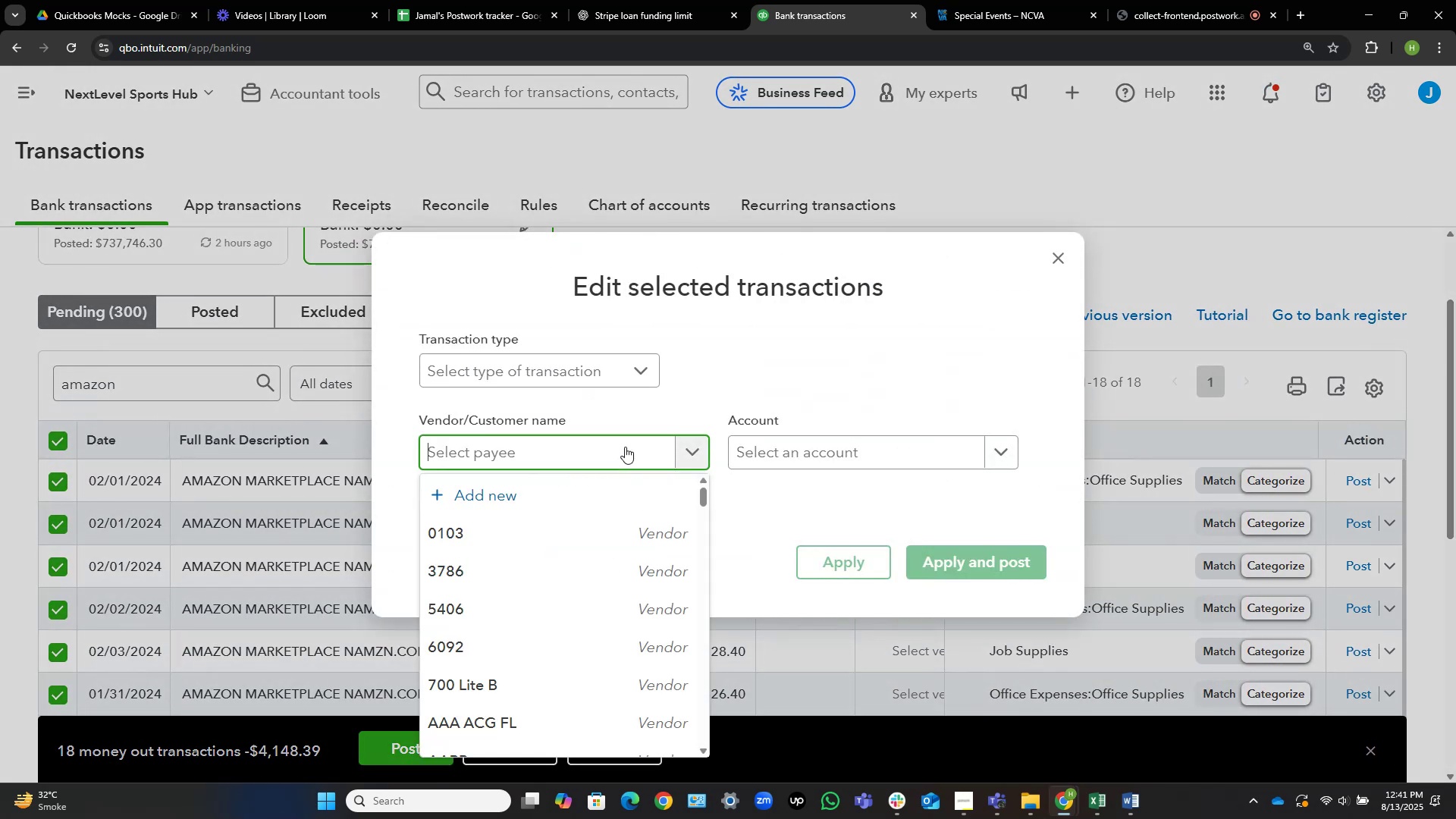 
type(amz)
 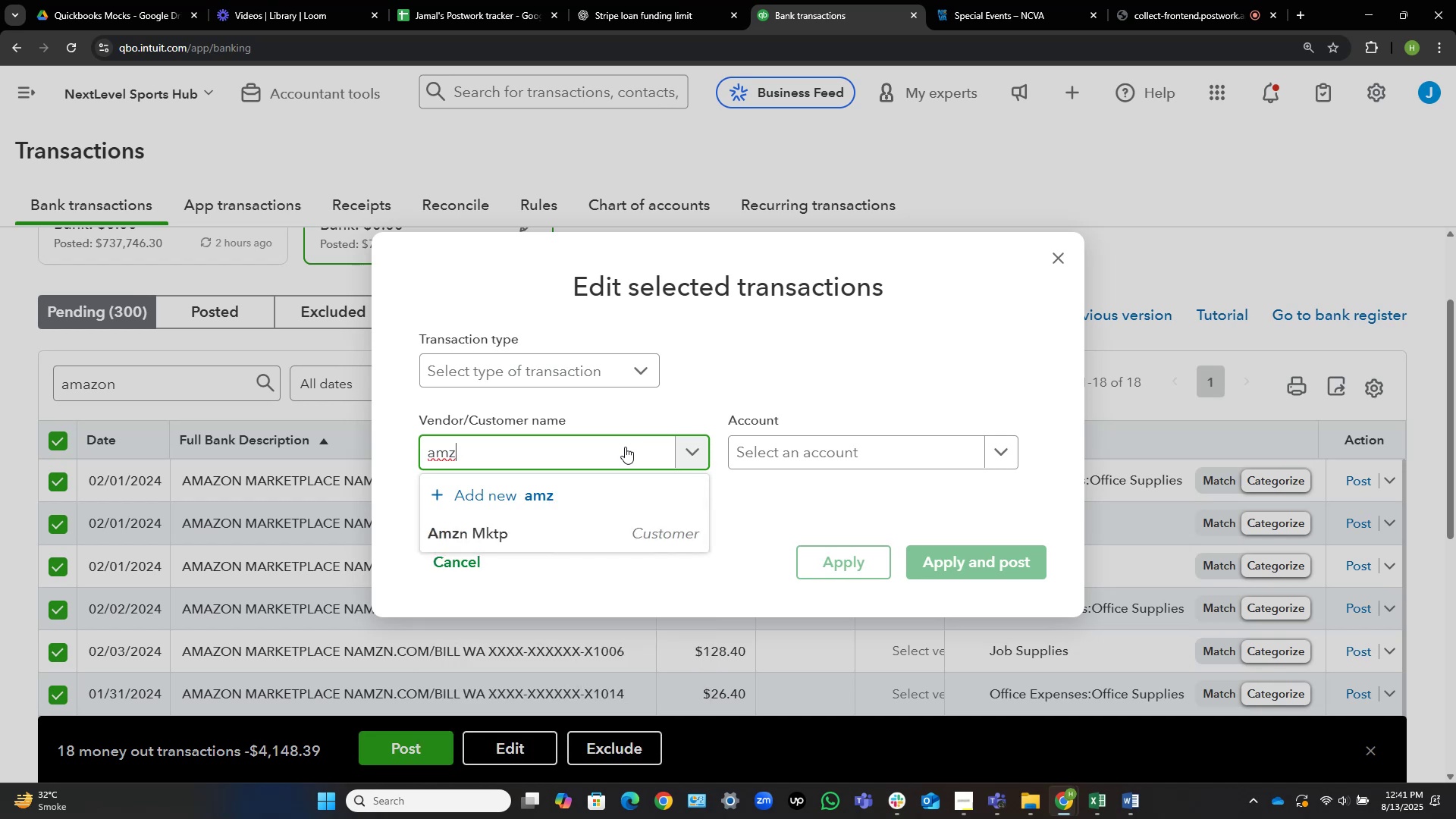 
left_click([573, 535])
 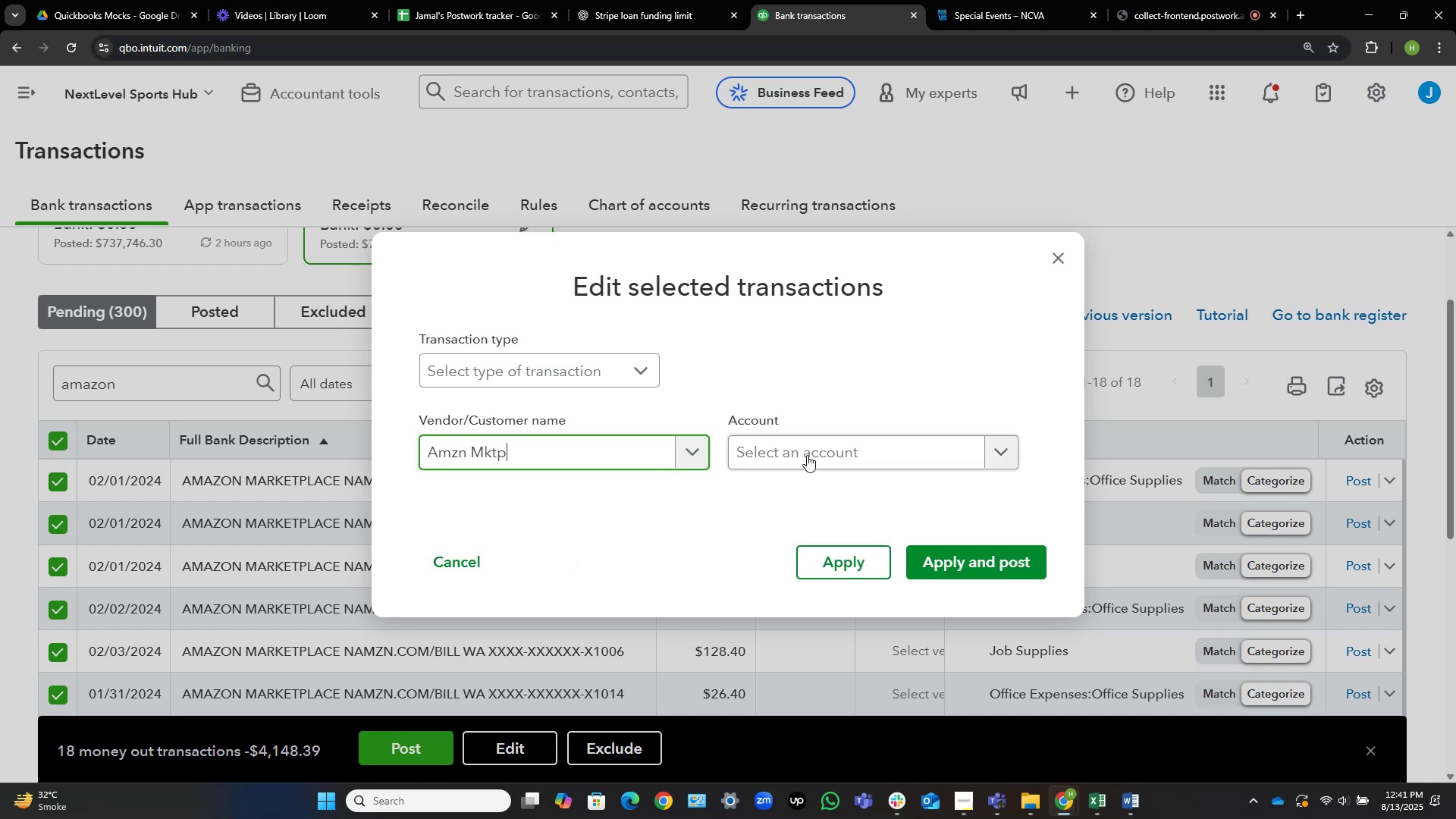 
left_click([809, 446])
 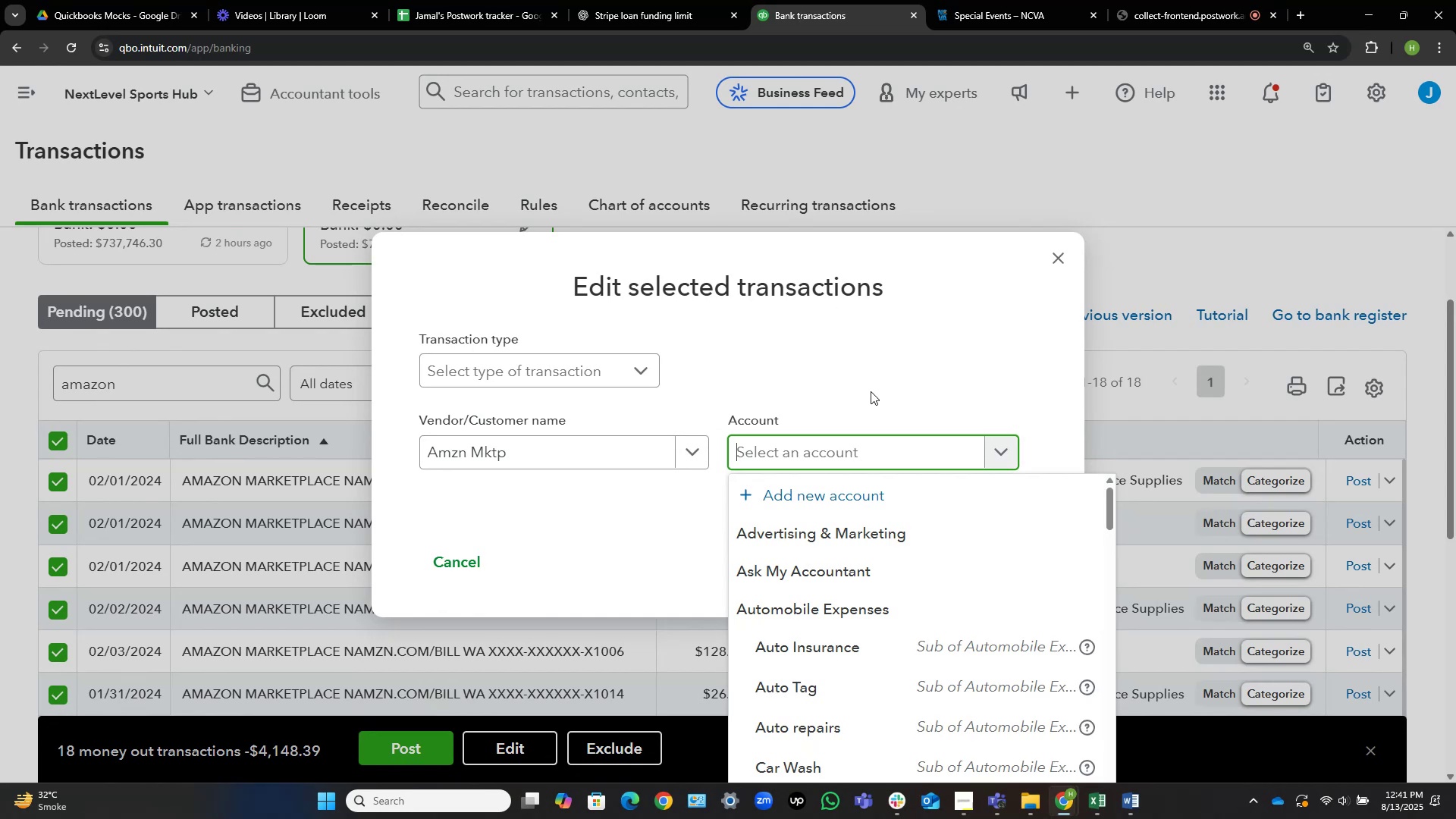 
wait(24.36)
 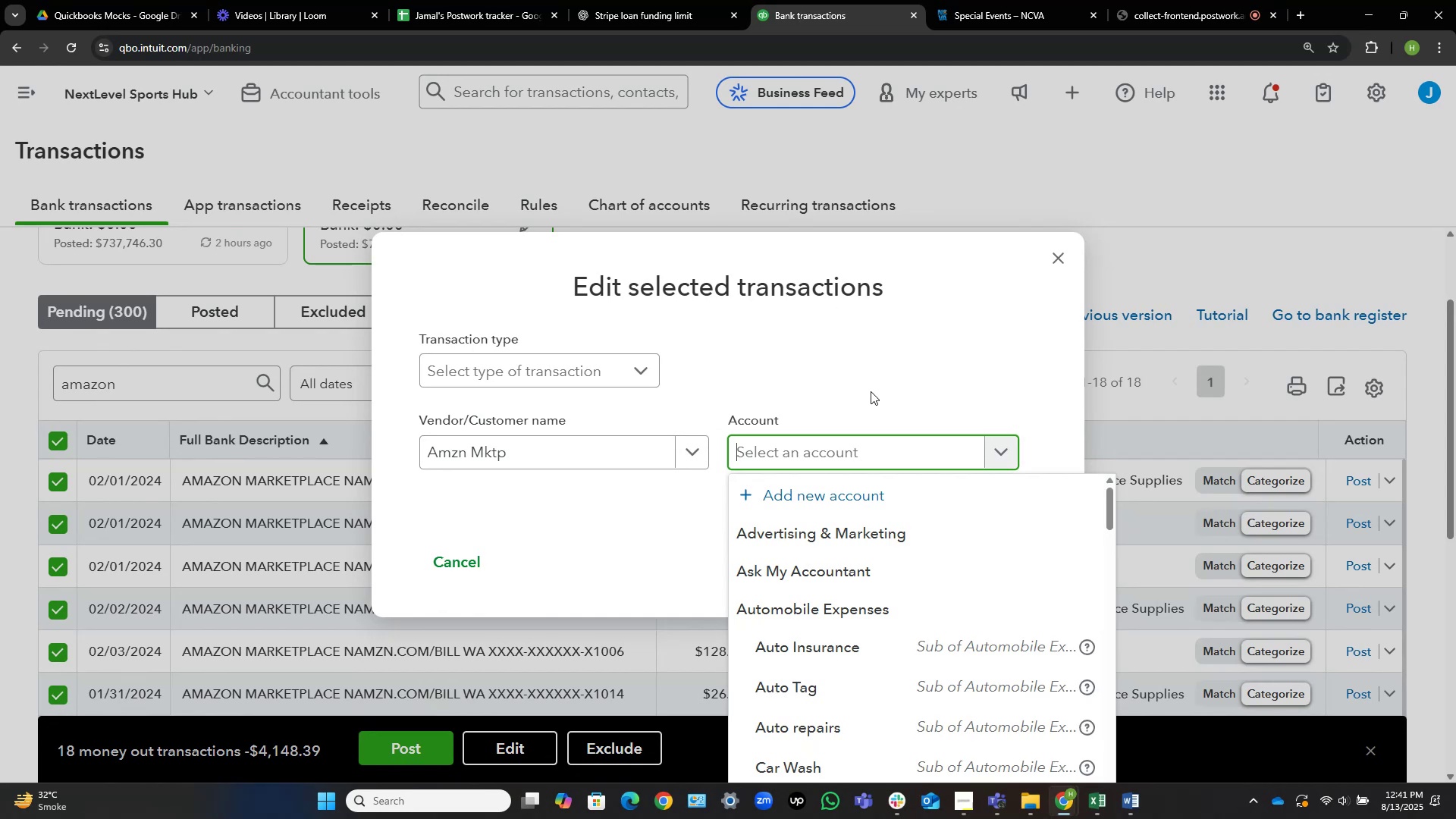 
type(o)
key(Backspace)
type(jan)
 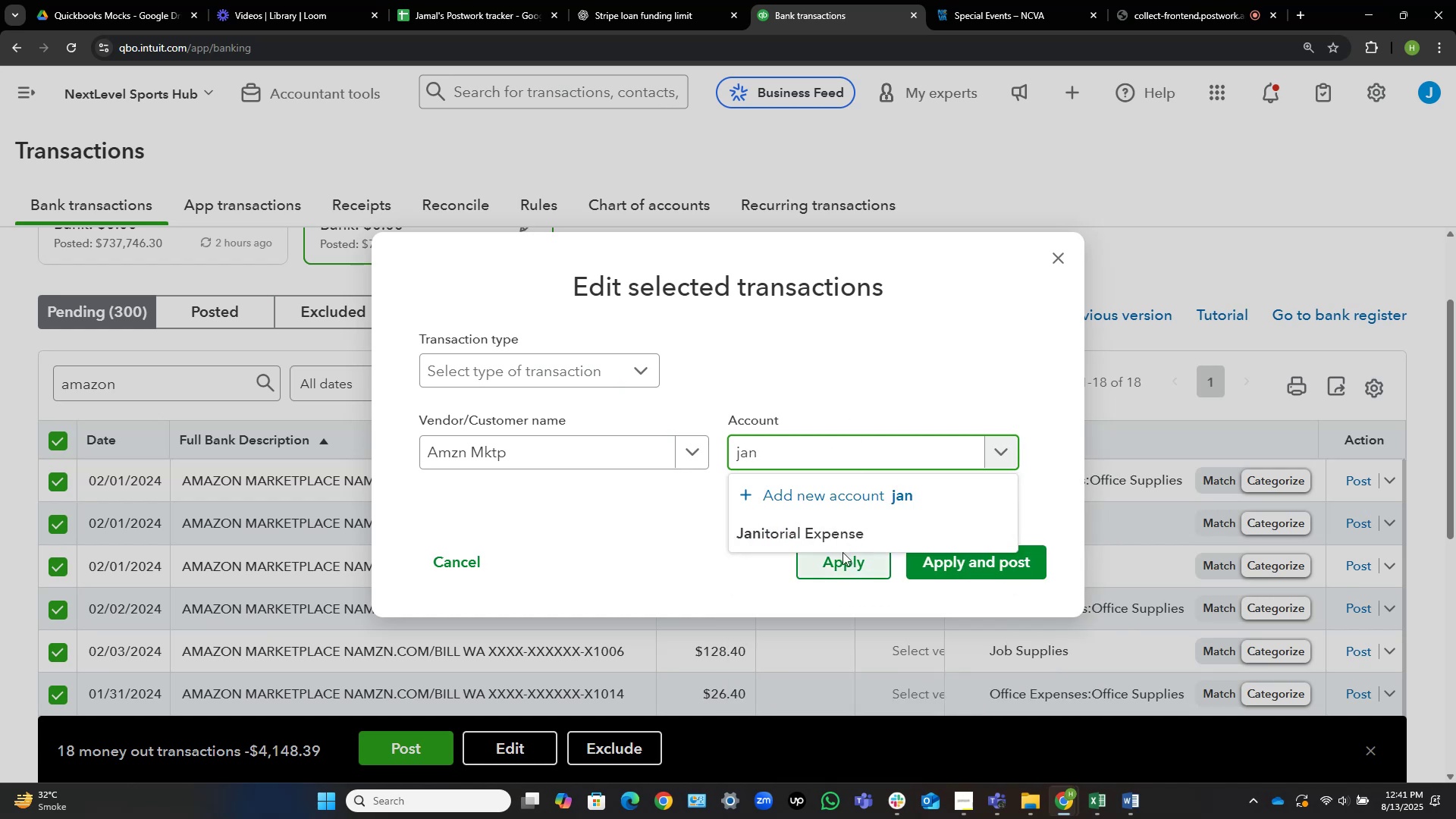 
left_click([837, 535])
 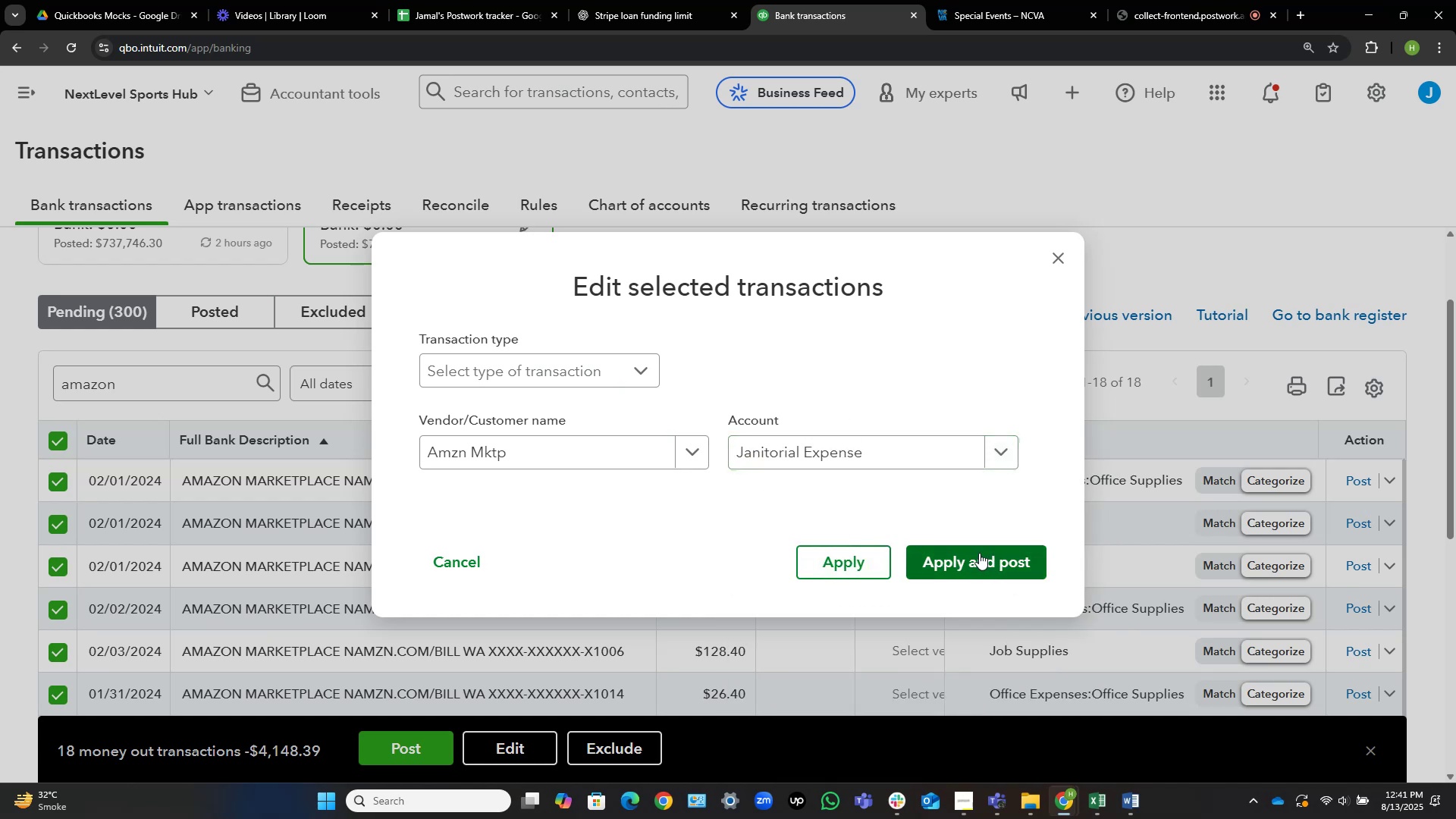 
left_click([977, 552])
 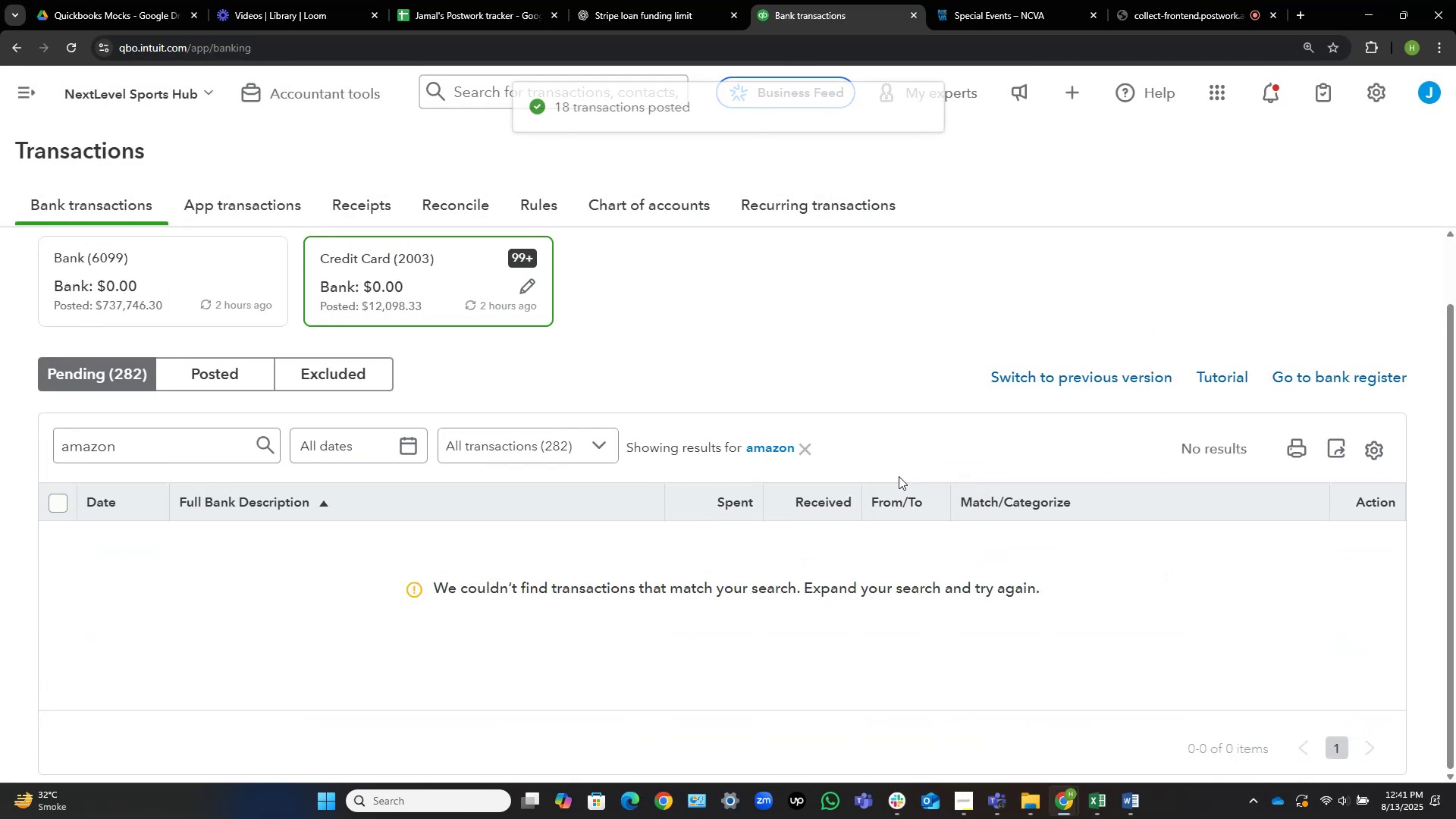 
wait(5.98)
 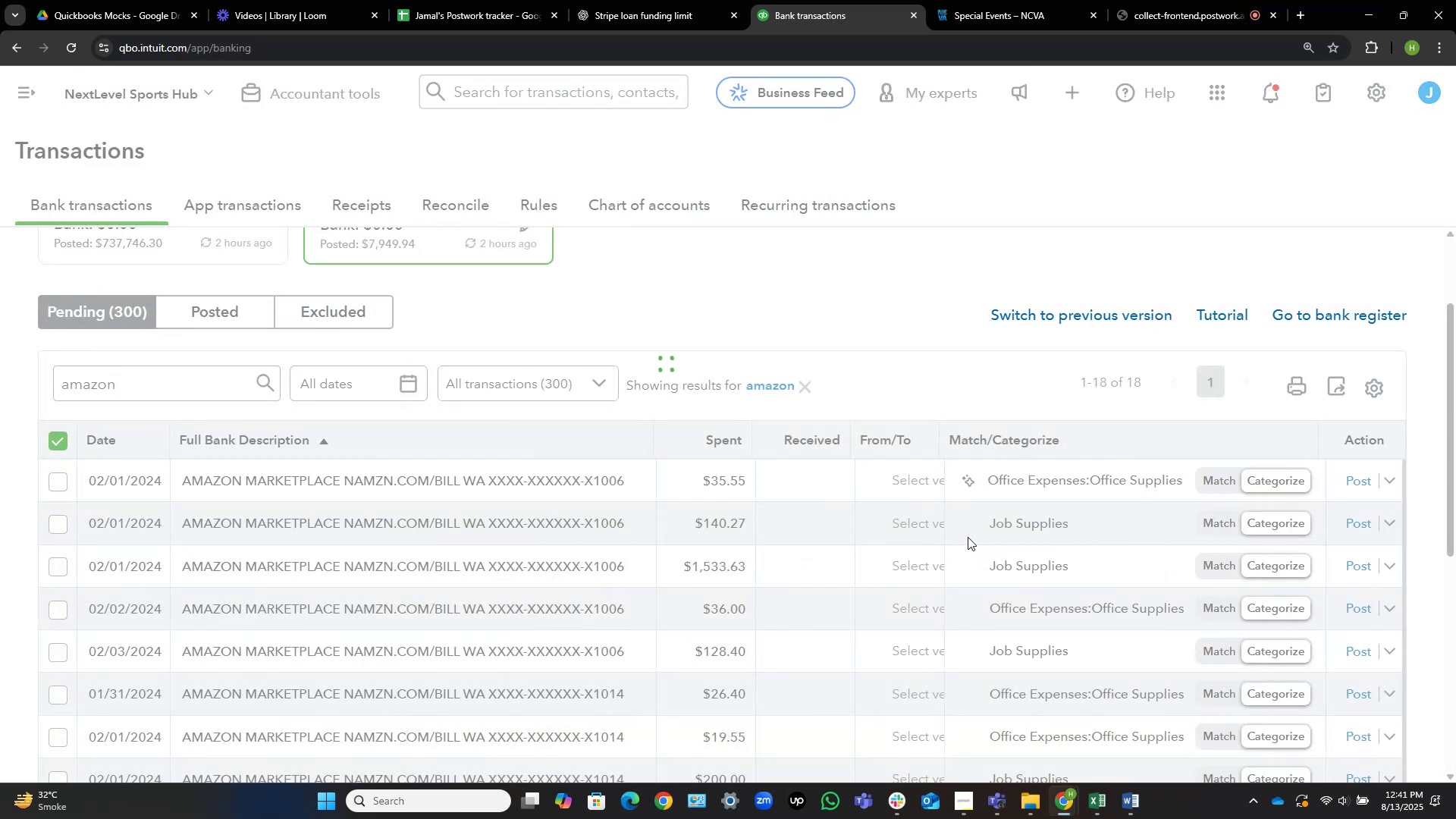 
left_click([811, 449])
 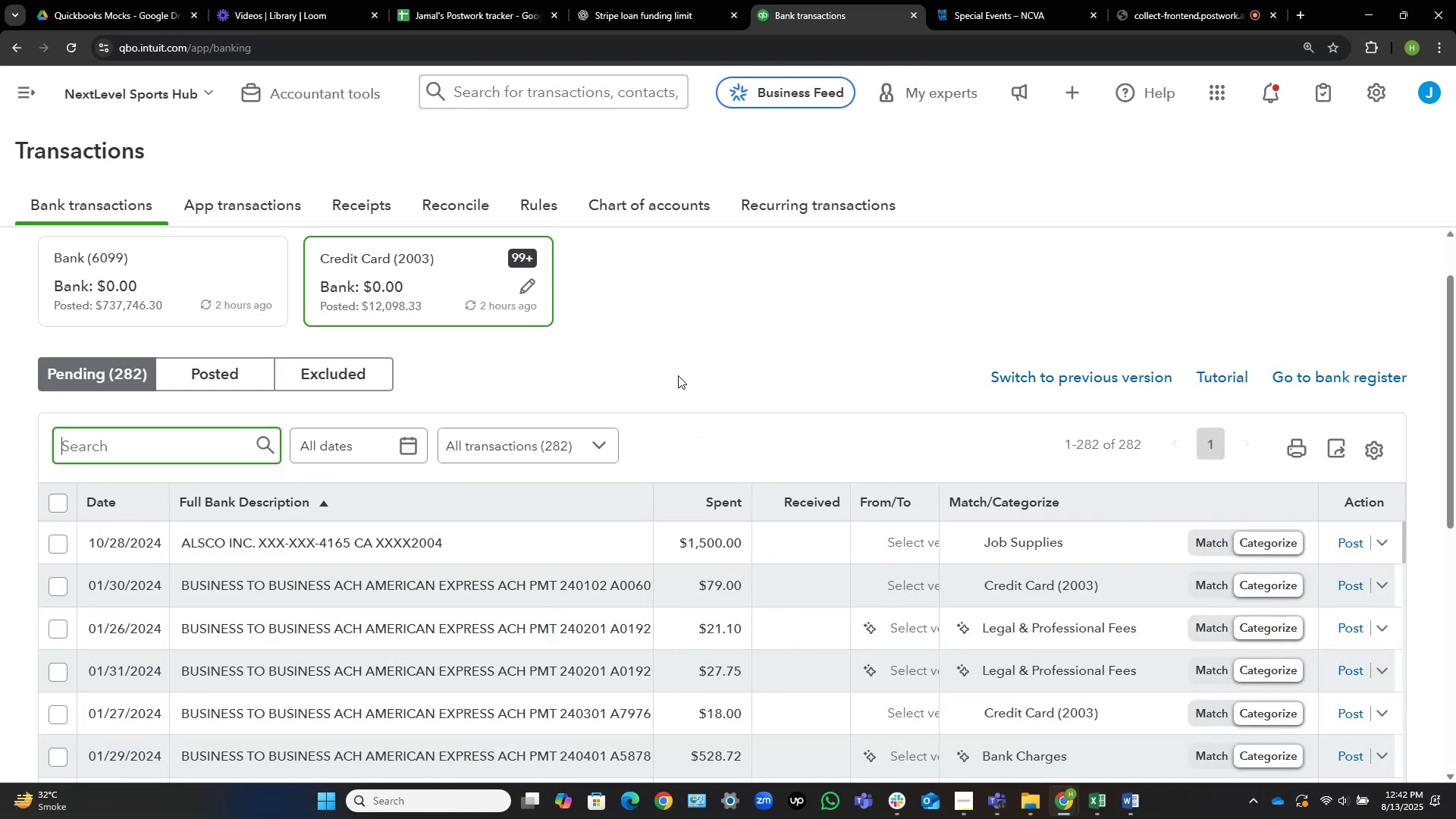 
wait(7.98)
 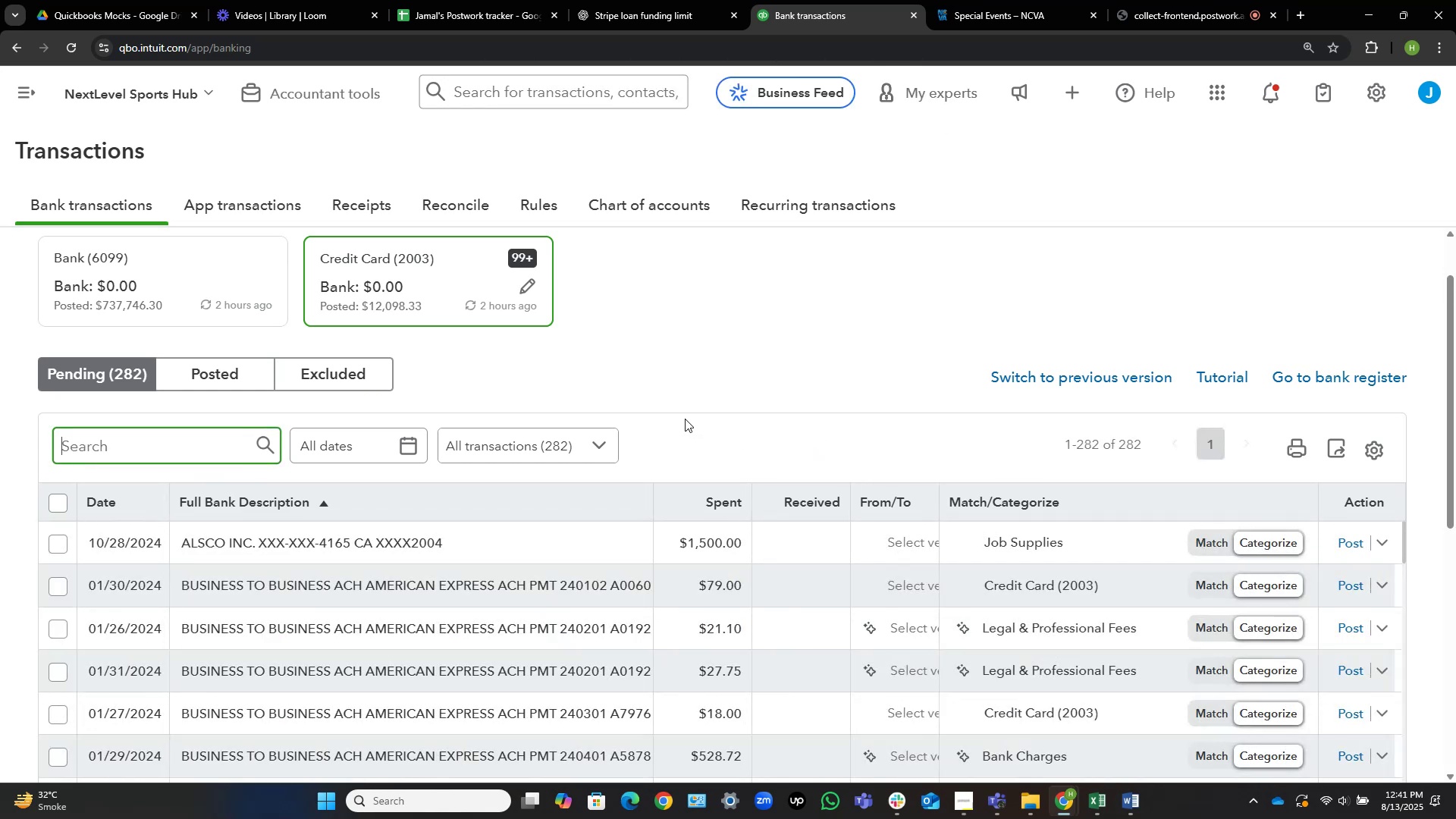 
scroll: coordinate [664, 386], scroll_direction: down, amount: 1.0
 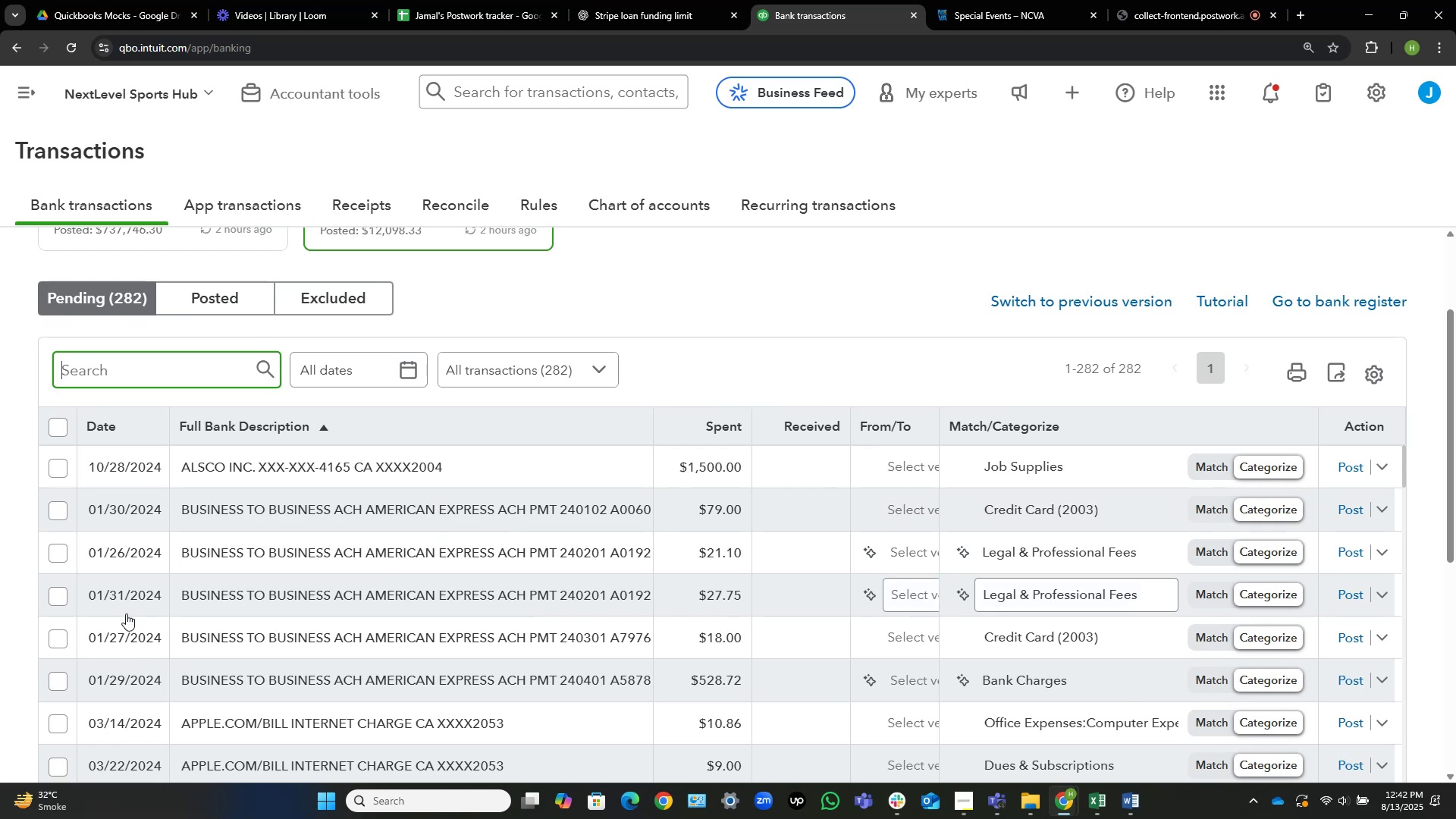 
left_click([59, 680])
 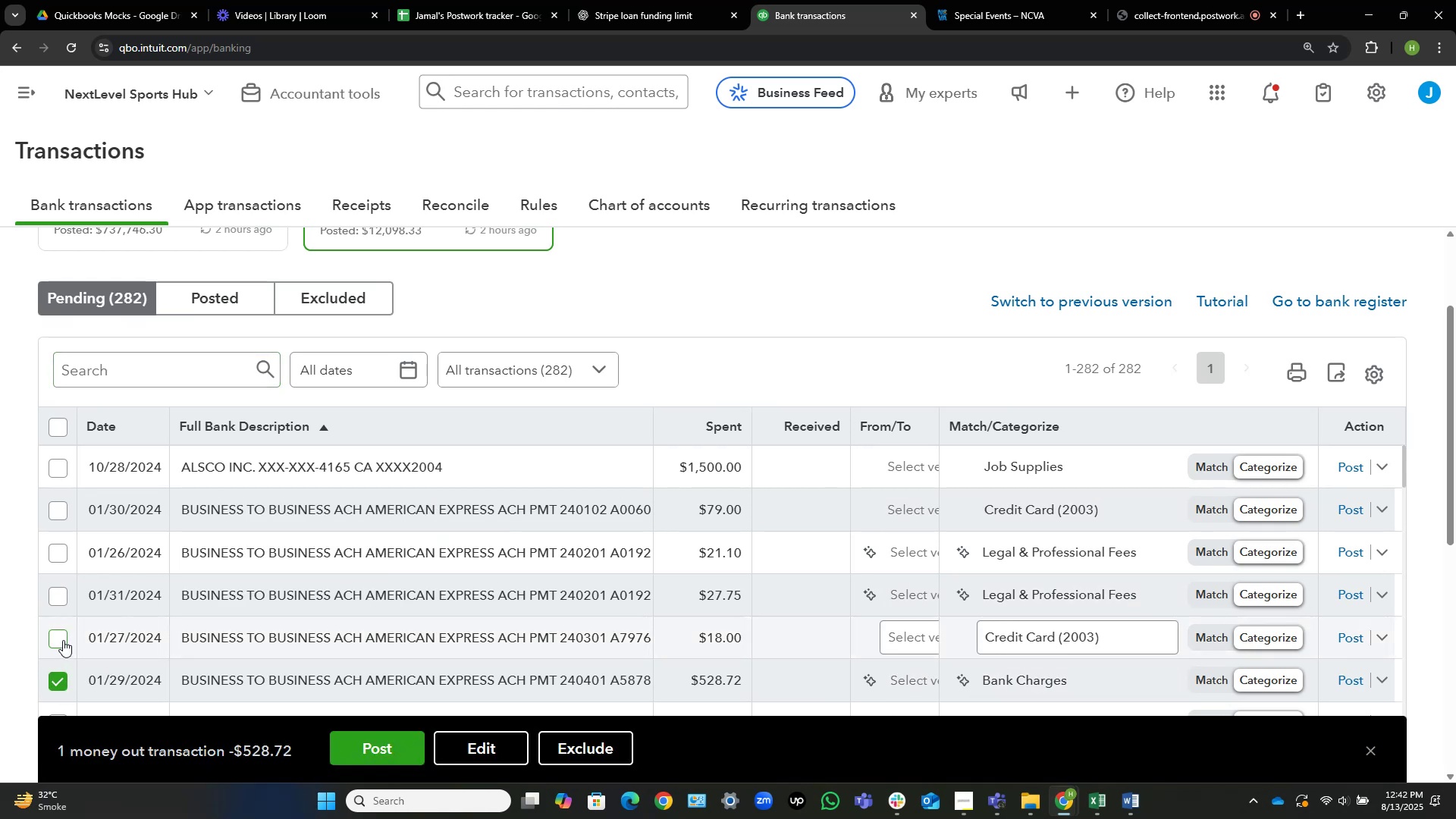 
left_click([63, 640])
 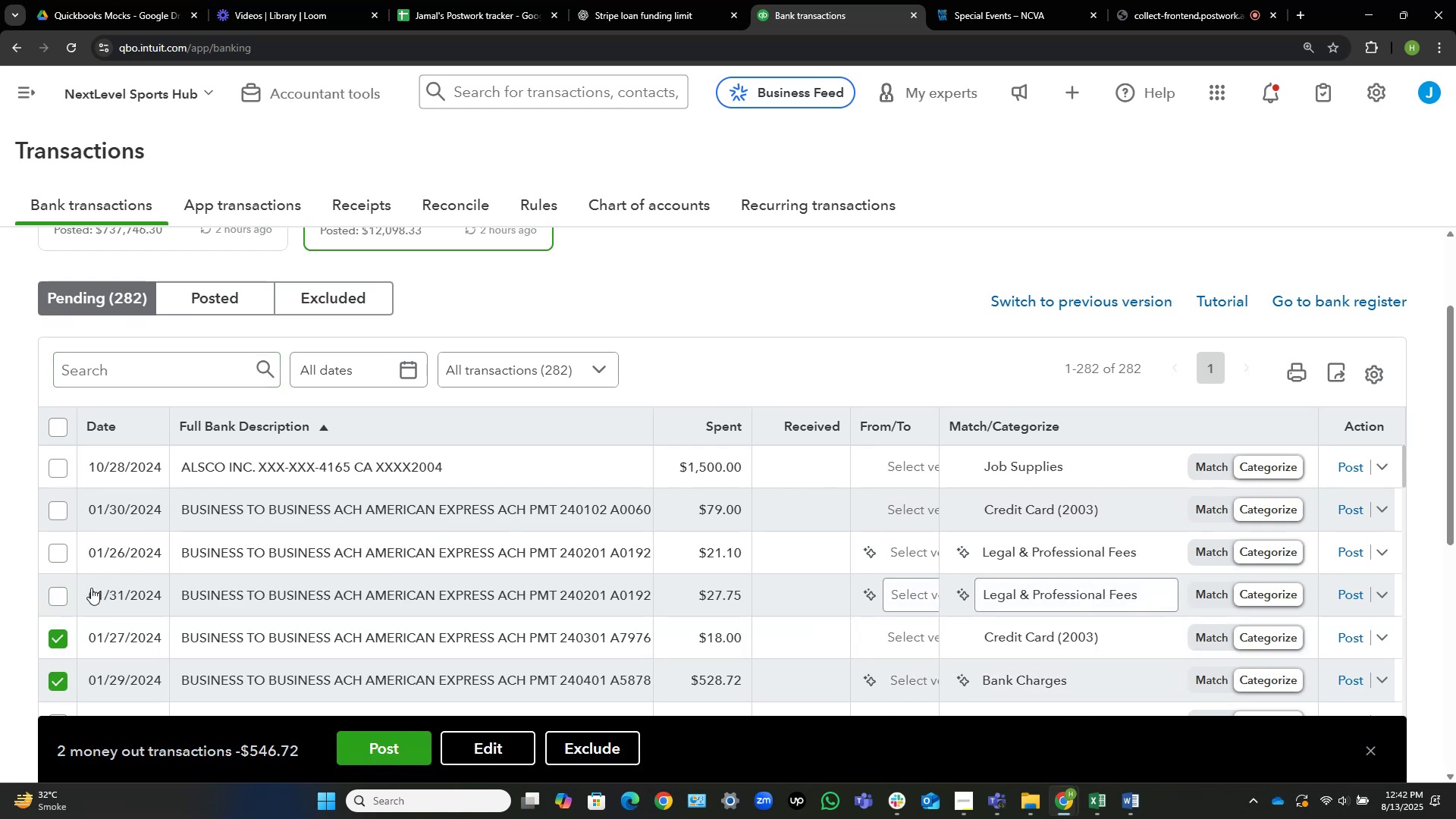 
left_click([64, 591])
 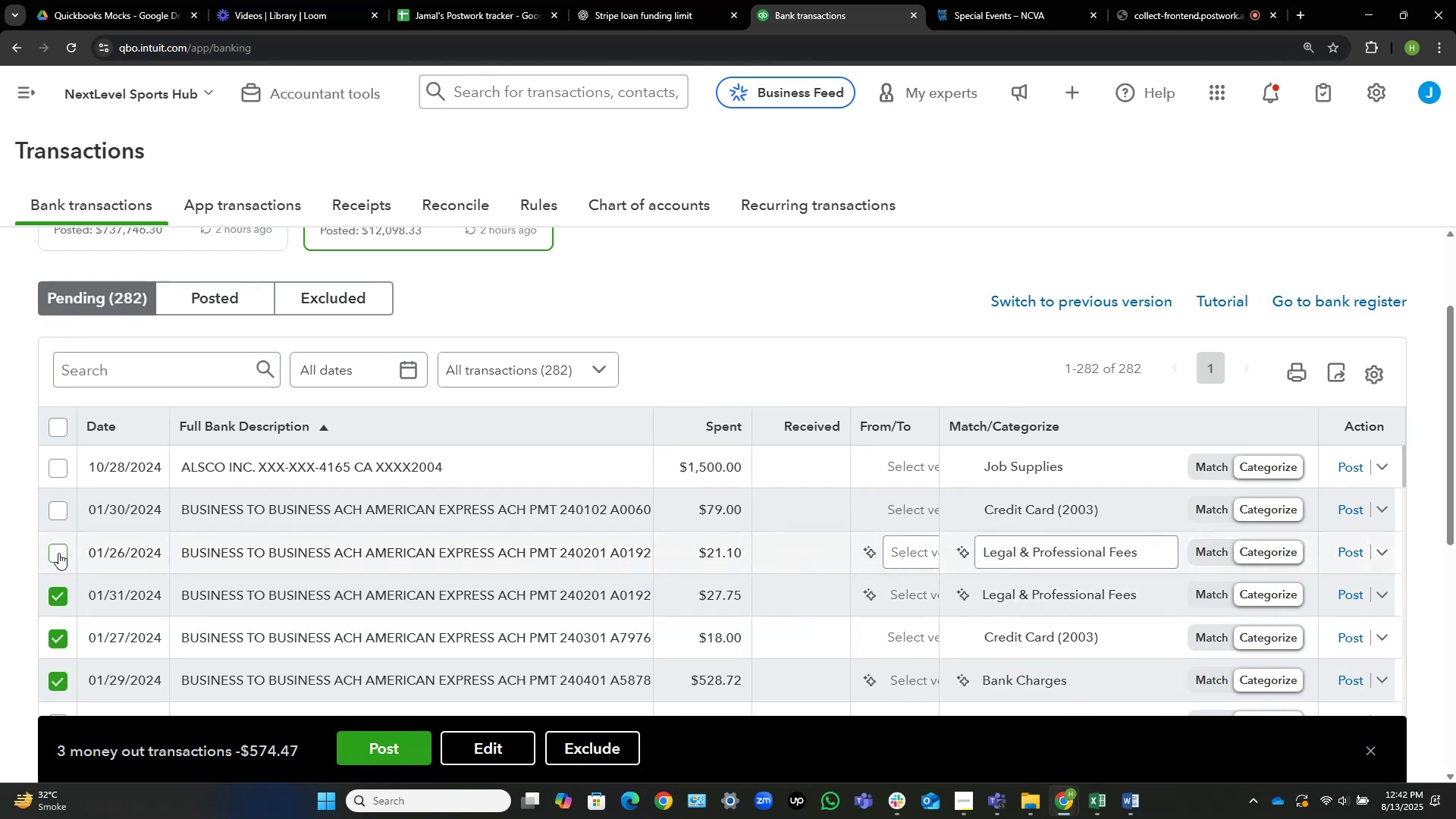 
left_click([58, 553])
 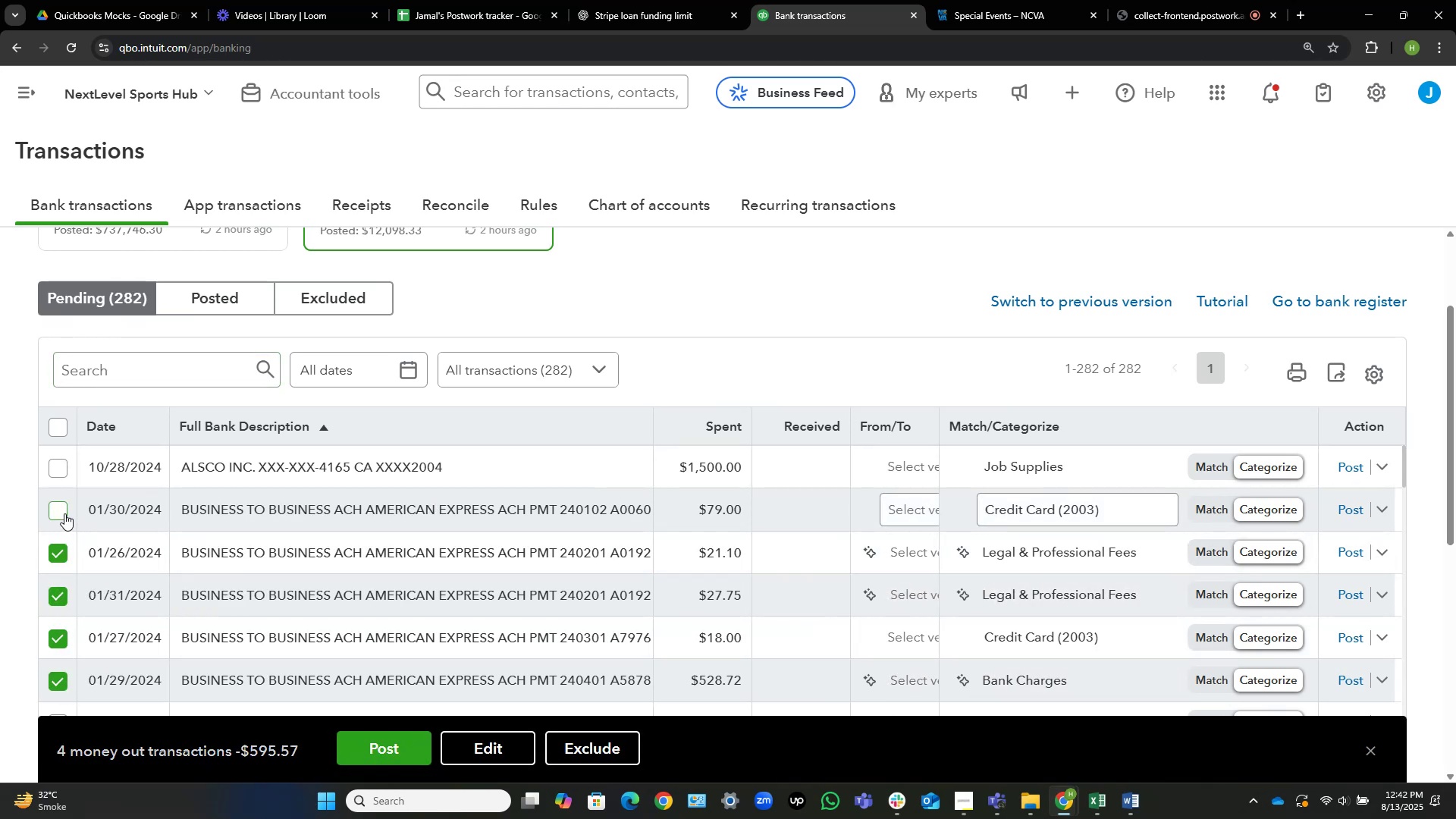 
left_click([58, 510])
 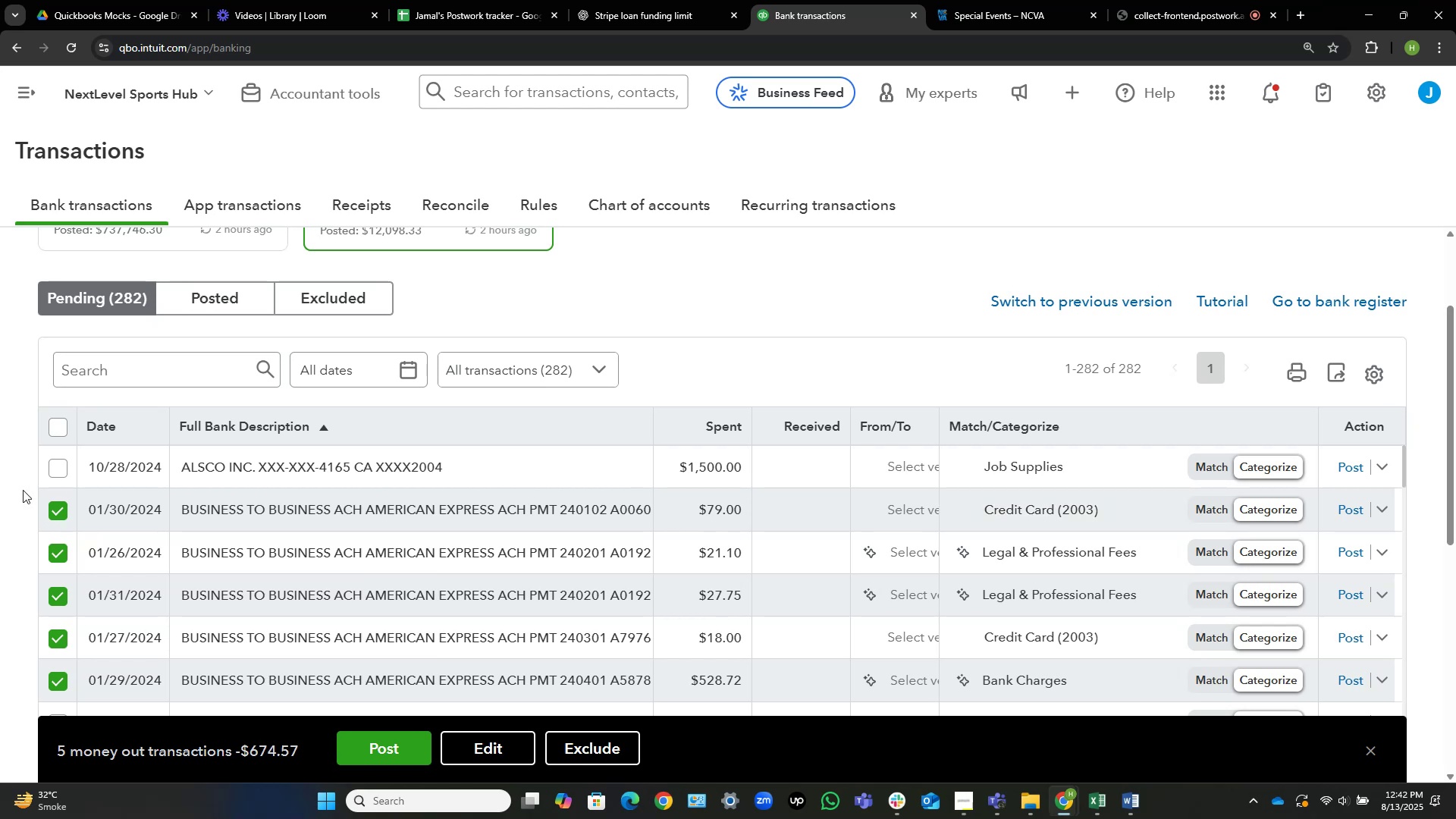 
wait(14.22)
 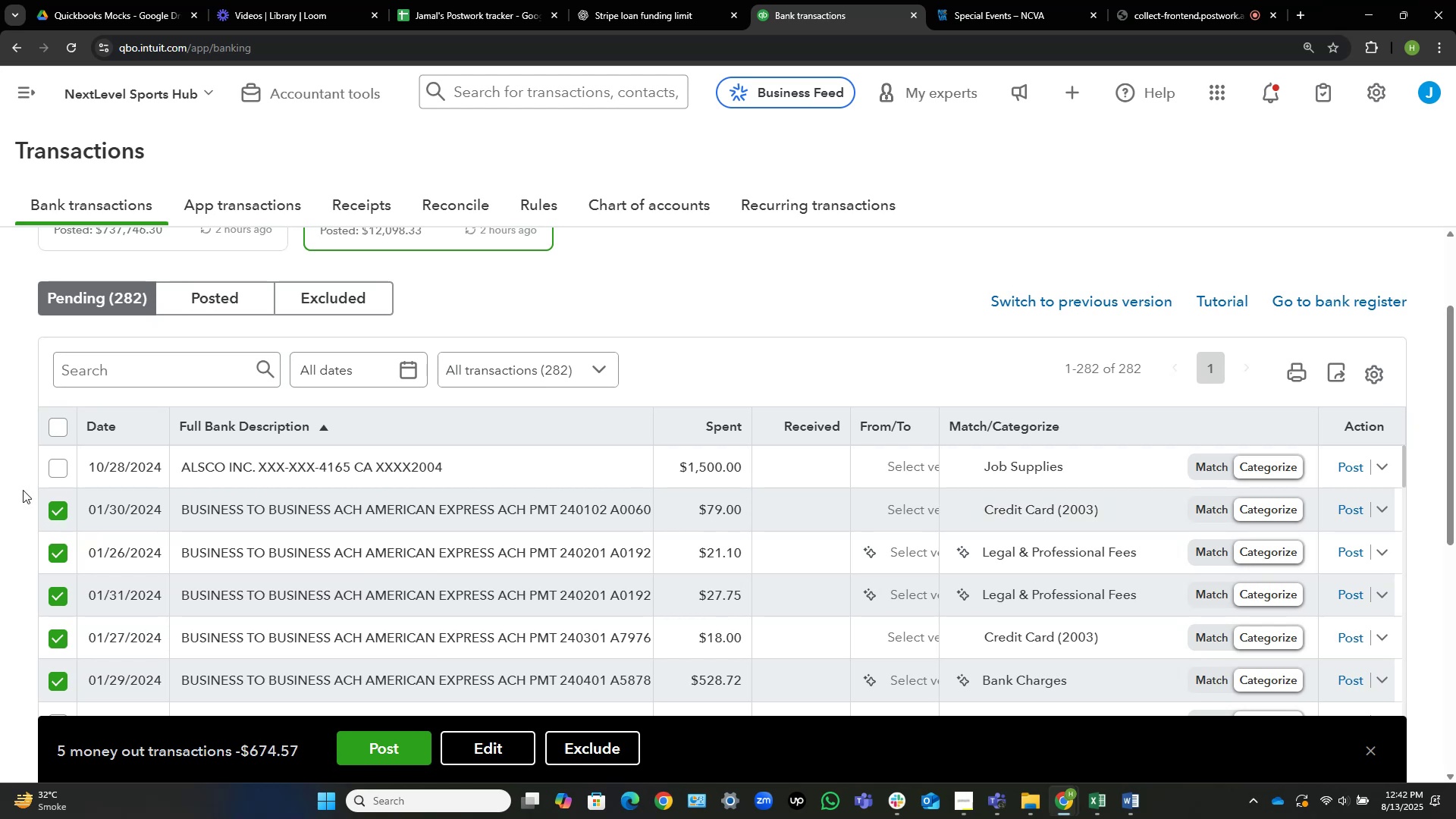 
scroll: coordinate [23, 490], scroll_direction: up, amount: 1.0
 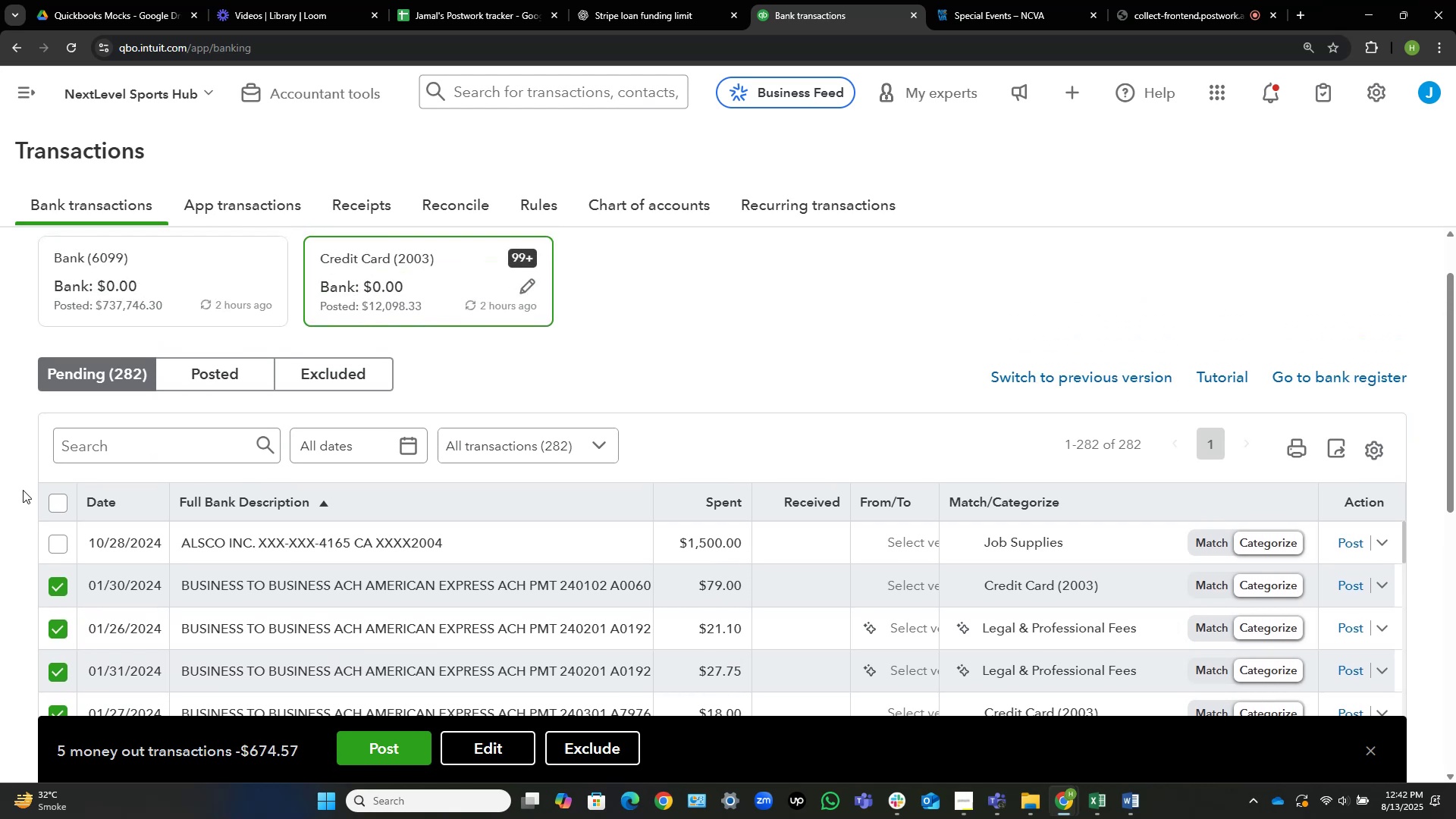 
wait(8.01)
 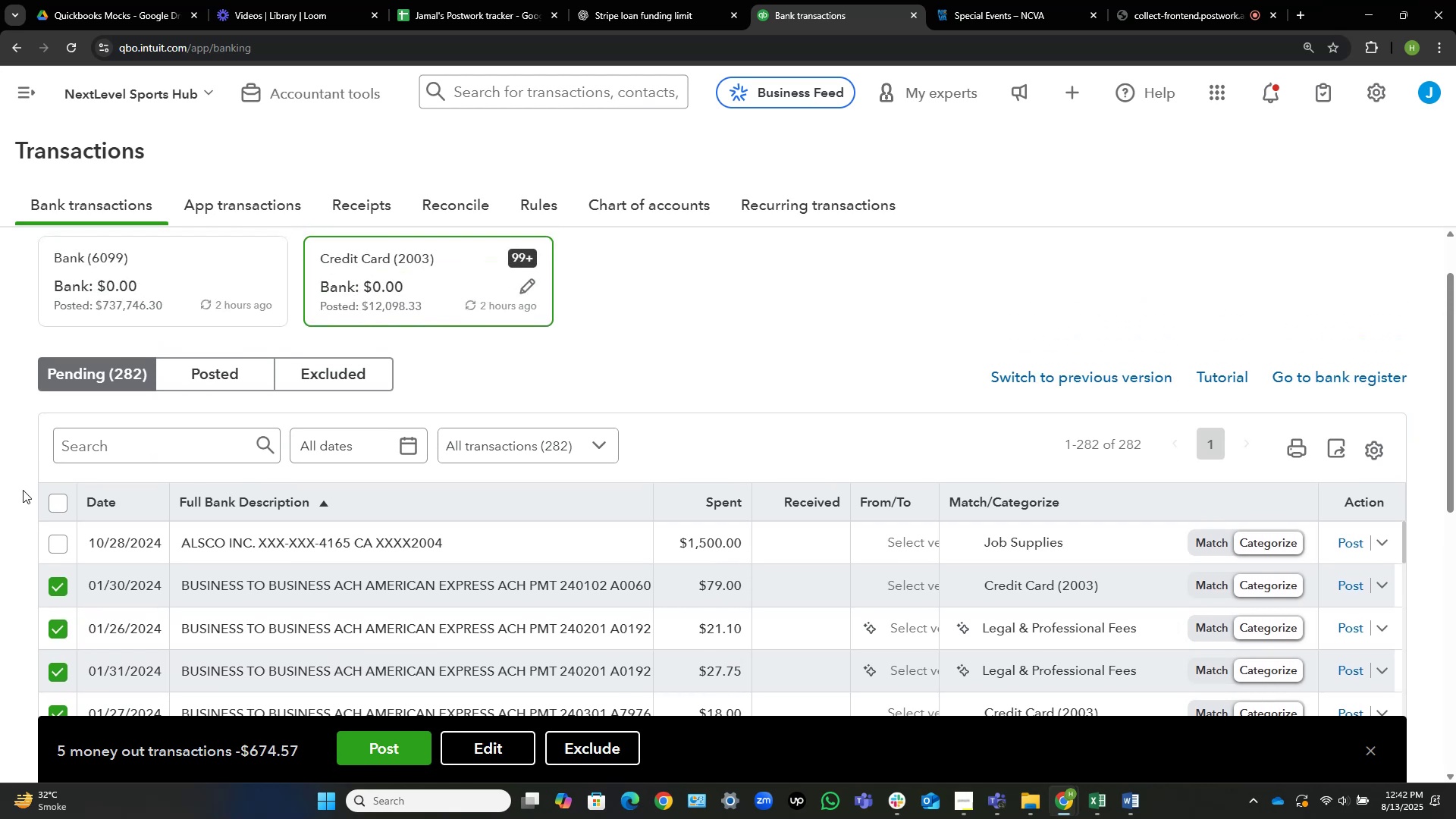 
scroll: coordinate [944, 344], scroll_direction: down, amount: 2.0
 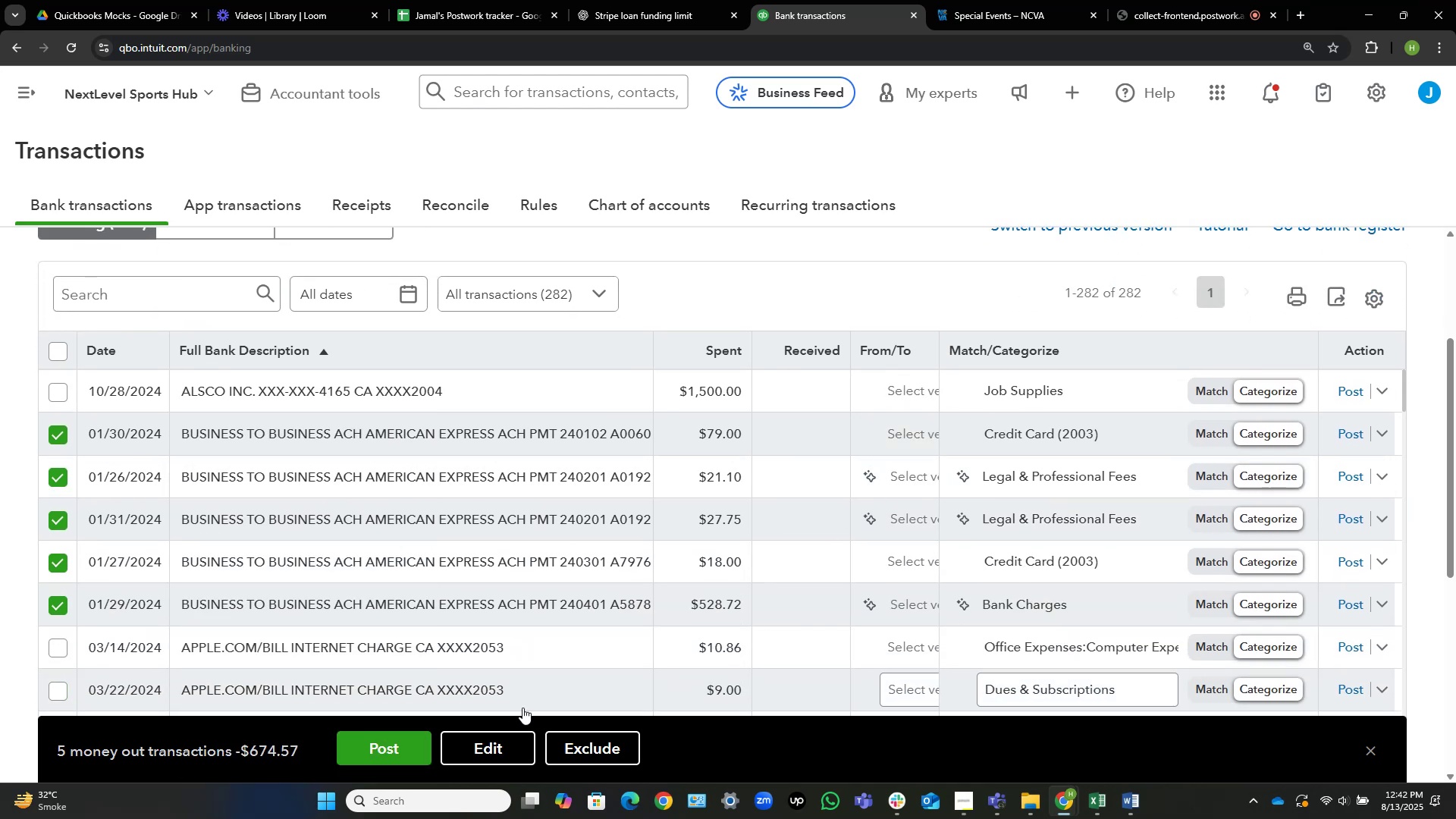 
left_click([502, 740])
 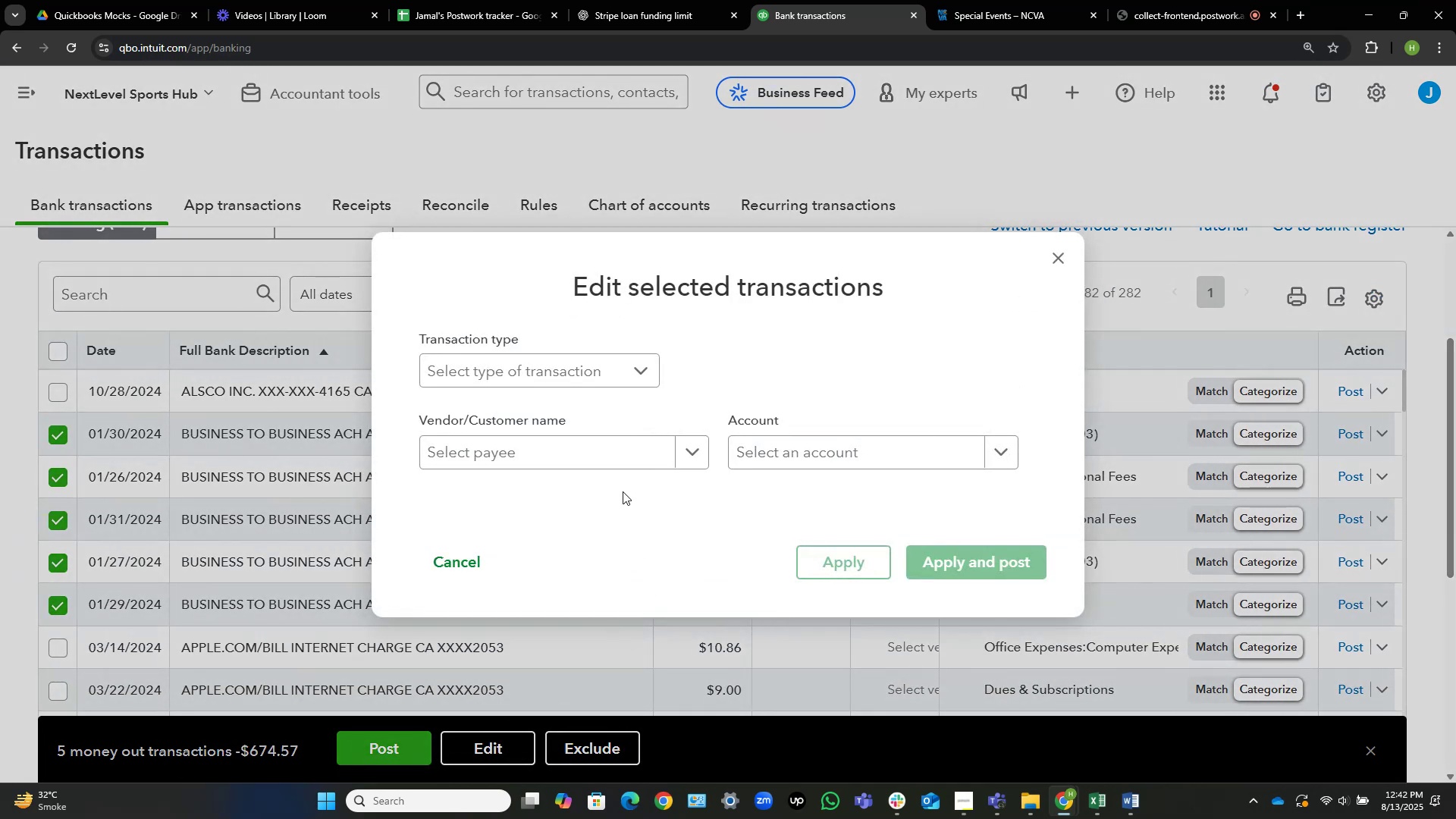 
left_click([623, 466])
 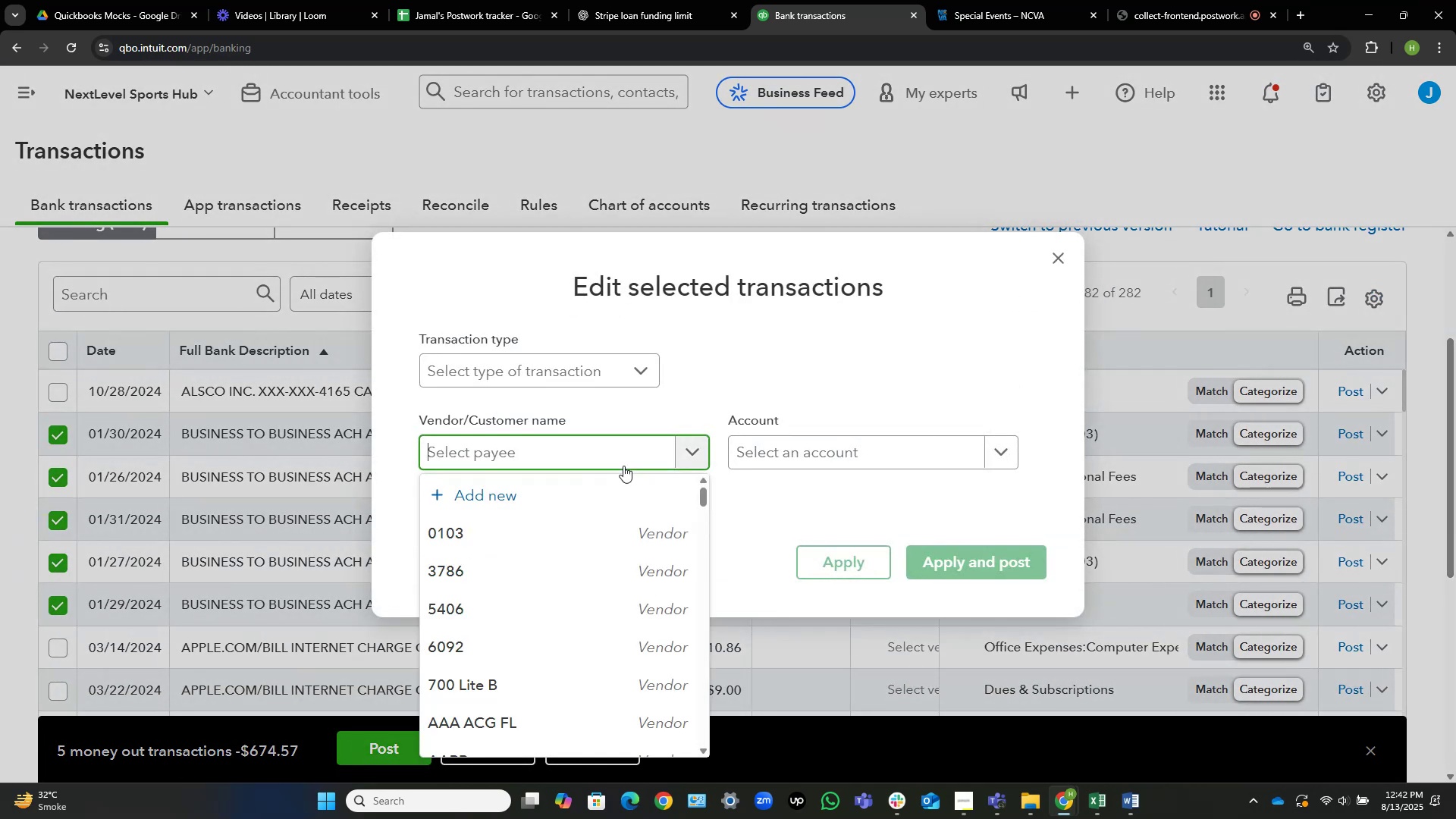 
type(amz)
 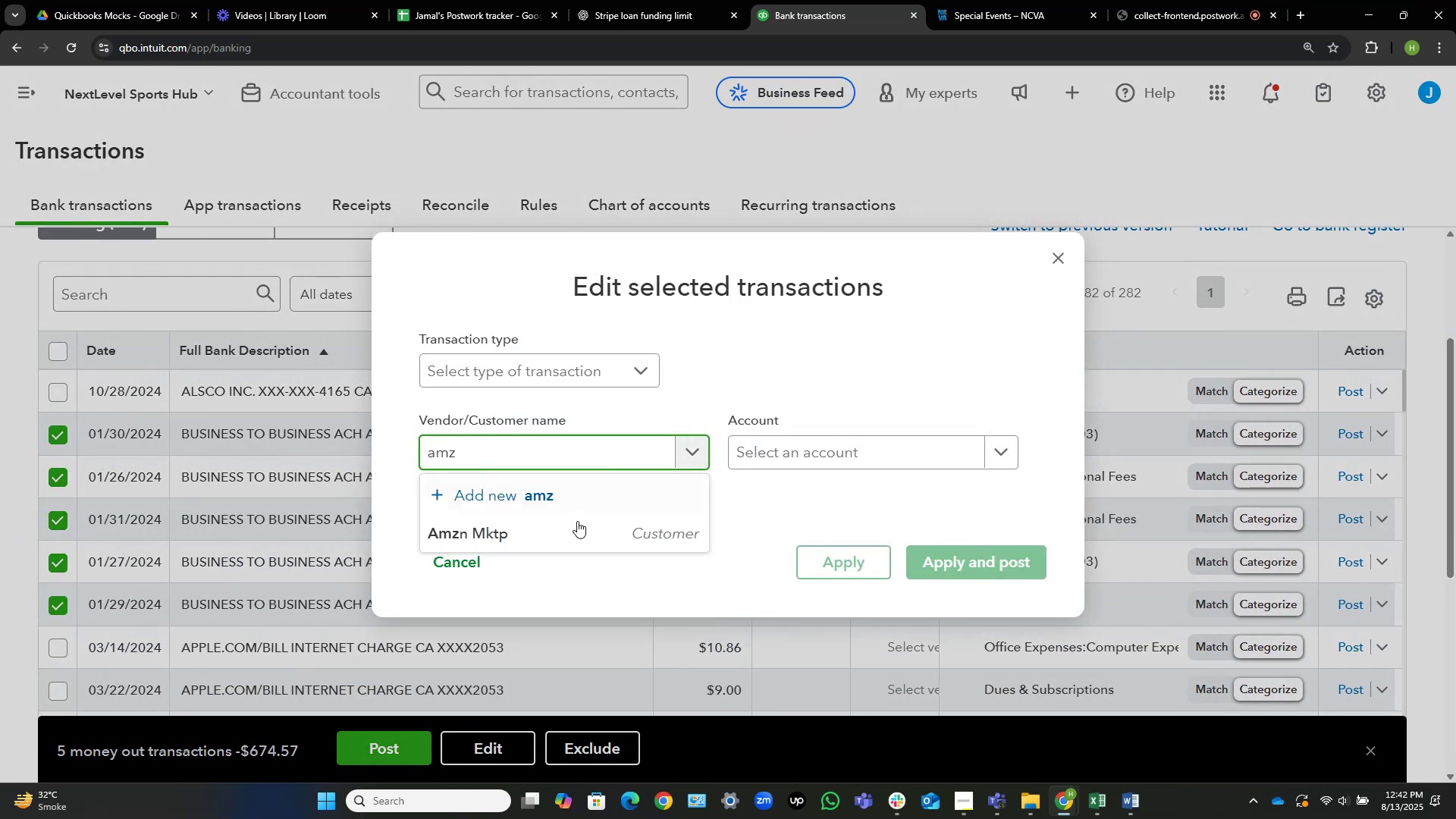 
left_click([554, 539])
 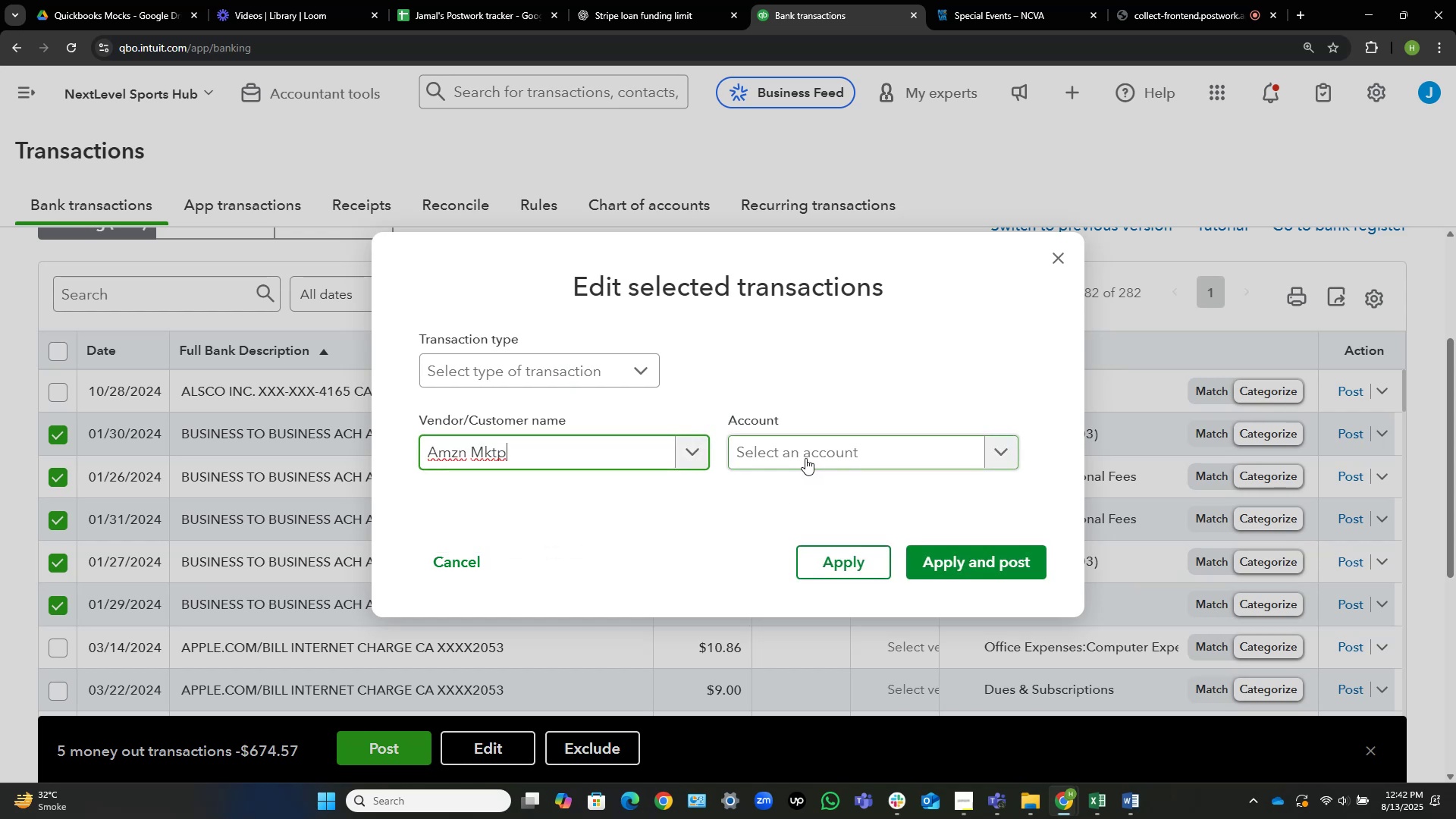 
wait(6.33)
 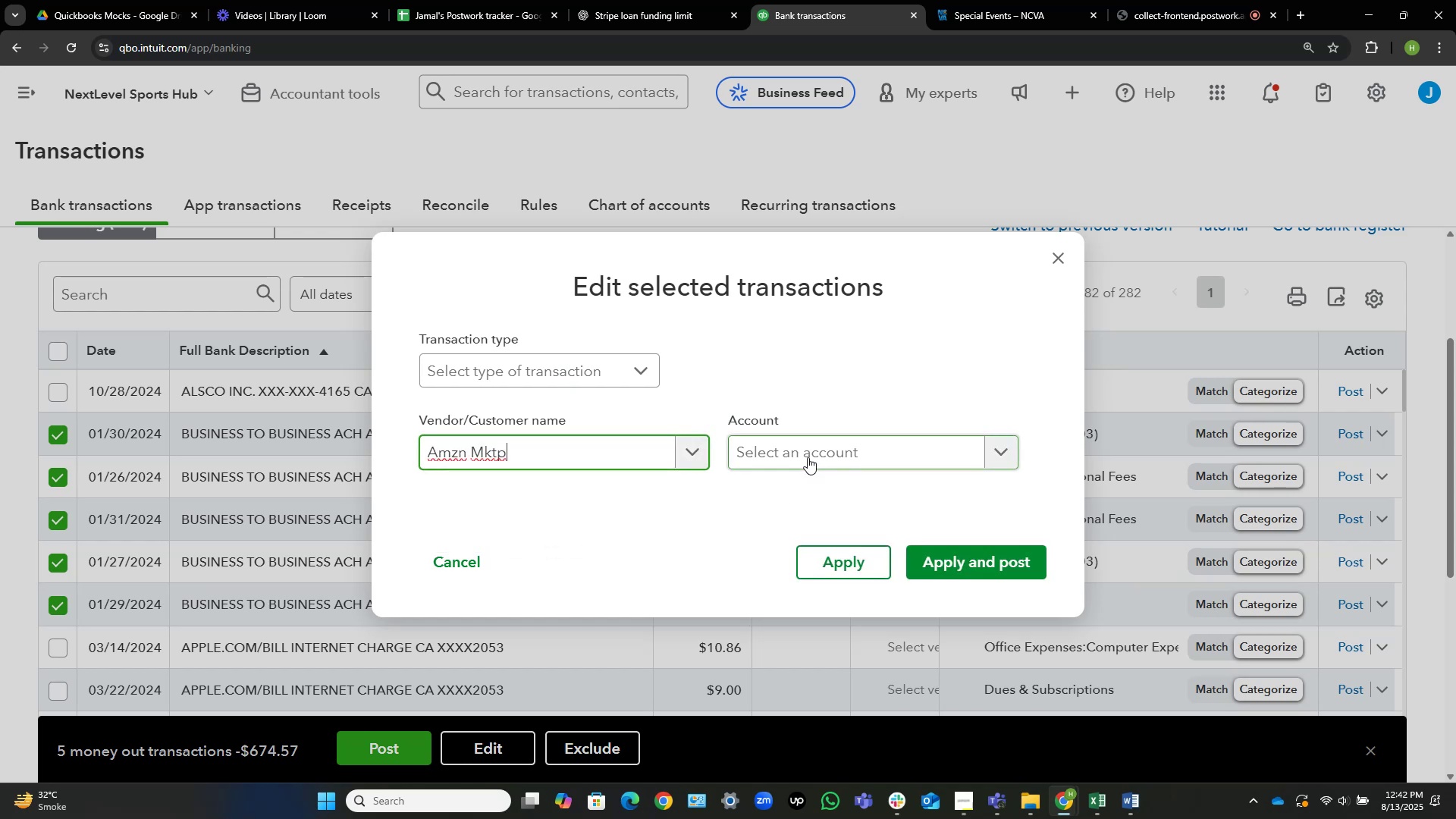 
left_click([805, 458])
 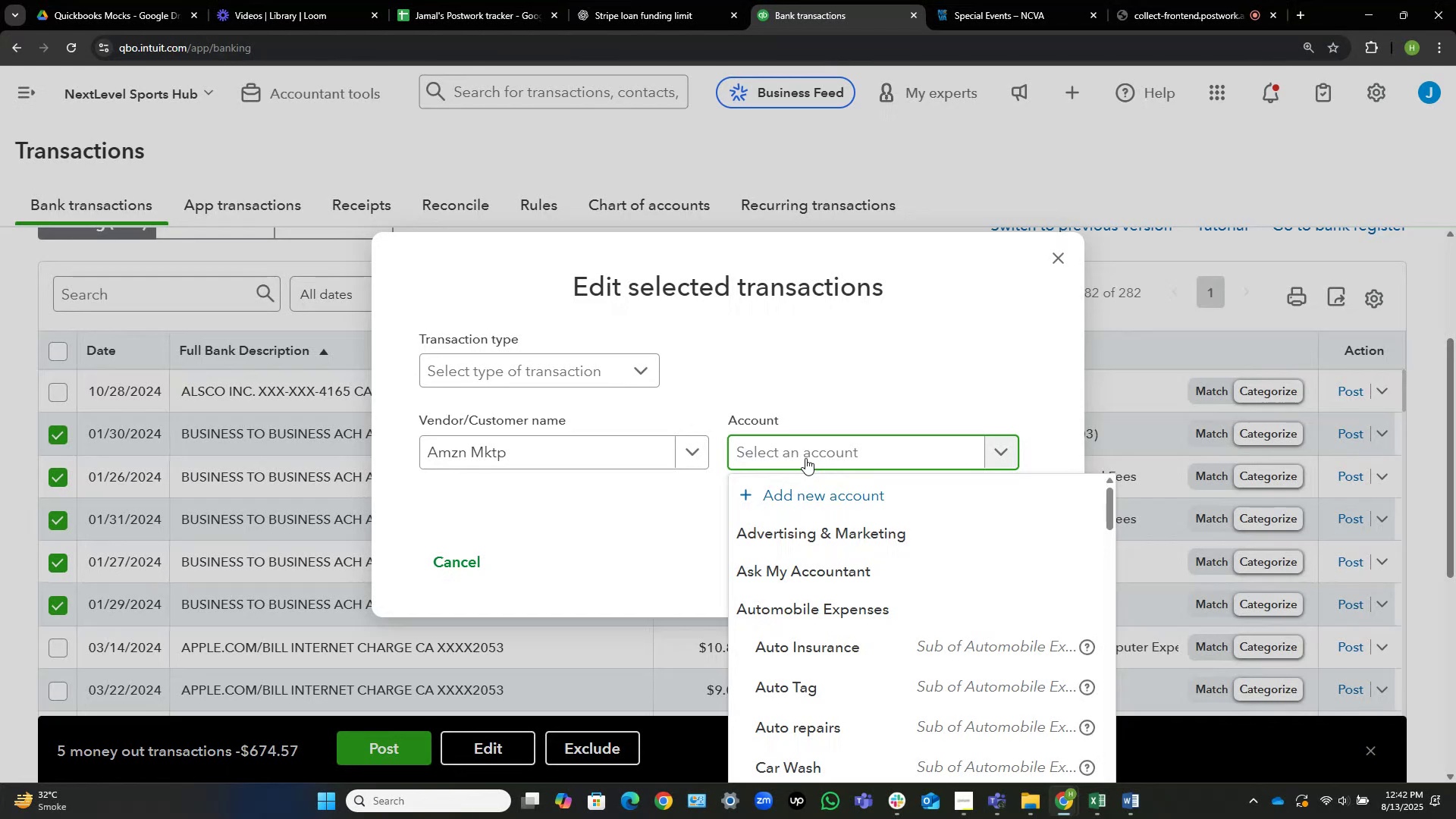 
wait(7.73)
 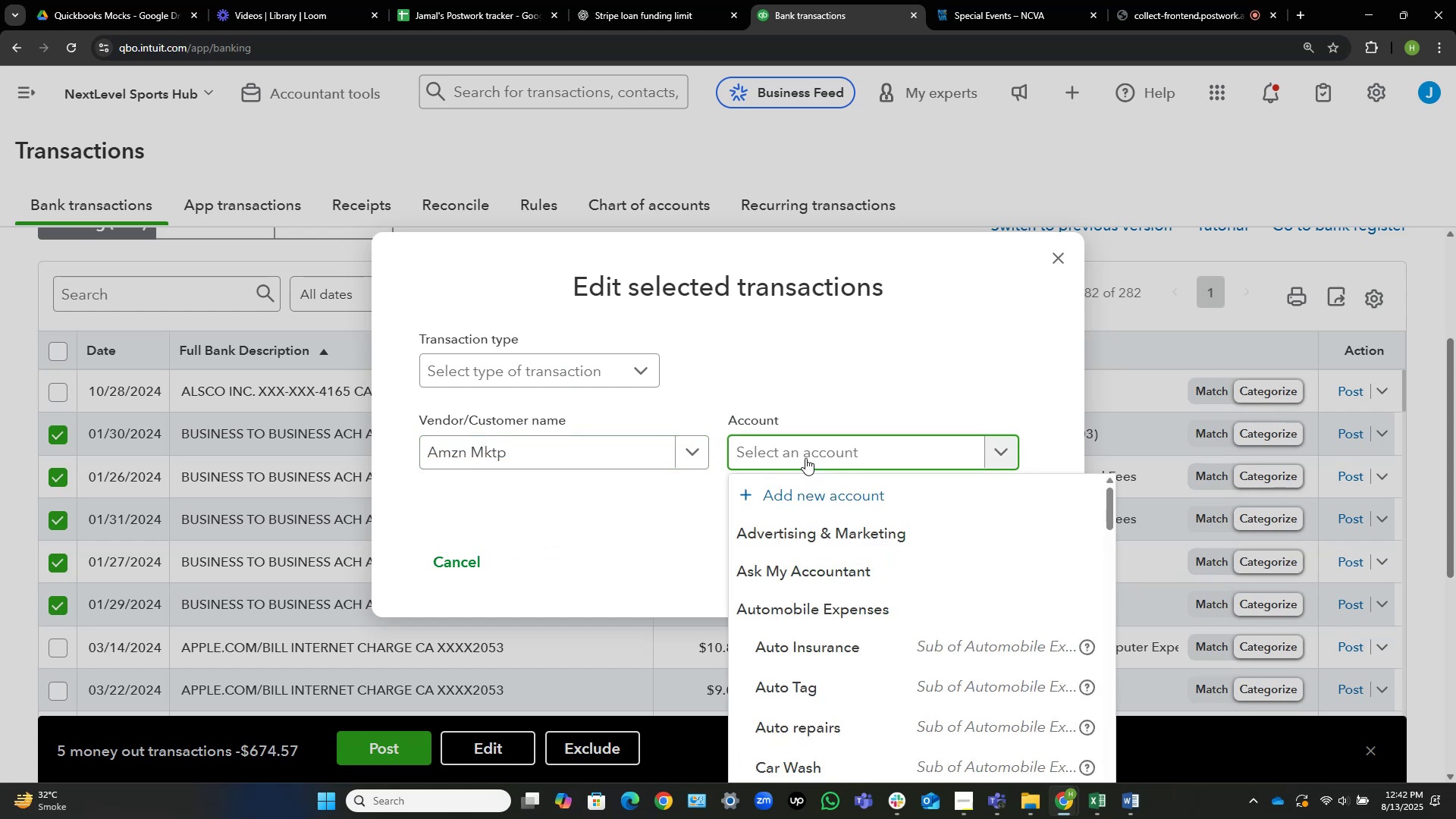 
type(jan)
 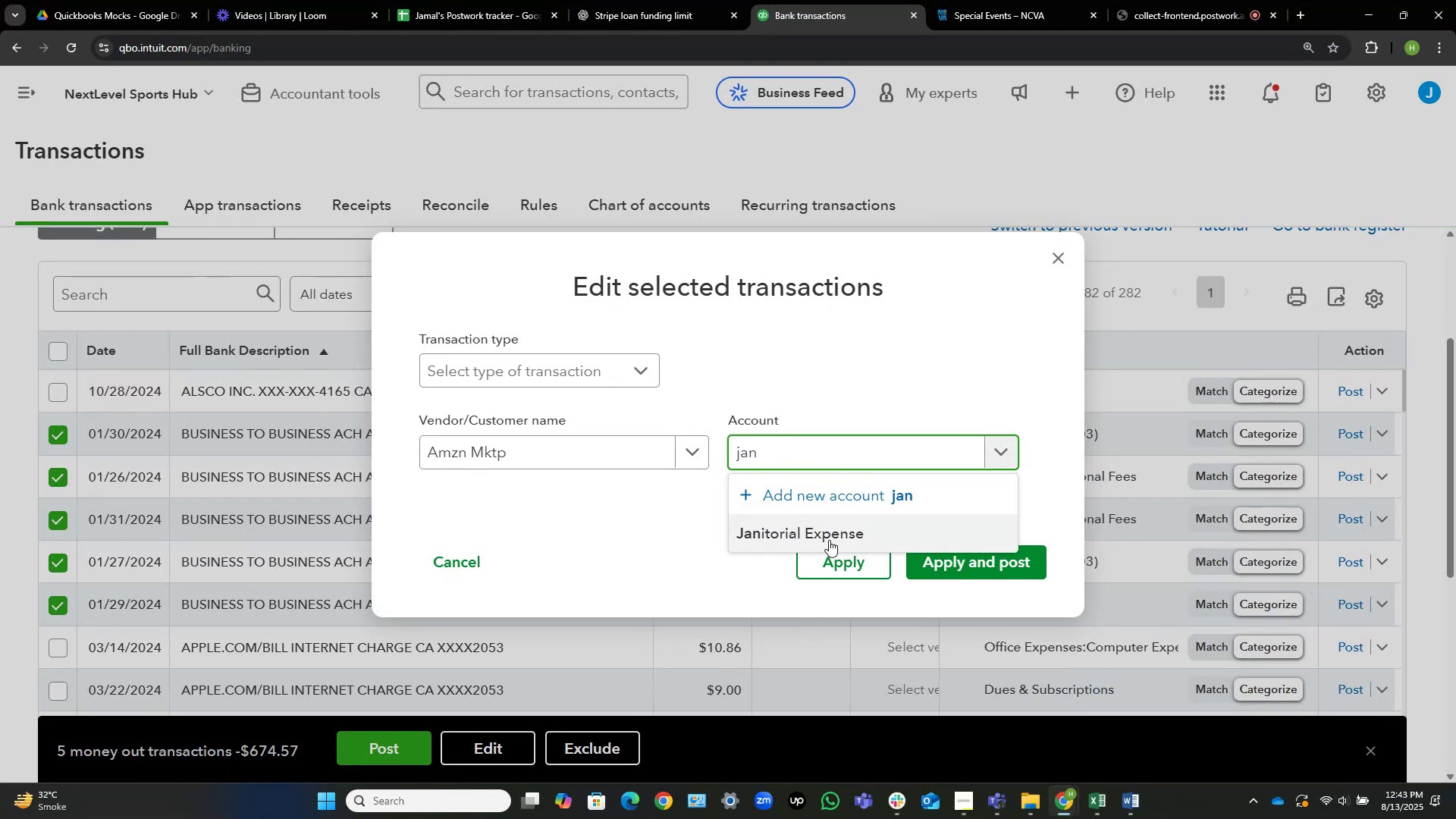 
left_click([827, 536])
 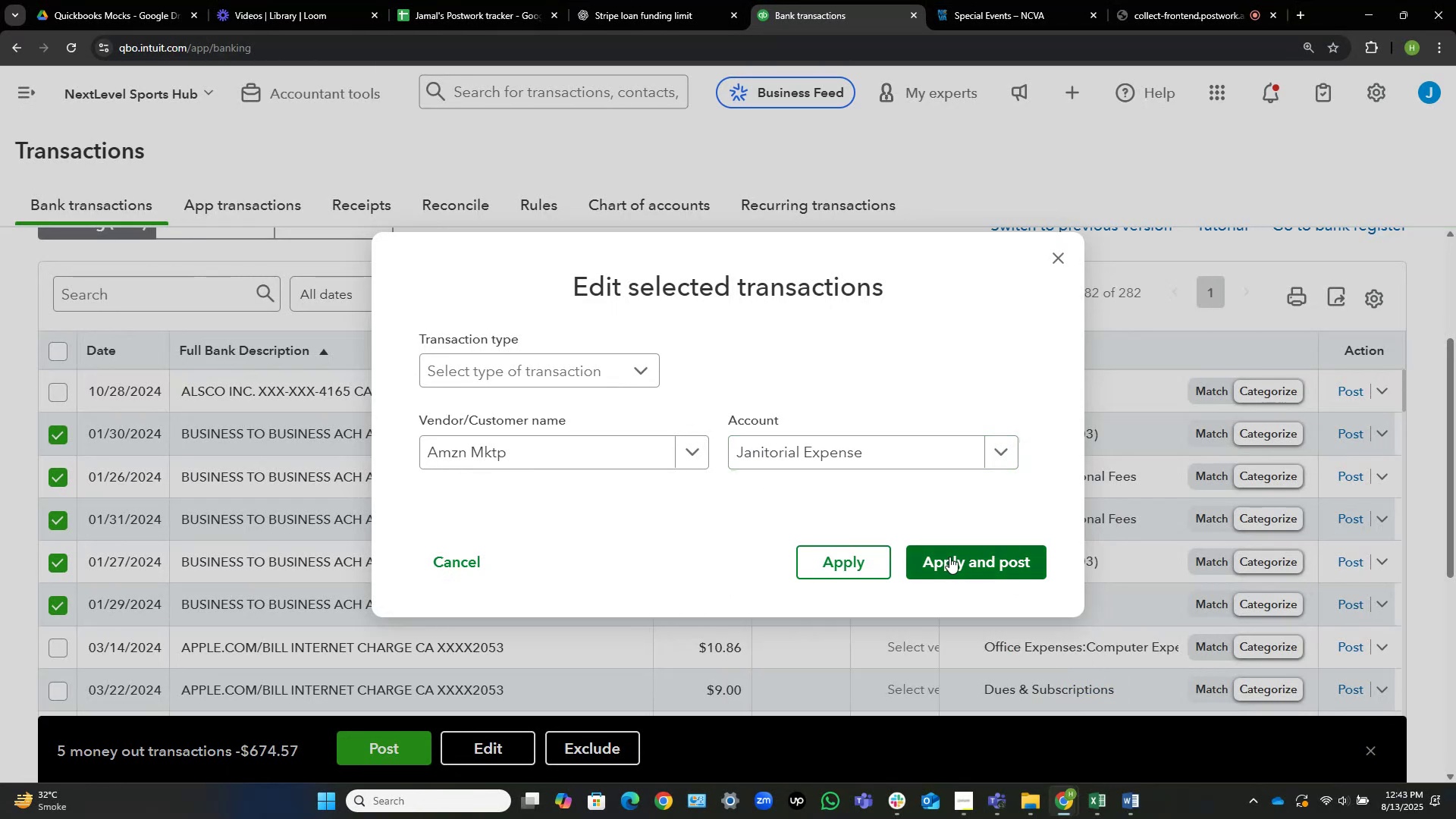 
left_click([949, 557])
 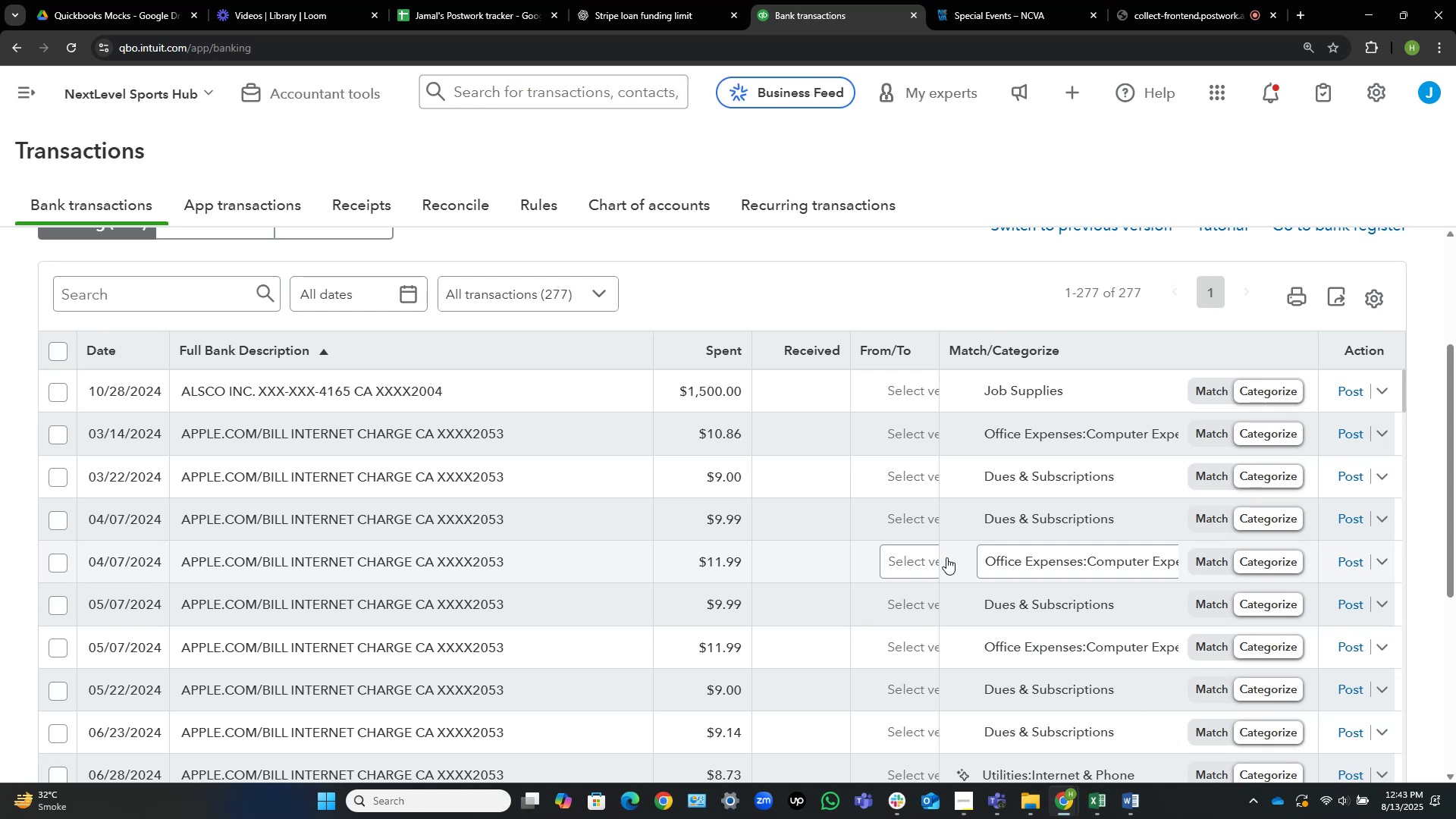 
wait(16.94)
 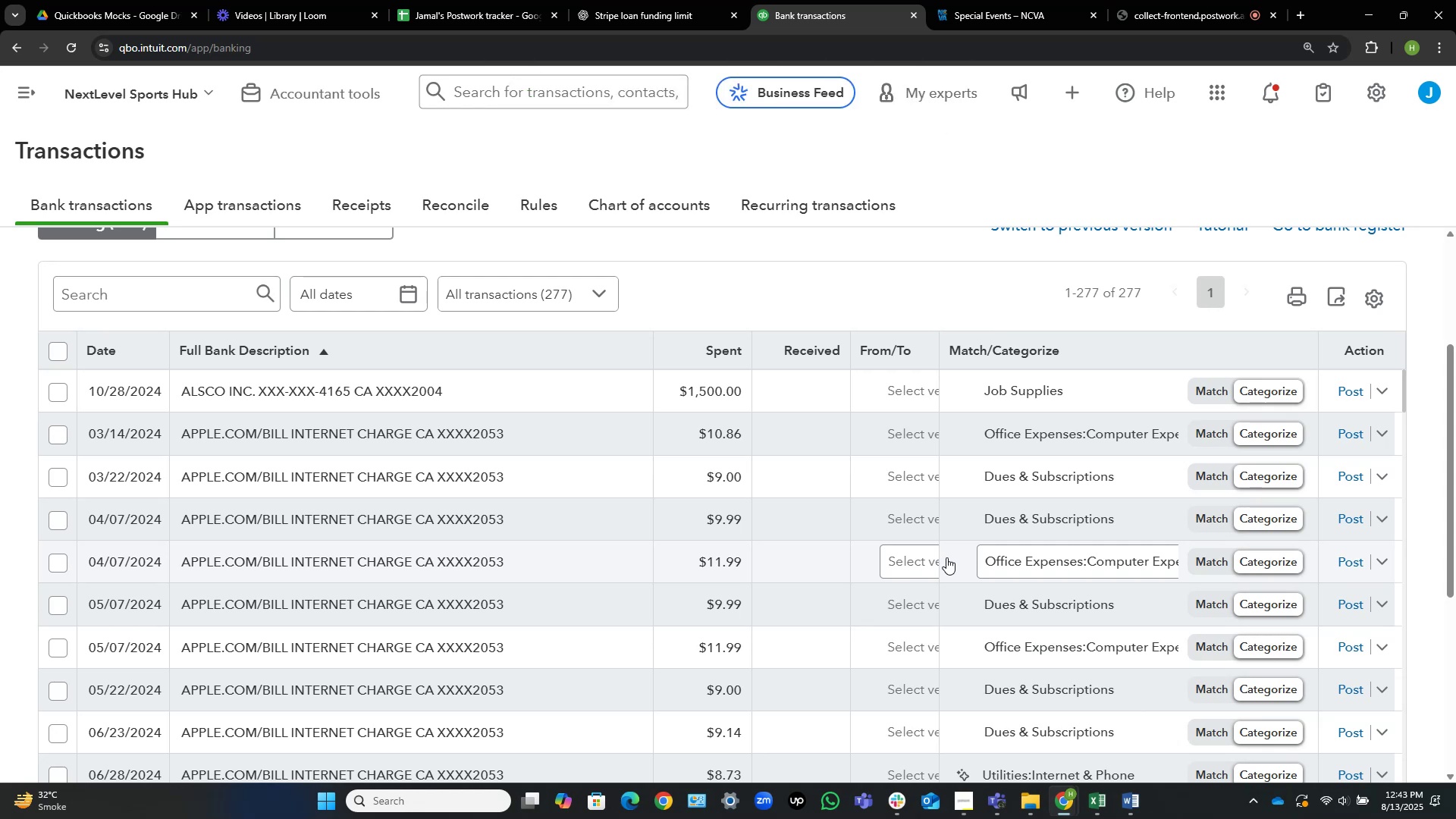 
left_click([472, 400])
 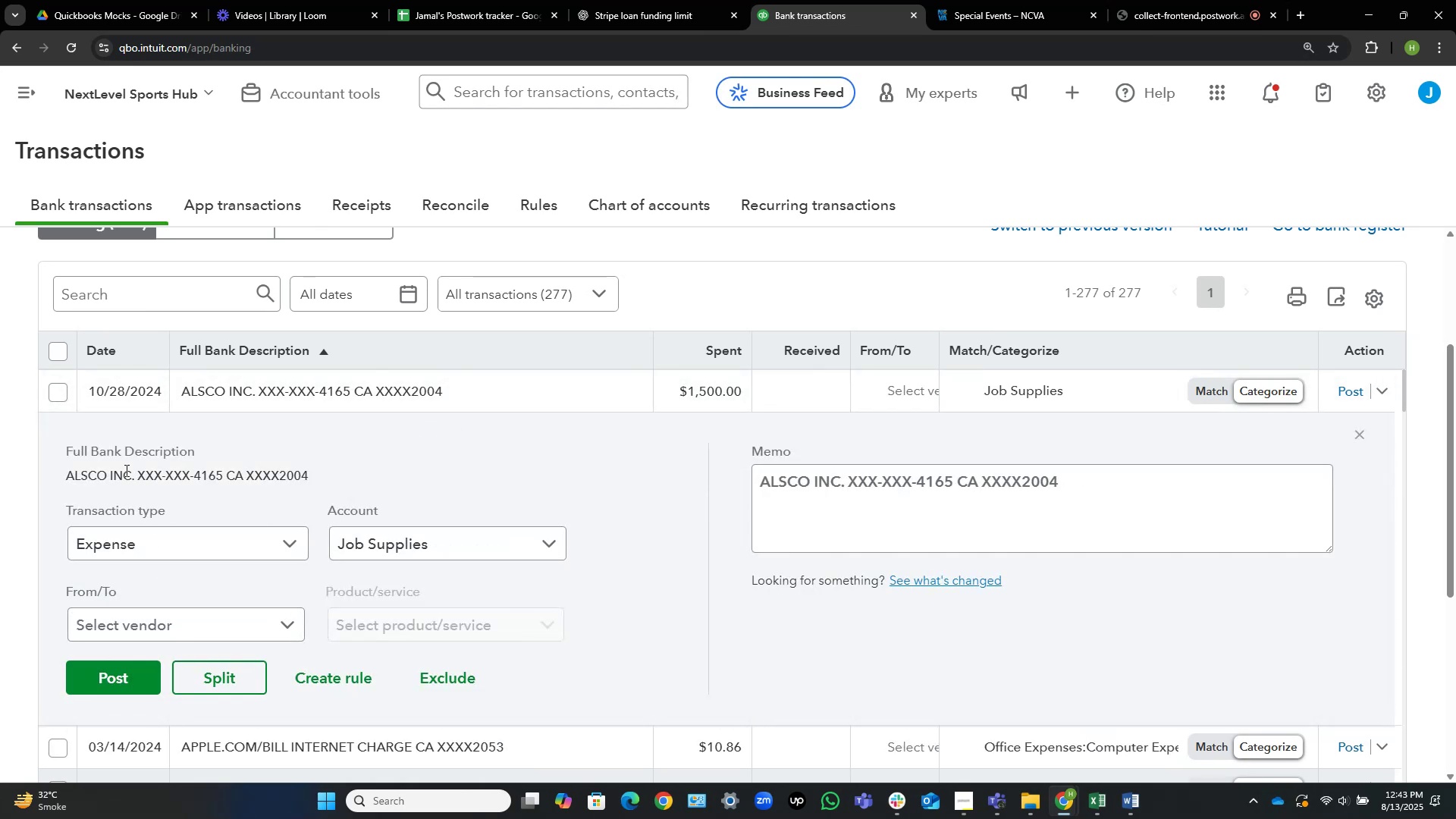 
left_click_drag(start_coordinate=[127, 473], to_coordinate=[86, 472])
 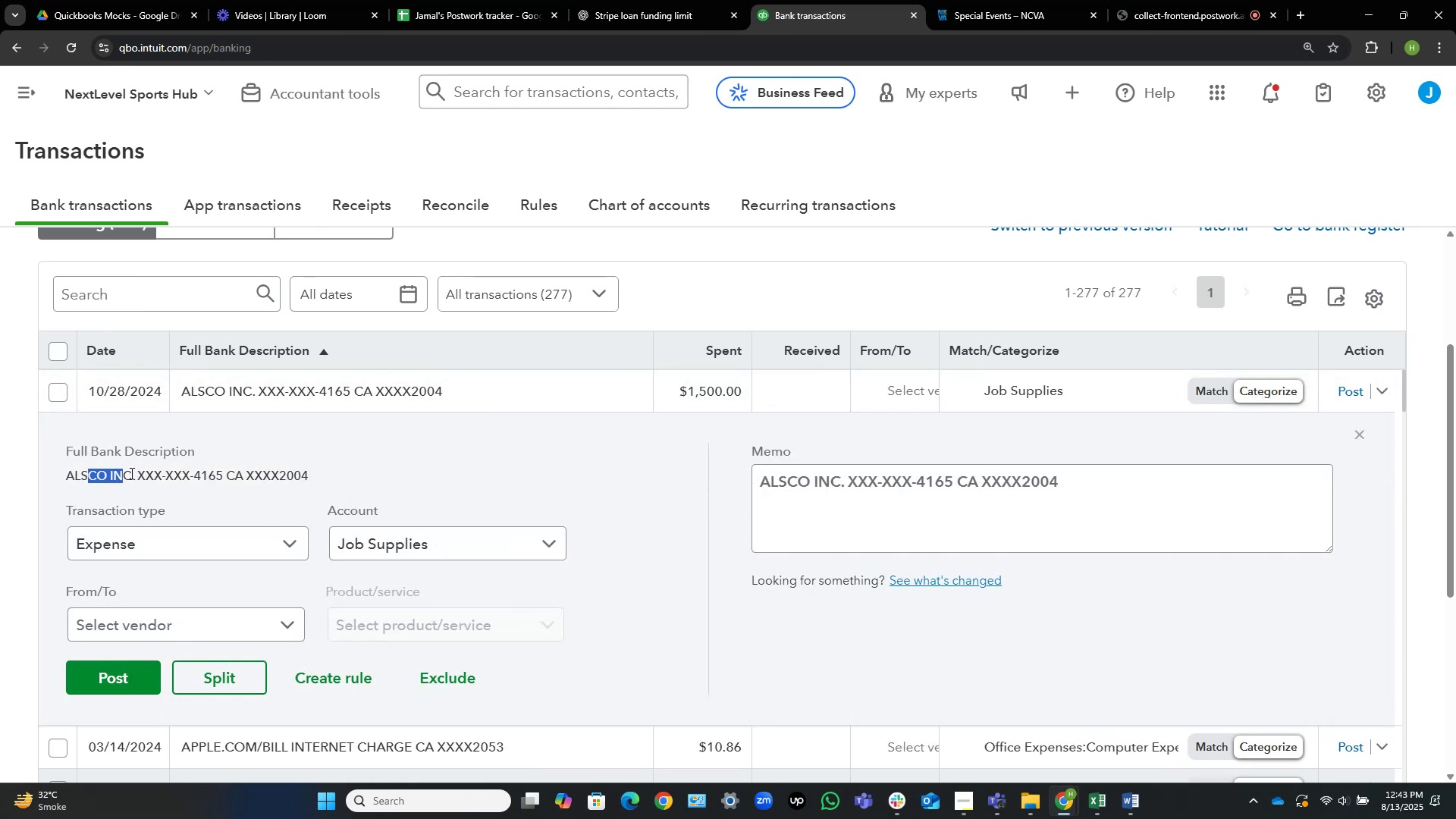 
left_click_drag(start_coordinate=[130, 472], to_coordinate=[58, 472])
 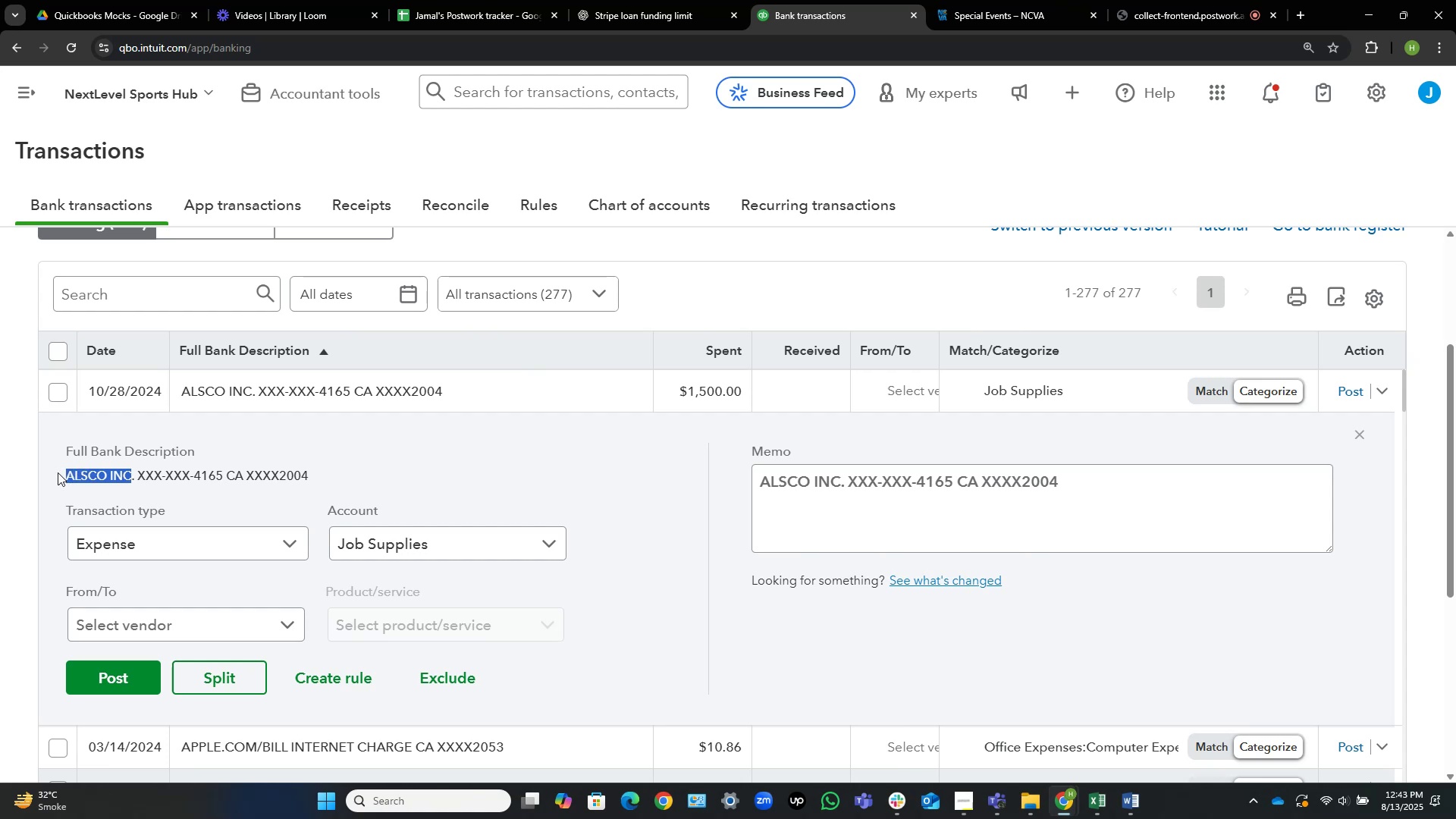 
key(Control+C)
 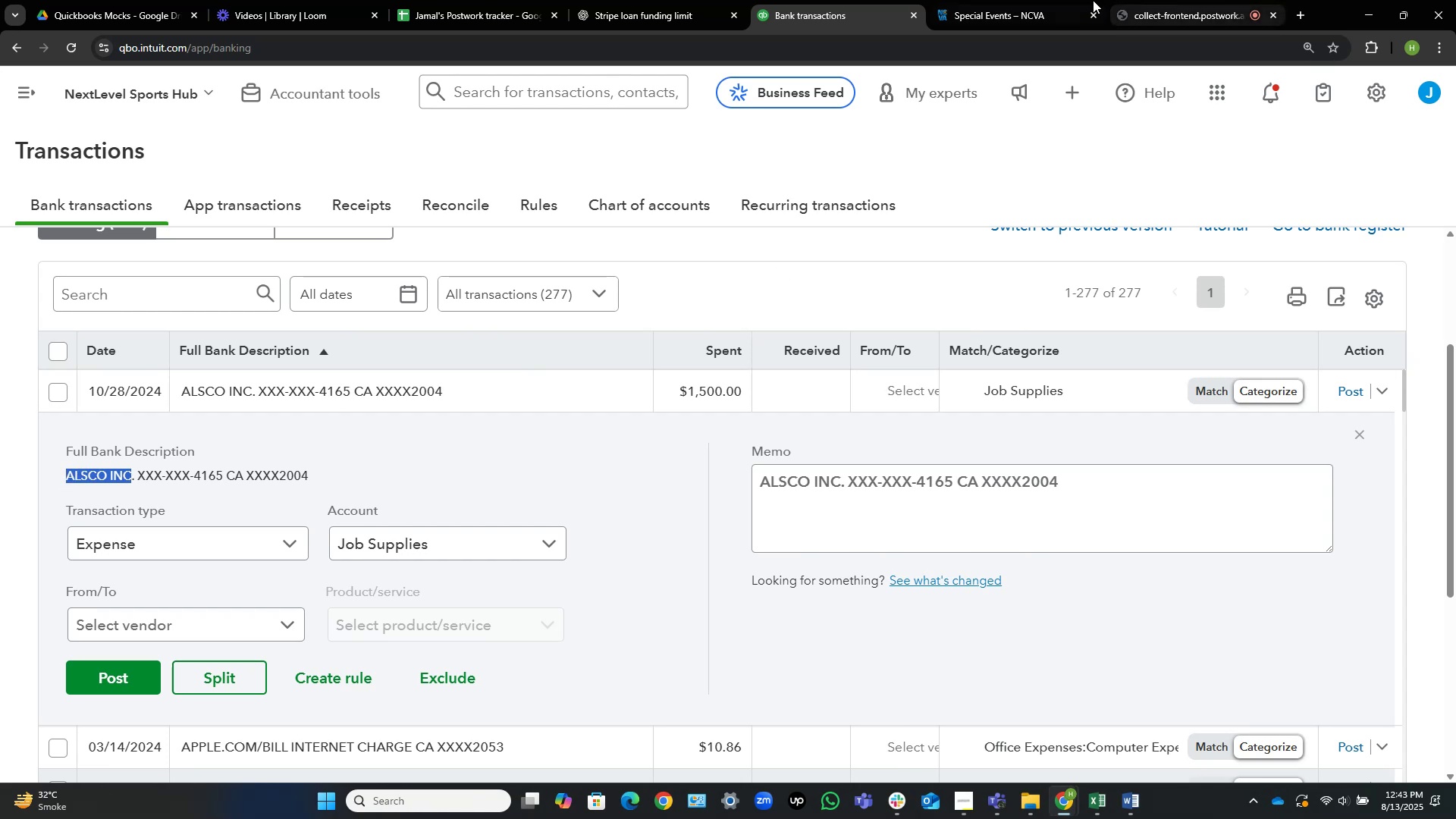 
left_click([1024, 0])
 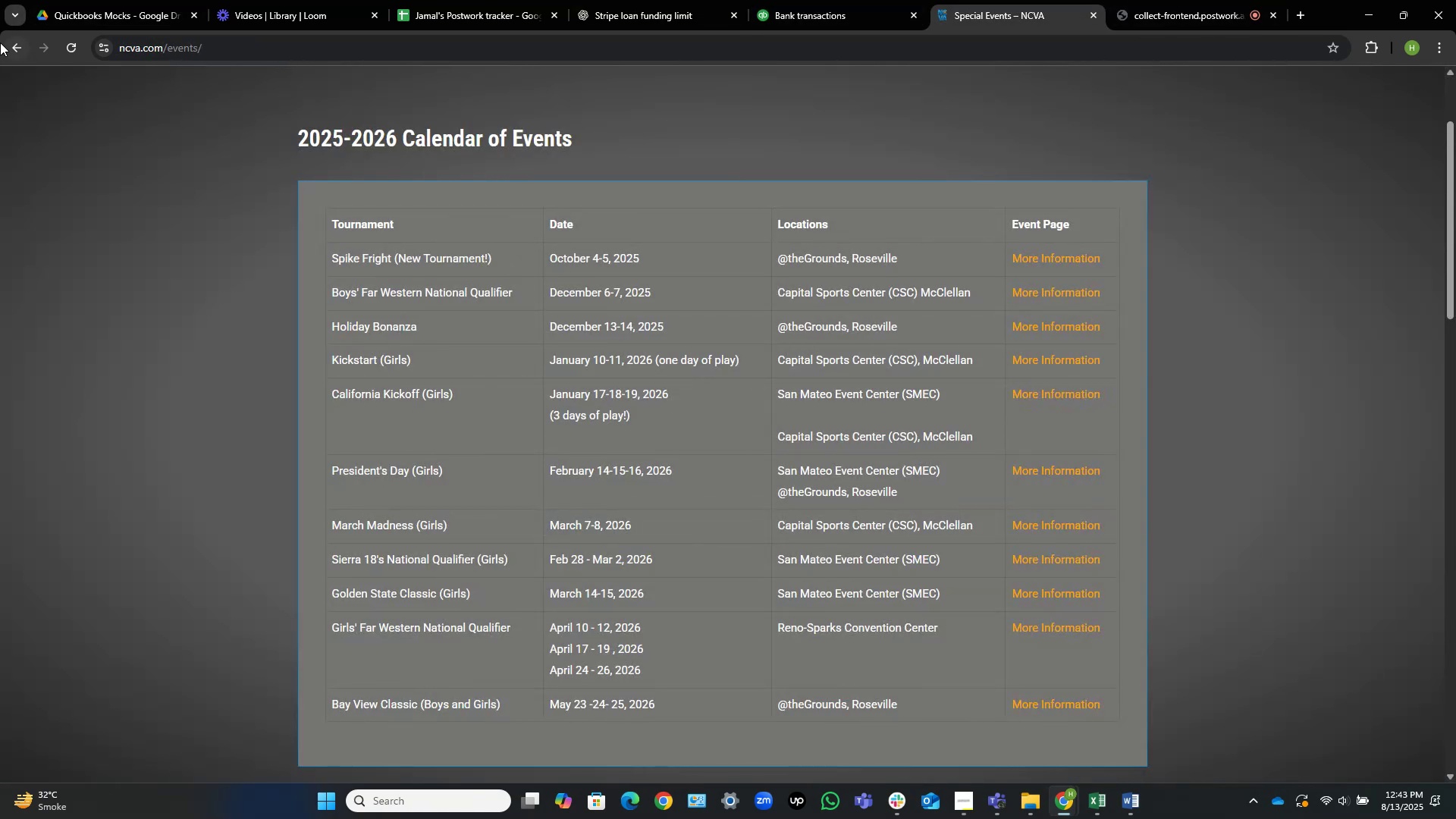 
left_click([17, 47])
 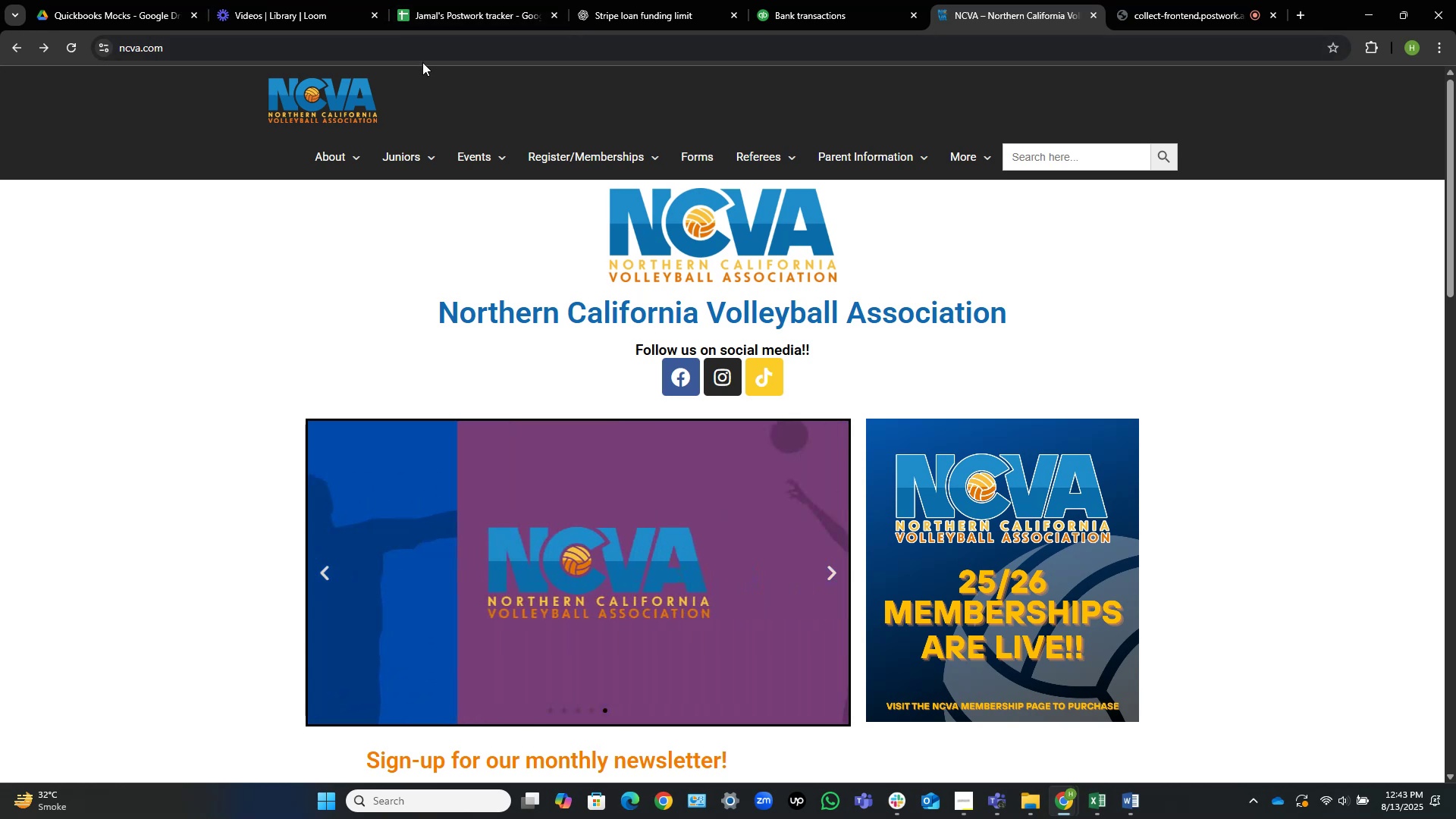 
wait(15.93)
 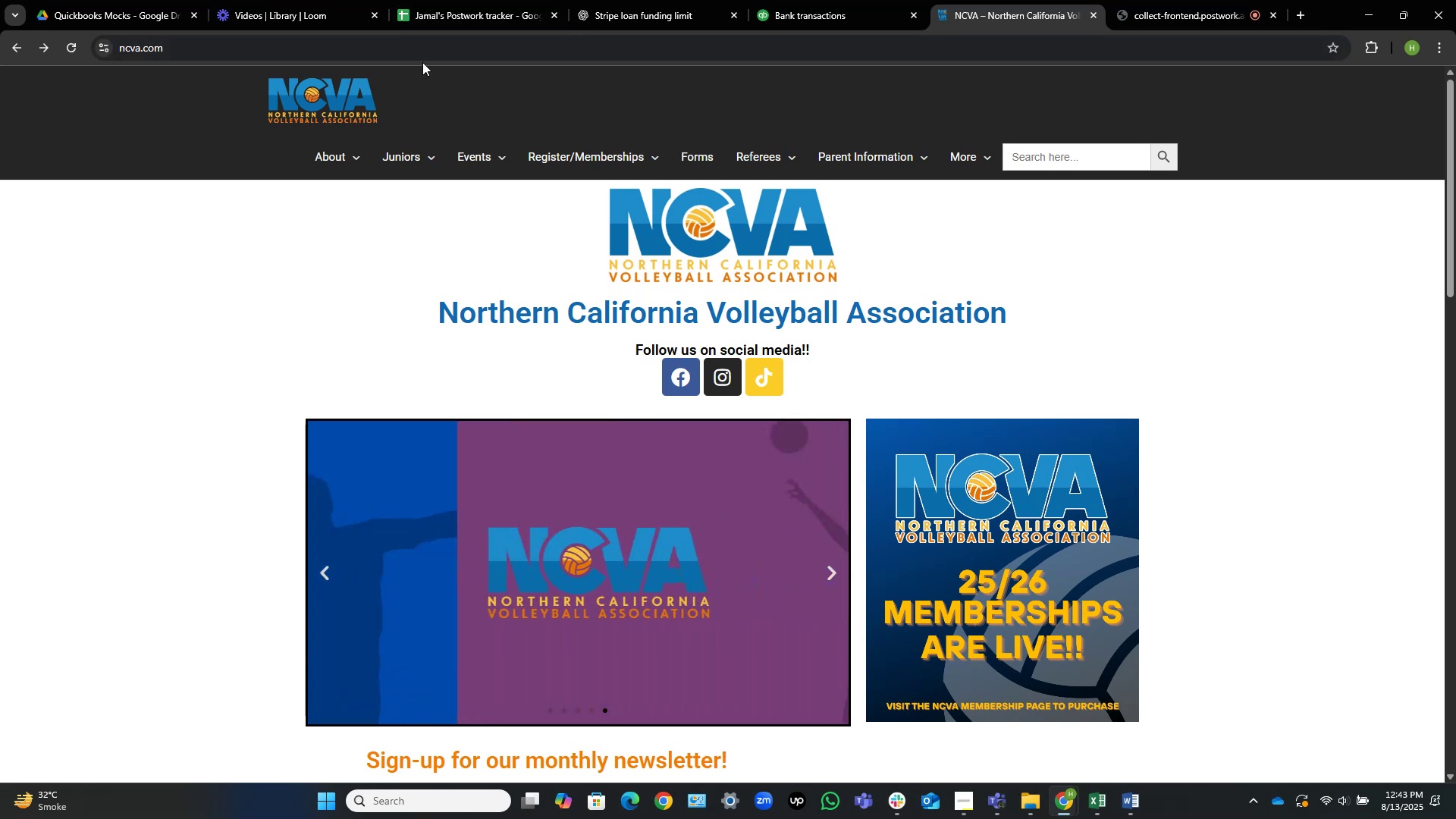 
left_click([11, 45])
 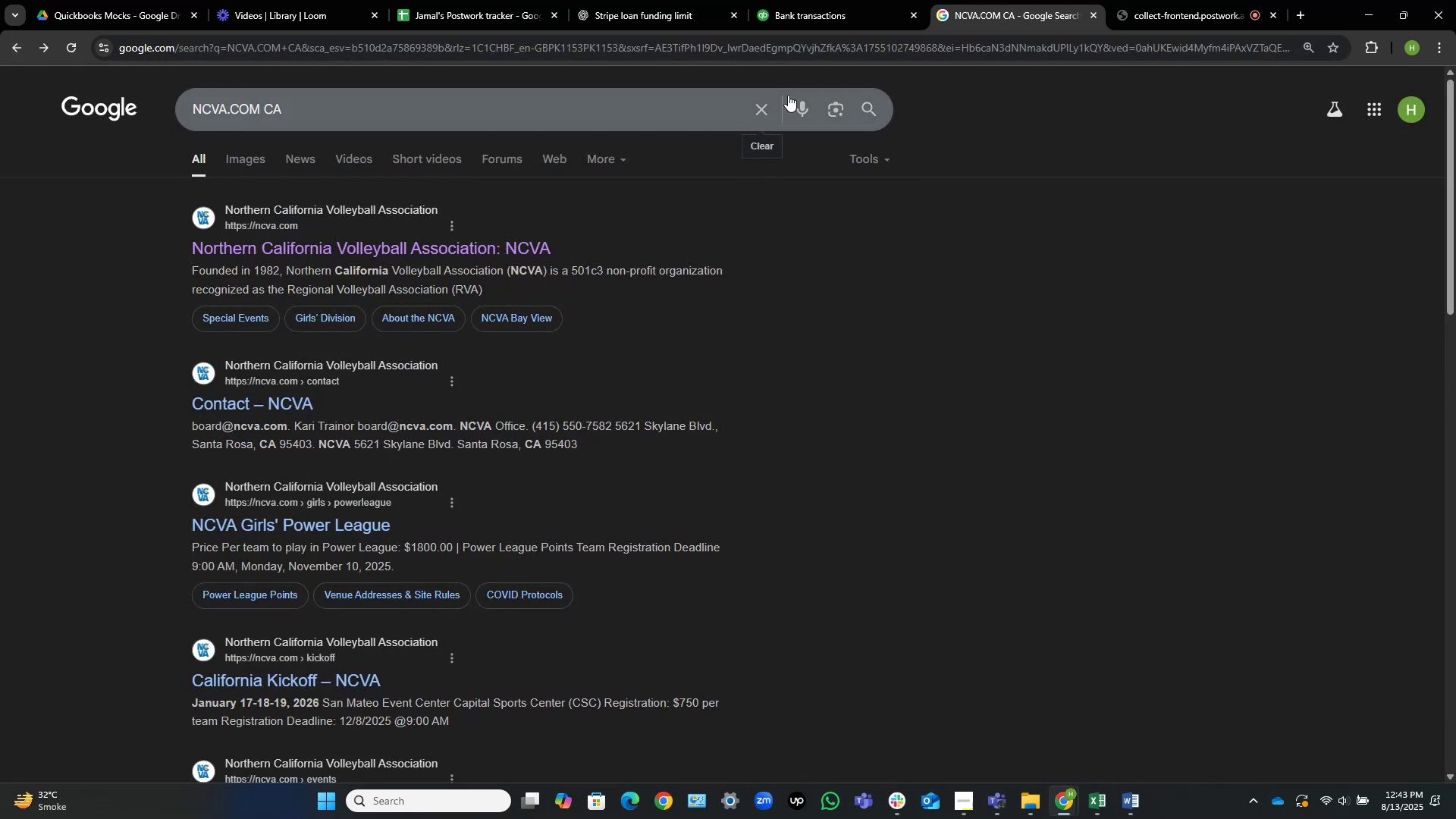 
left_click([765, 100])
 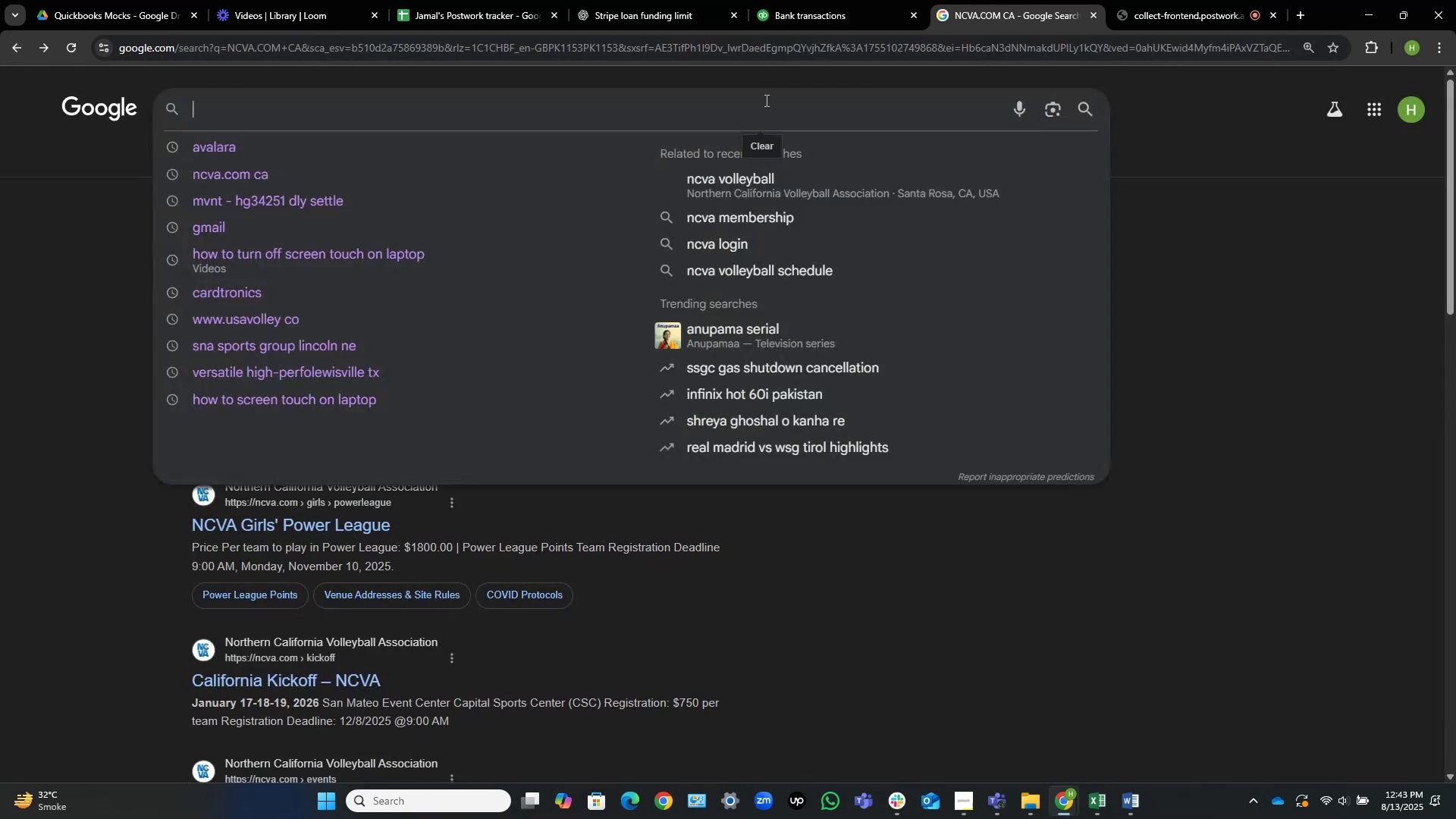 
hold_key(key=ControlLeft, duration=0.85)
 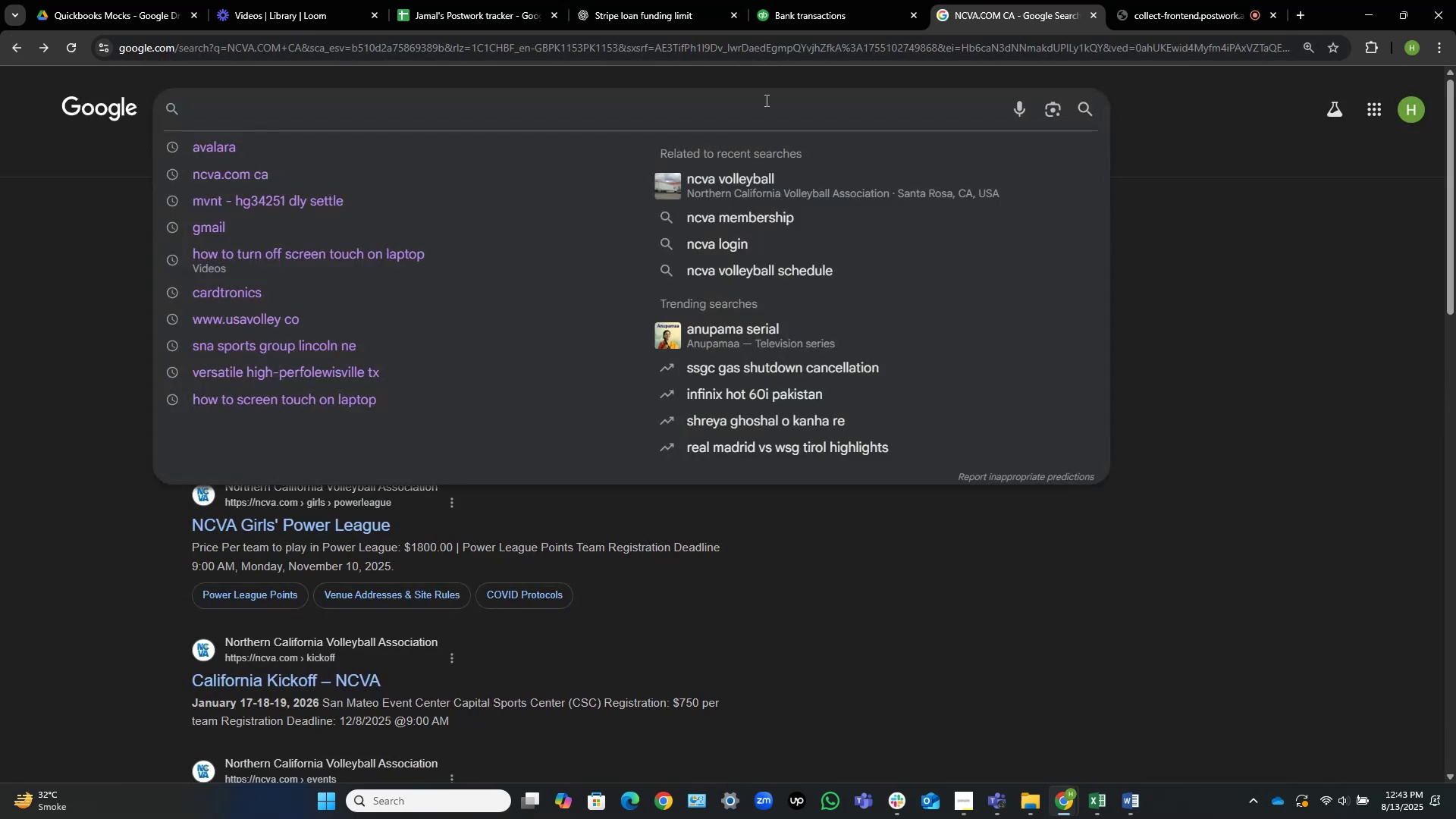 
key(Control+V)
 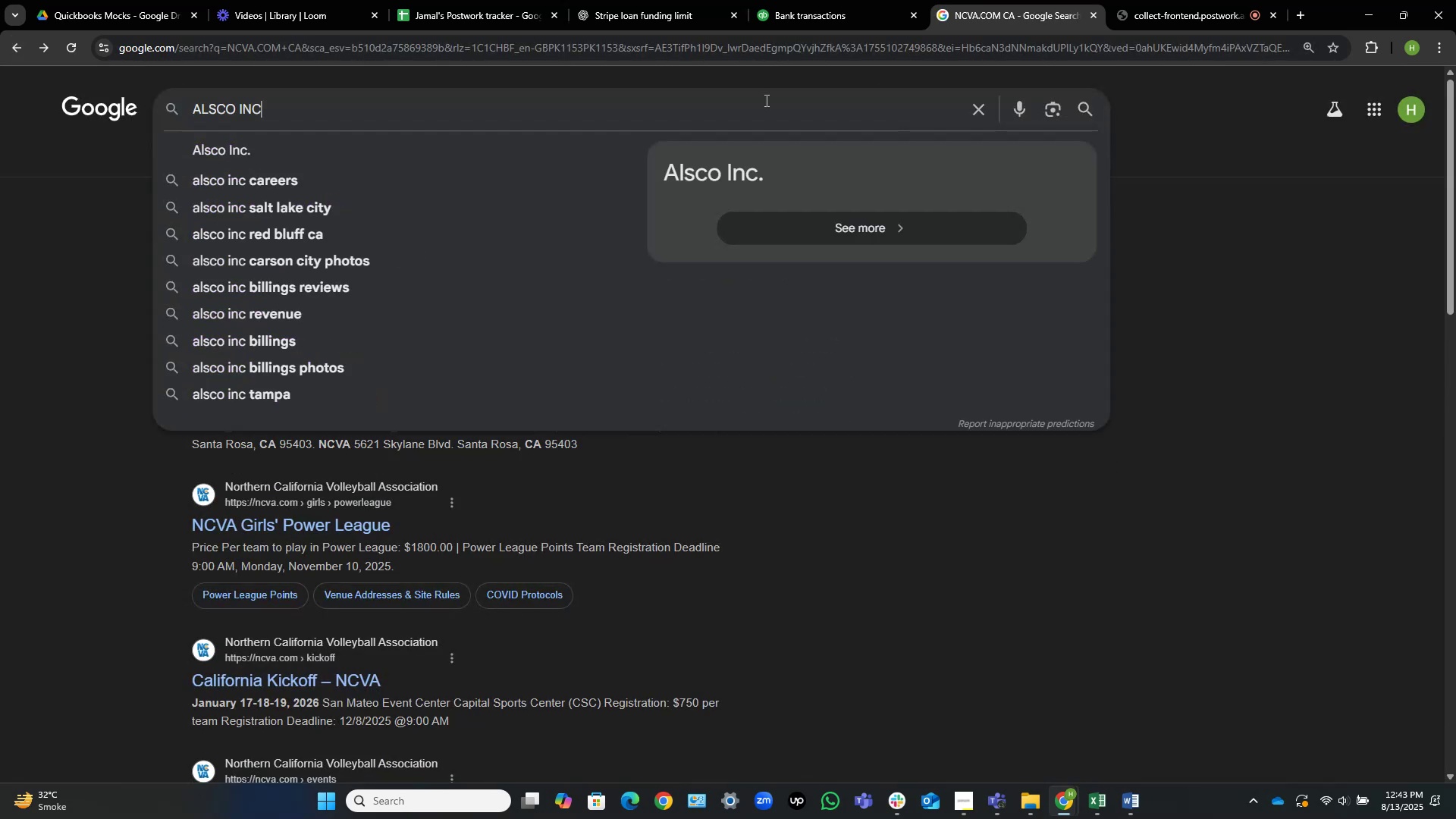 
key(NumpadEnter)
 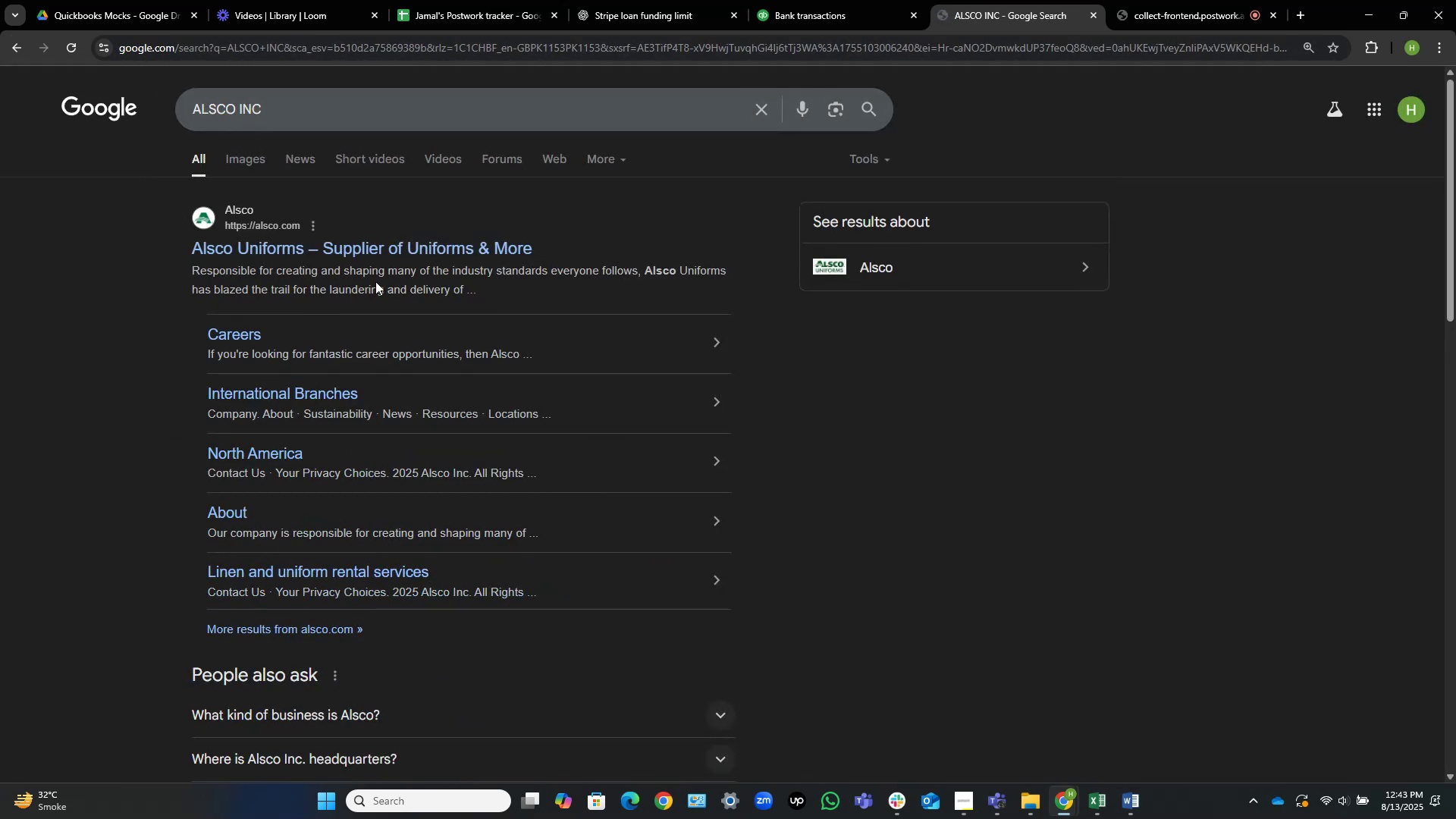 
left_click([409, 249])
 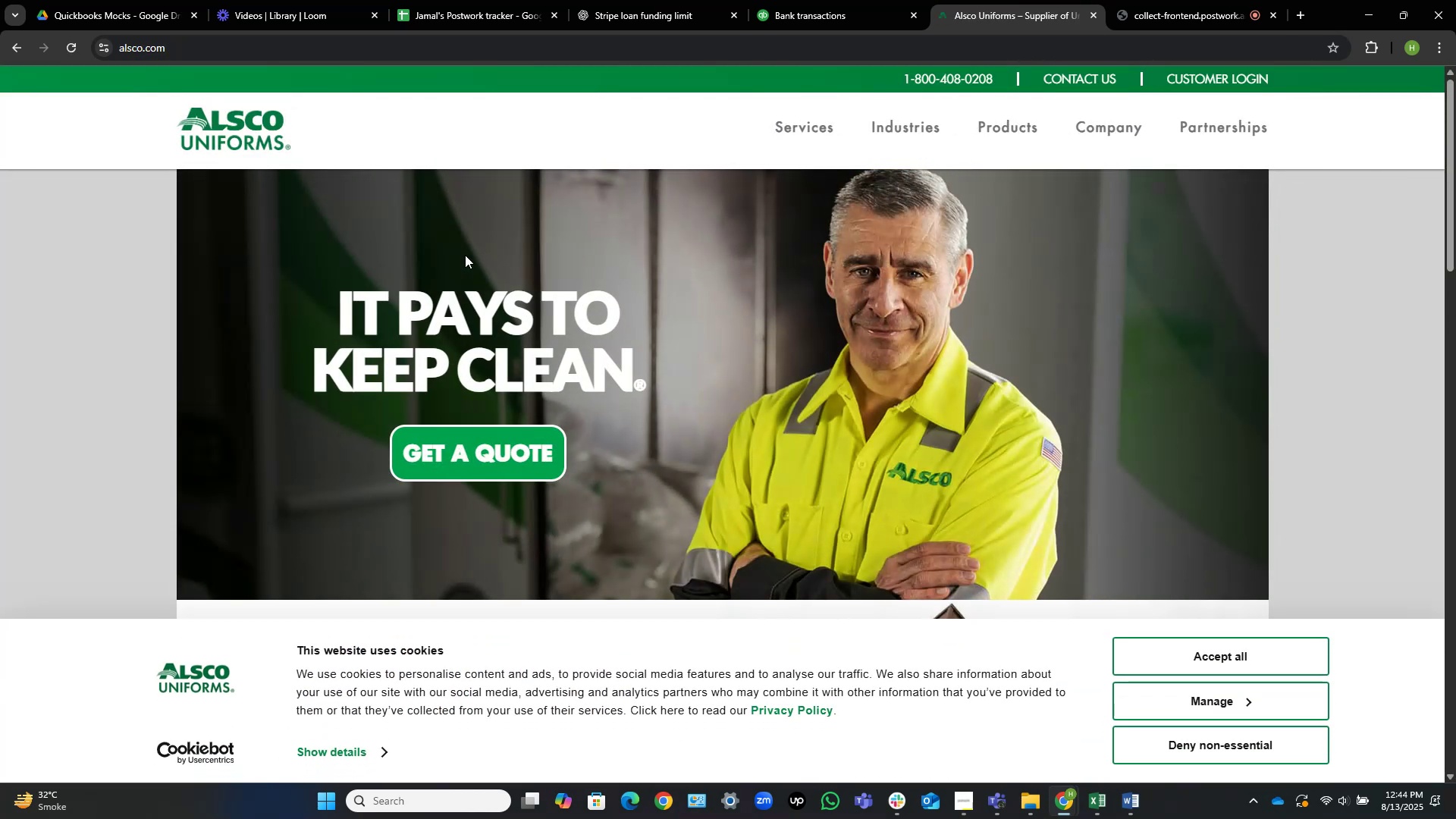 
wait(12.52)
 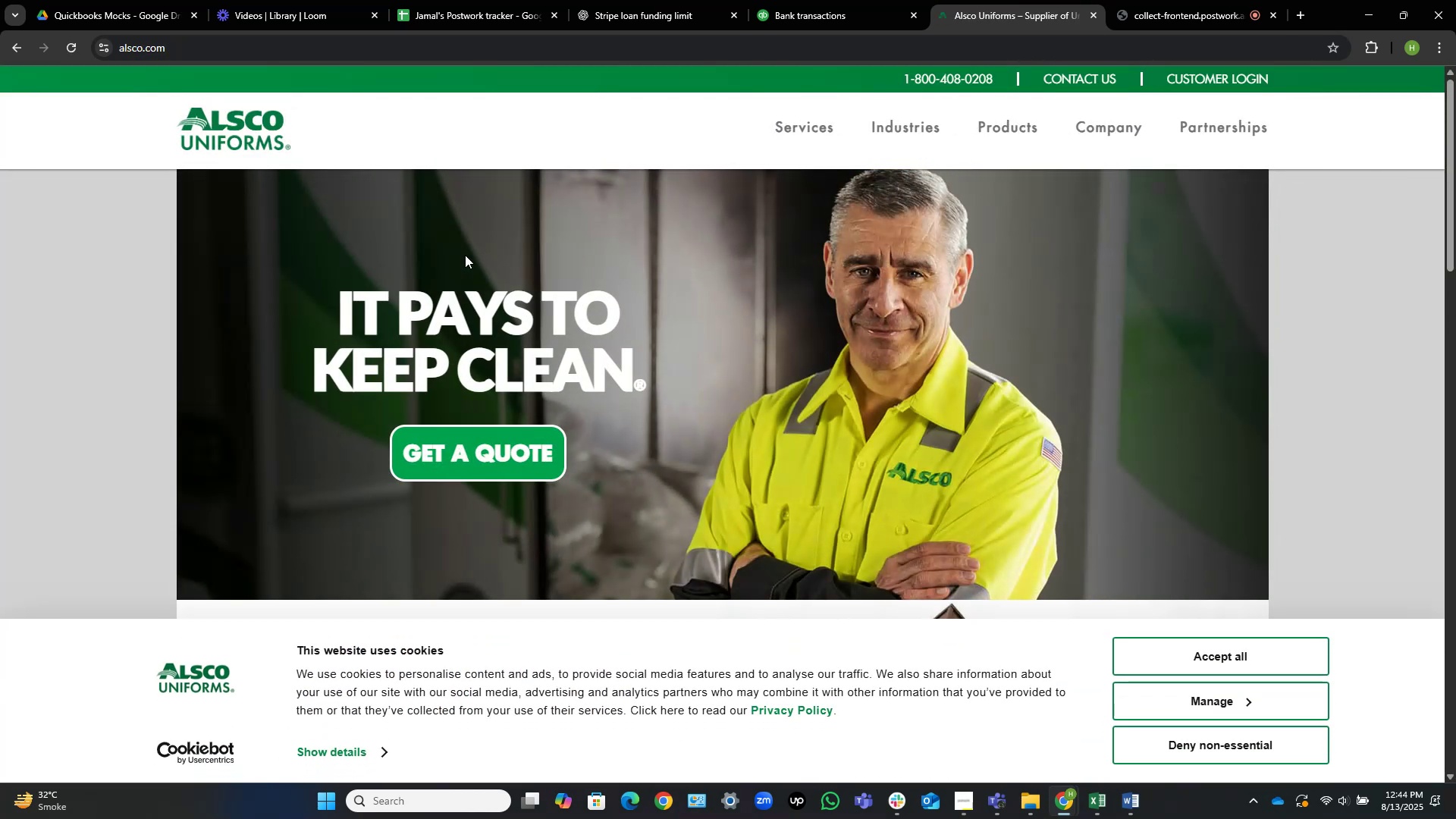 
mouse_move([847, 147])
 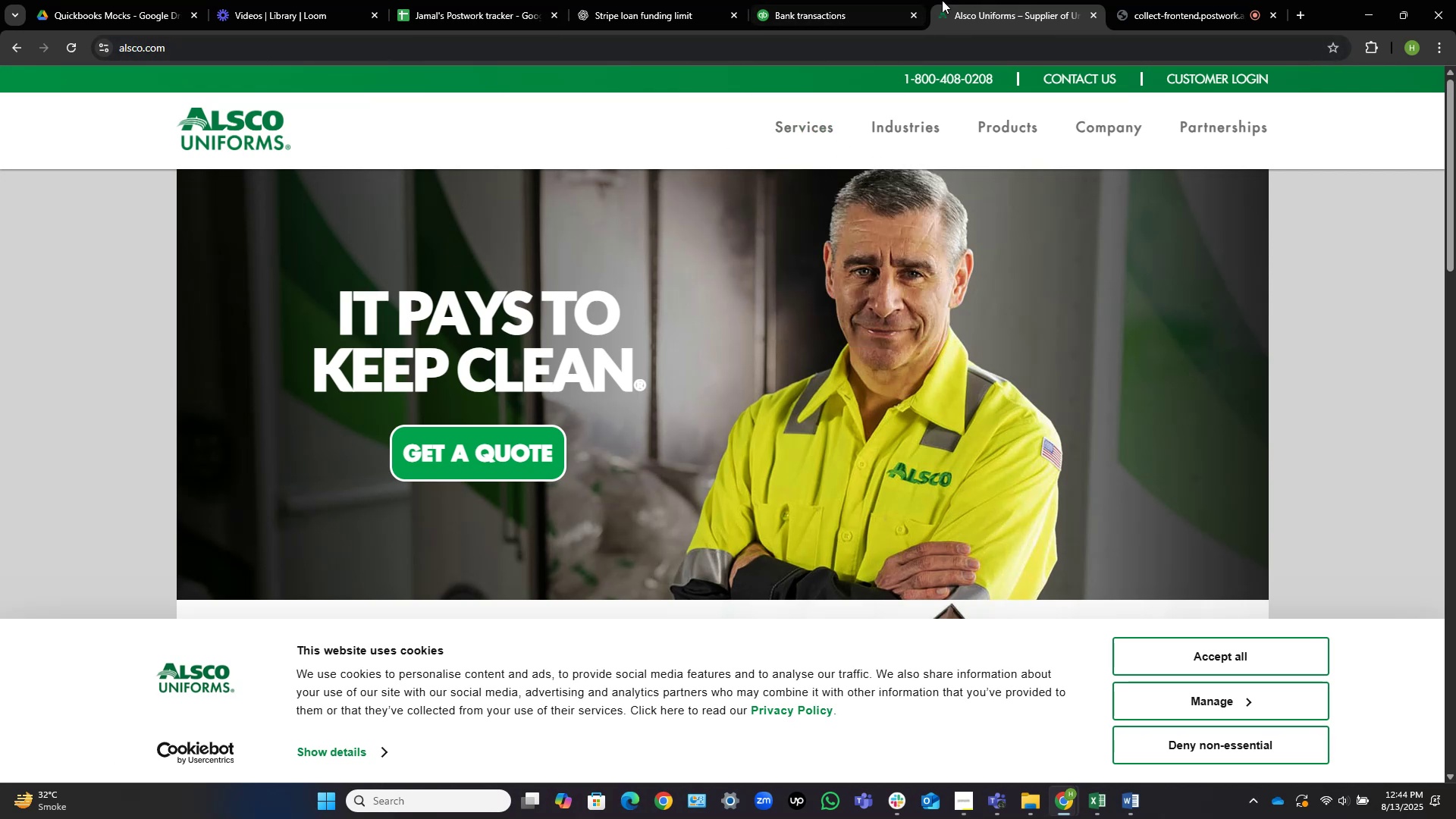 
left_click([850, 0])
 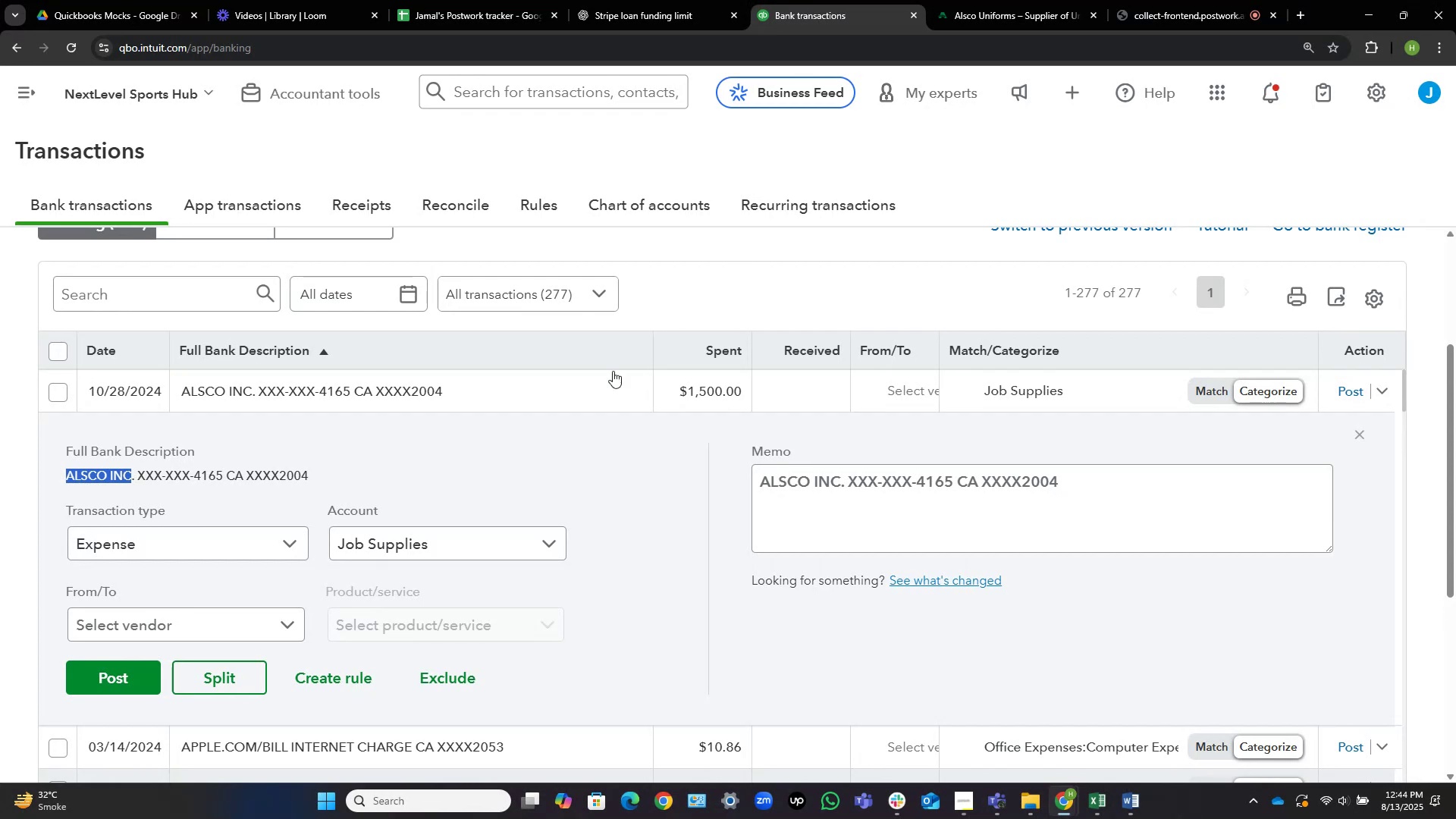 
wait(12.66)
 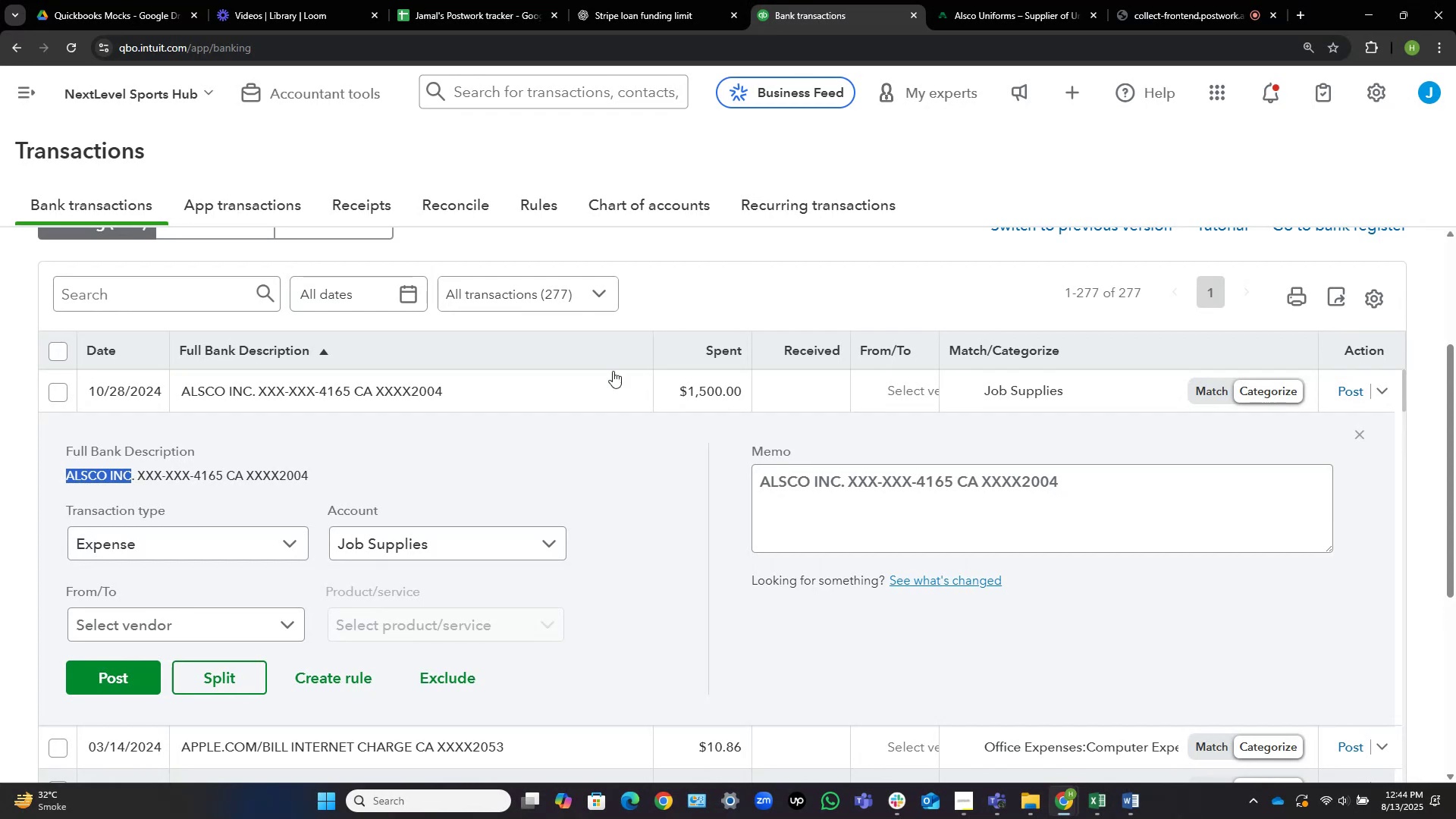 
left_click([908, 388])
 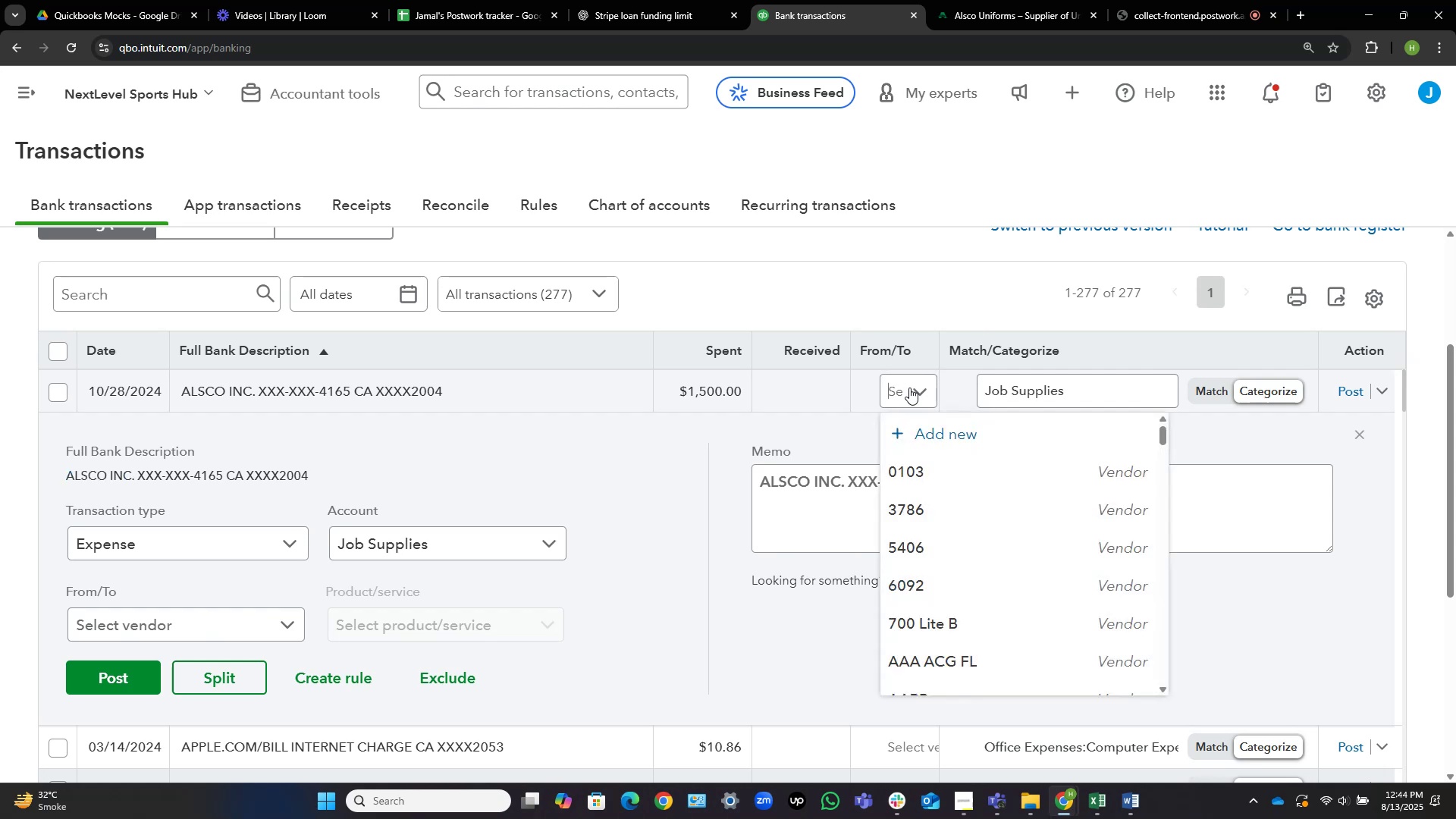 
hold_key(key=ControlLeft, duration=0.52)
 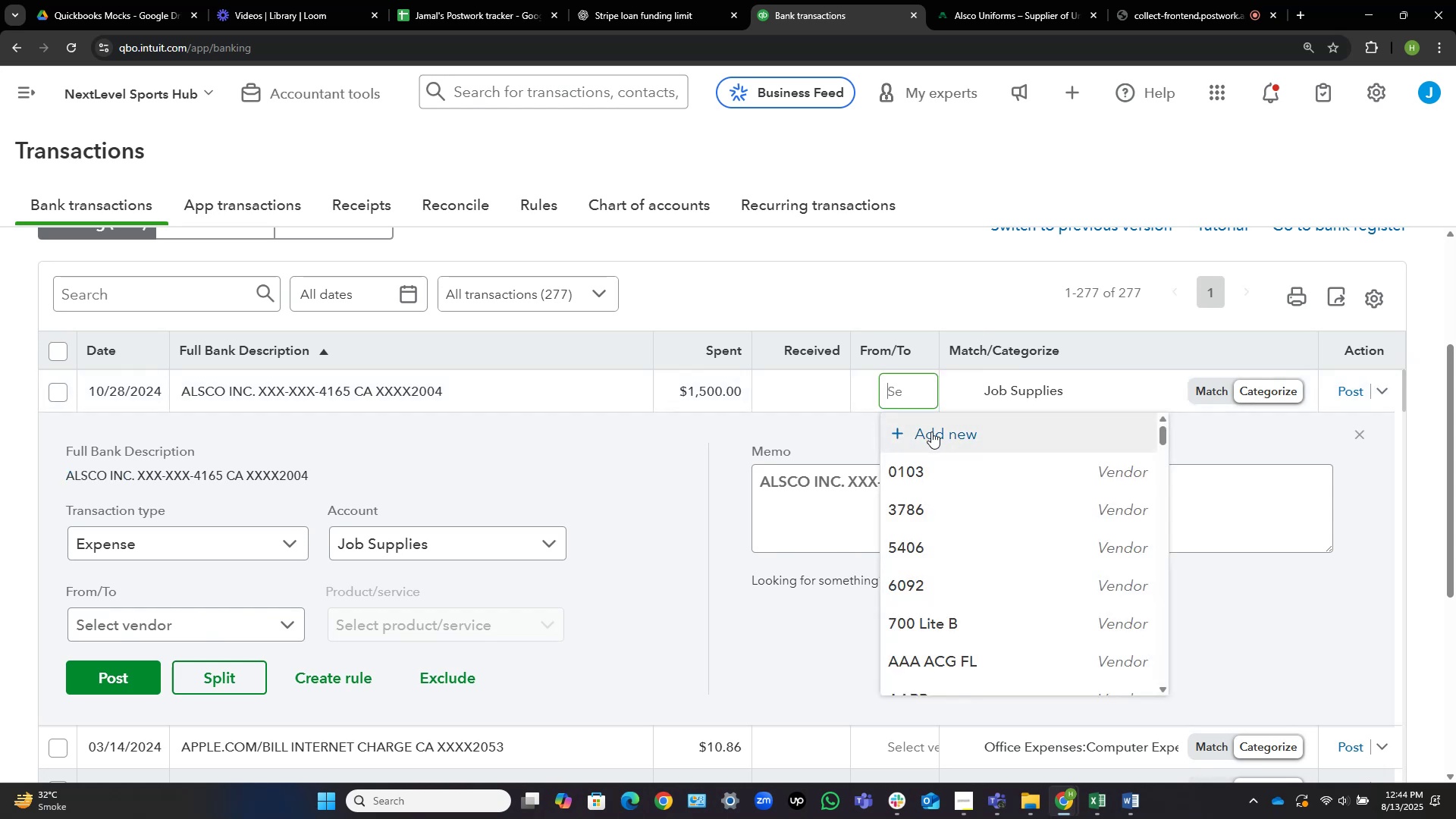 
left_click([932, 431])
 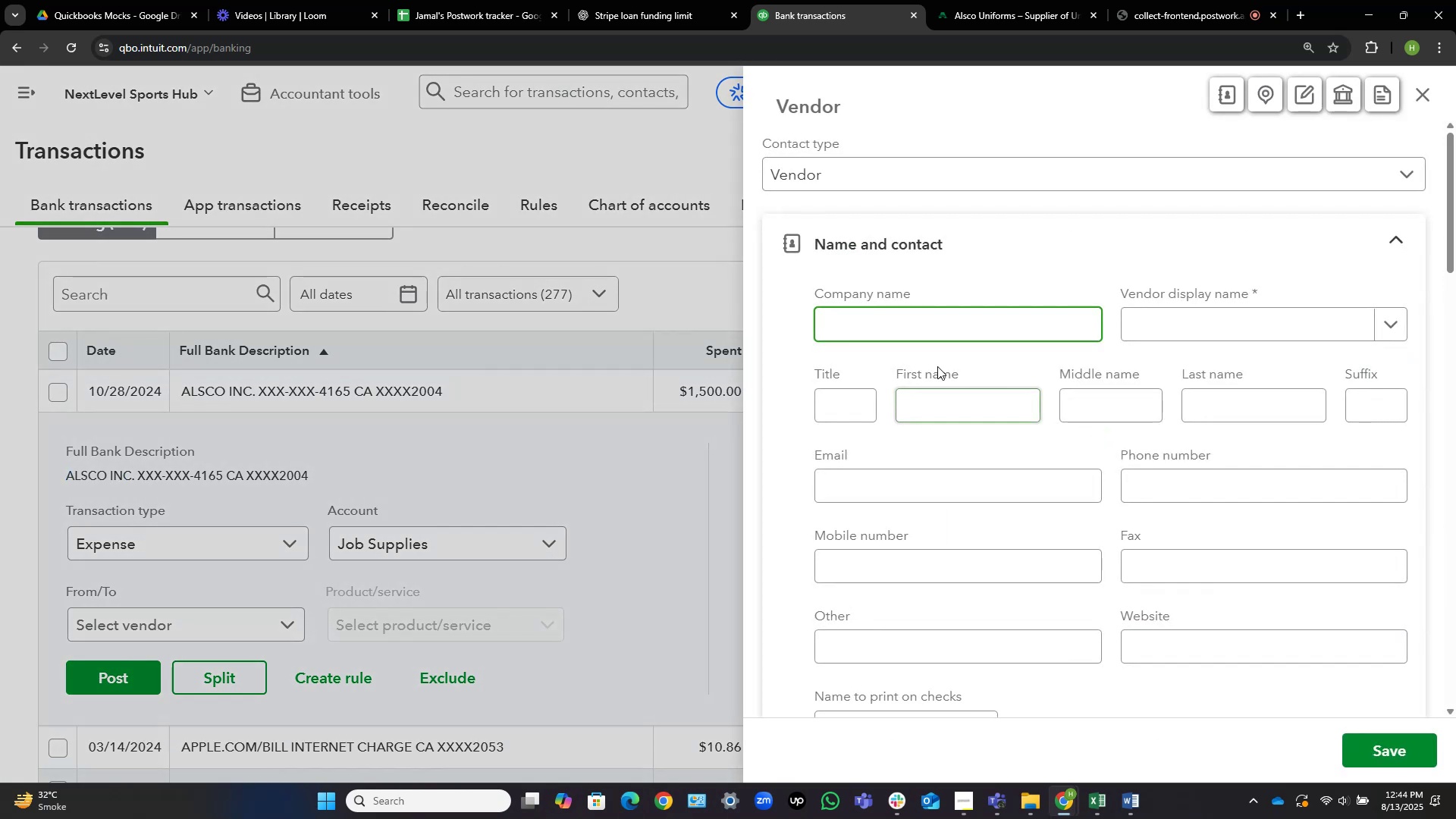 
key(Control+V)
 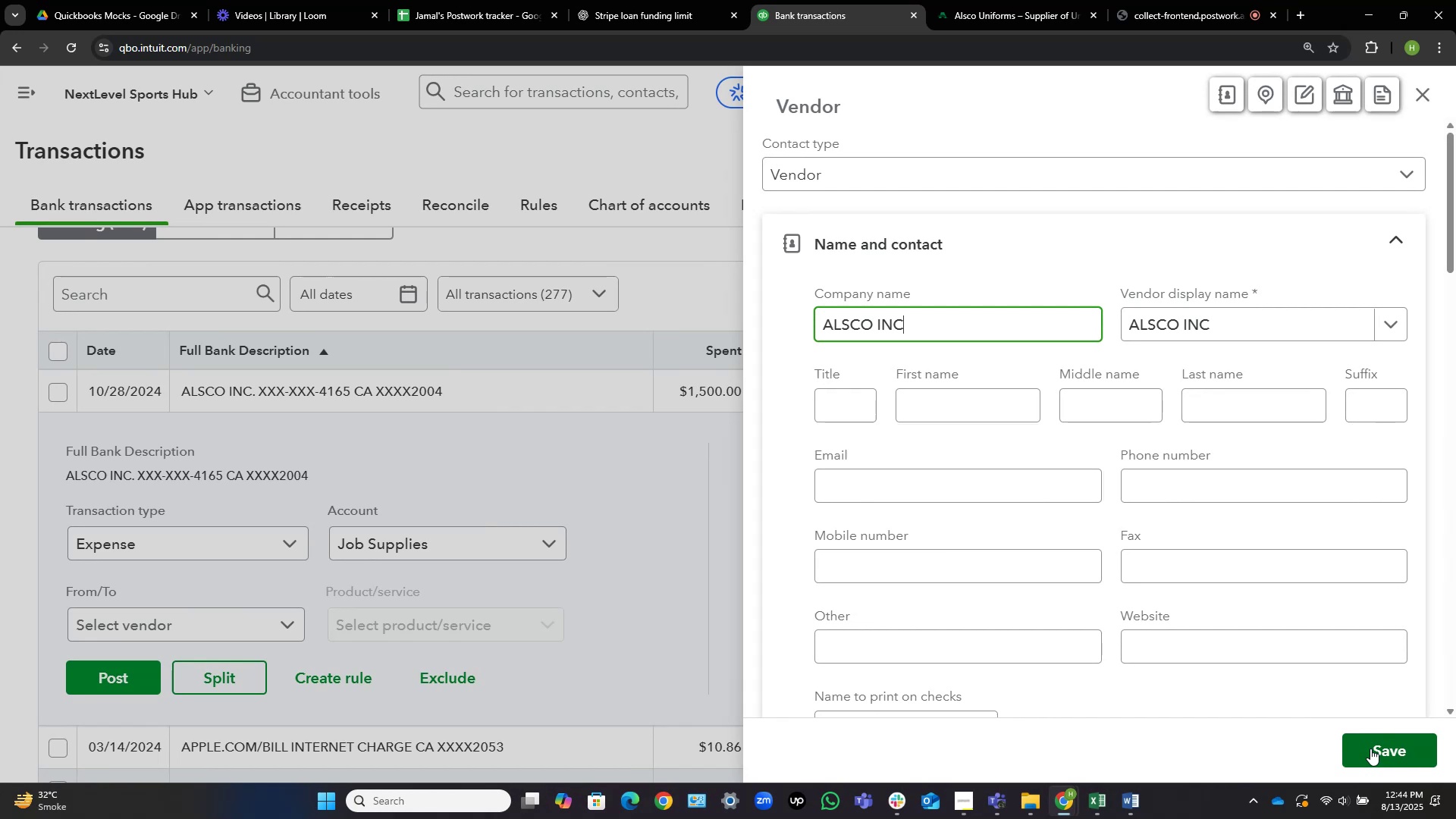 
left_click([1370, 748])
 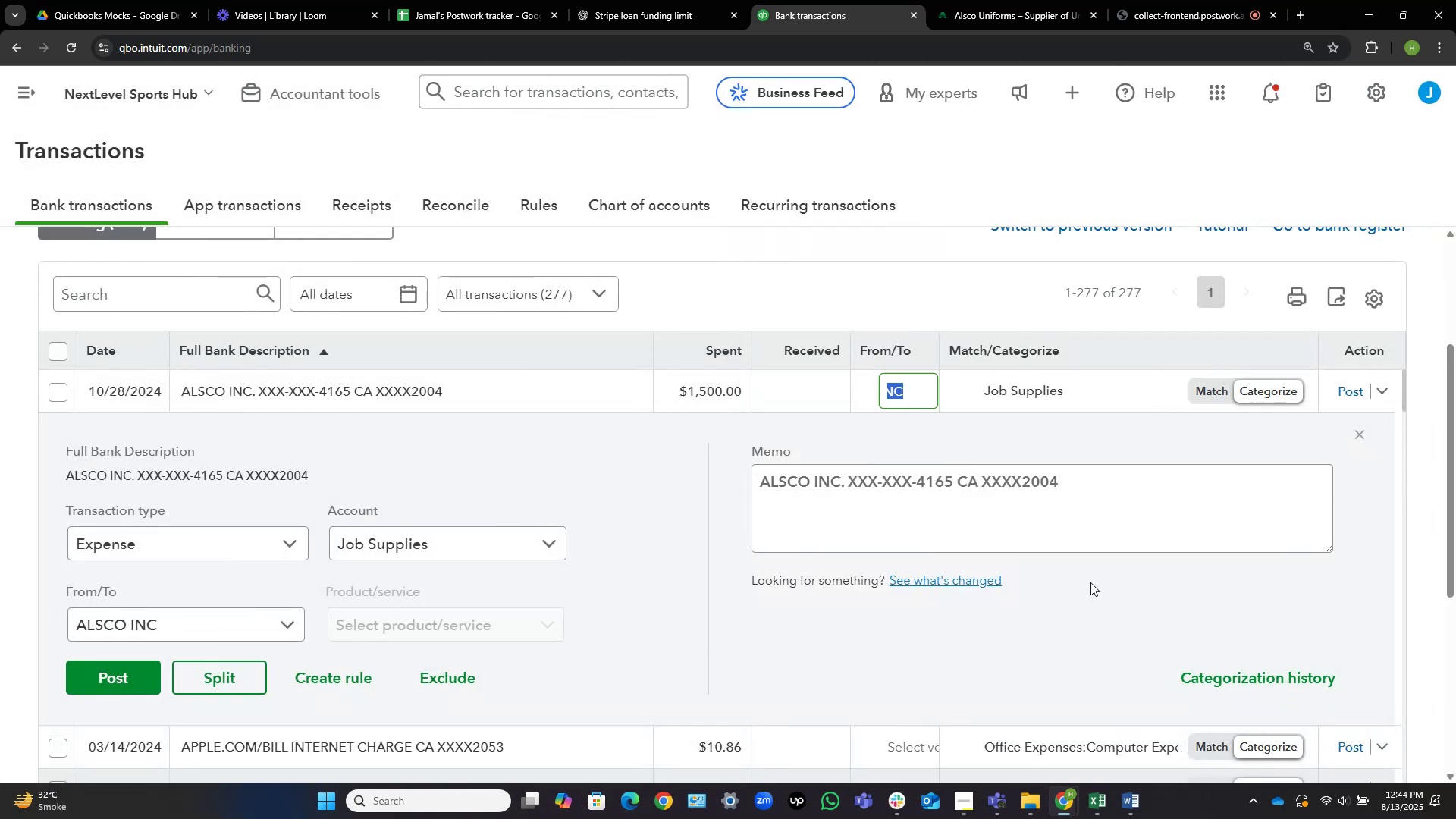 
wait(5.98)
 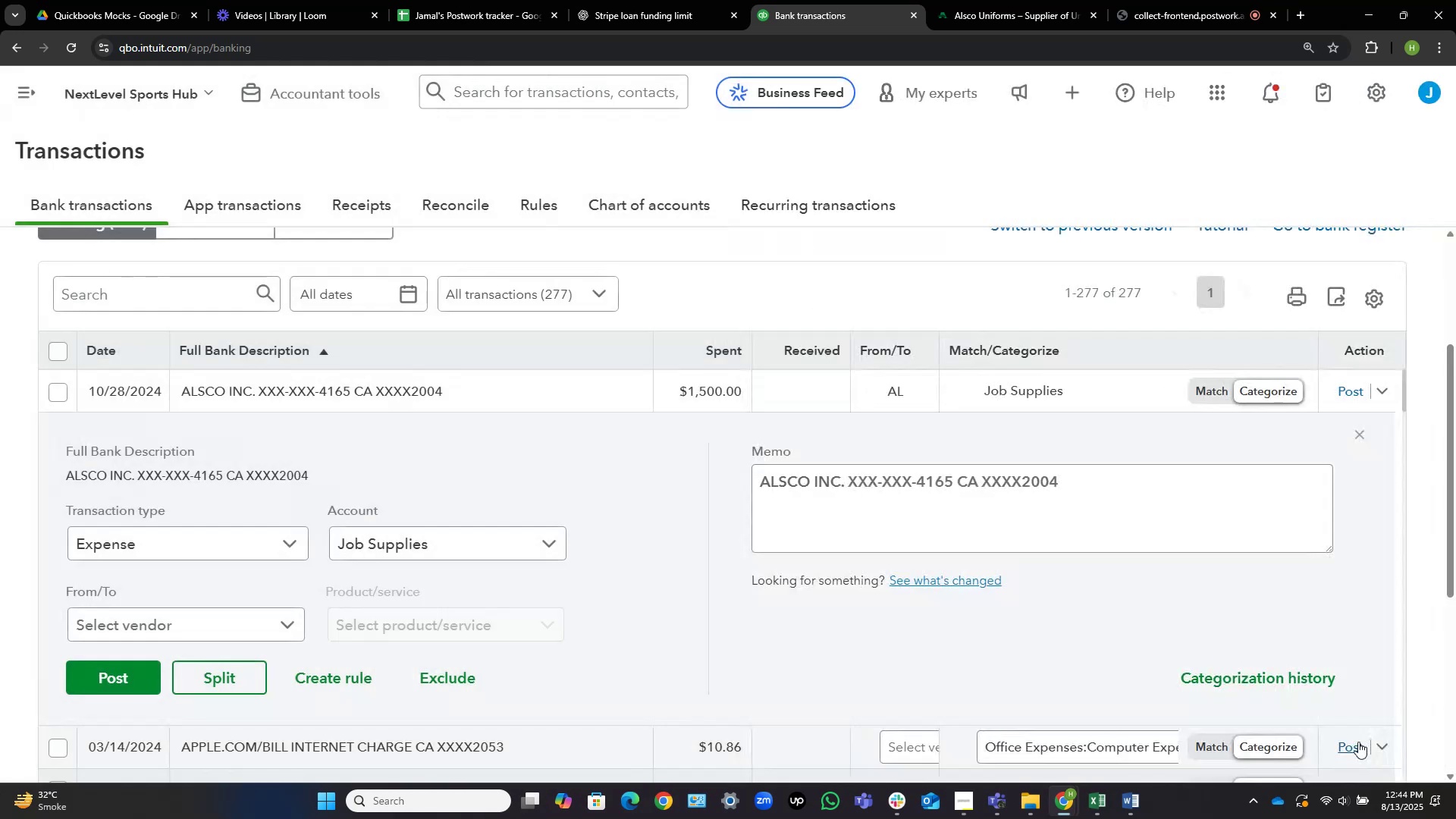 
left_click([1097, 391])
 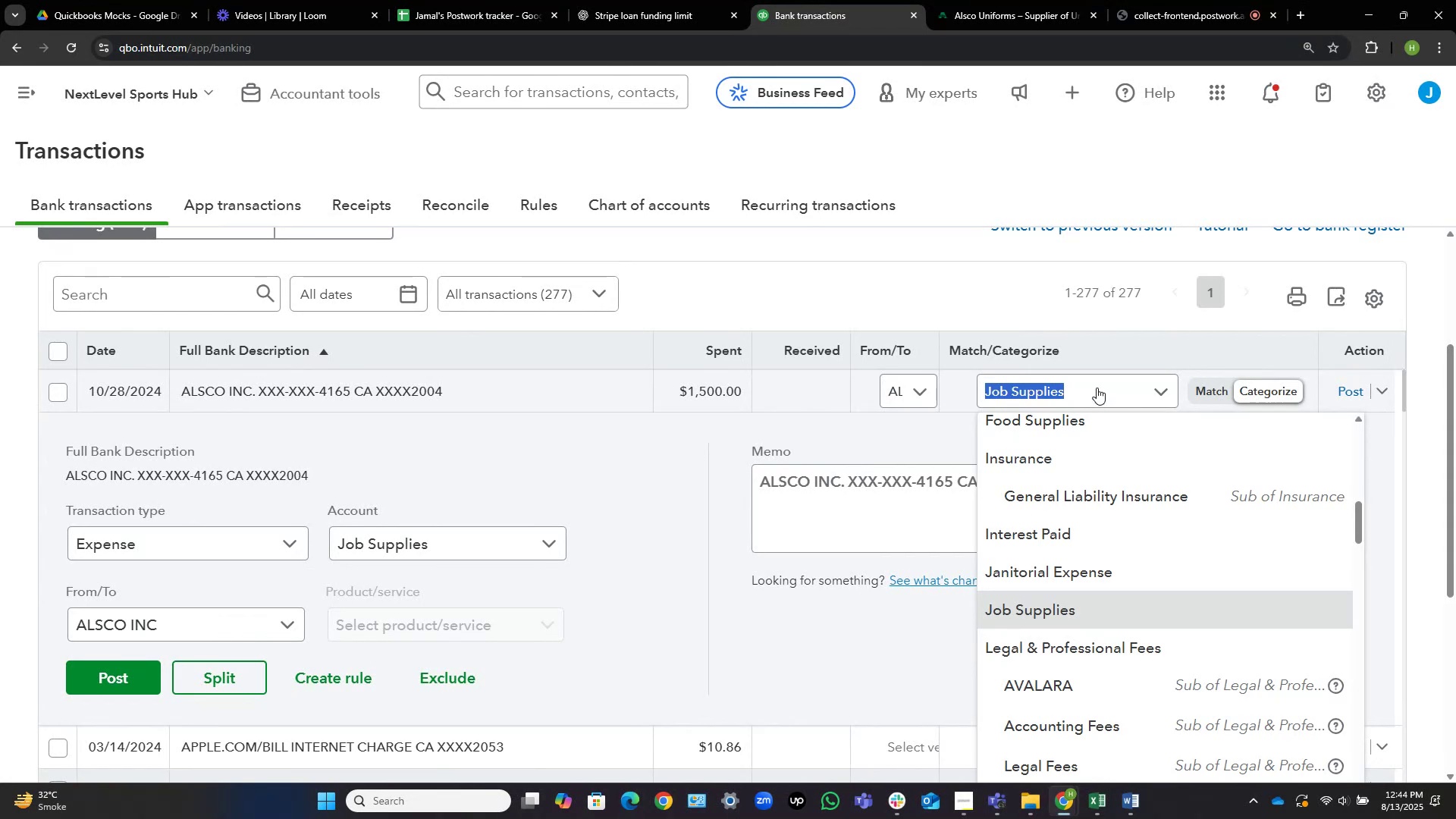 
wait(8.14)
 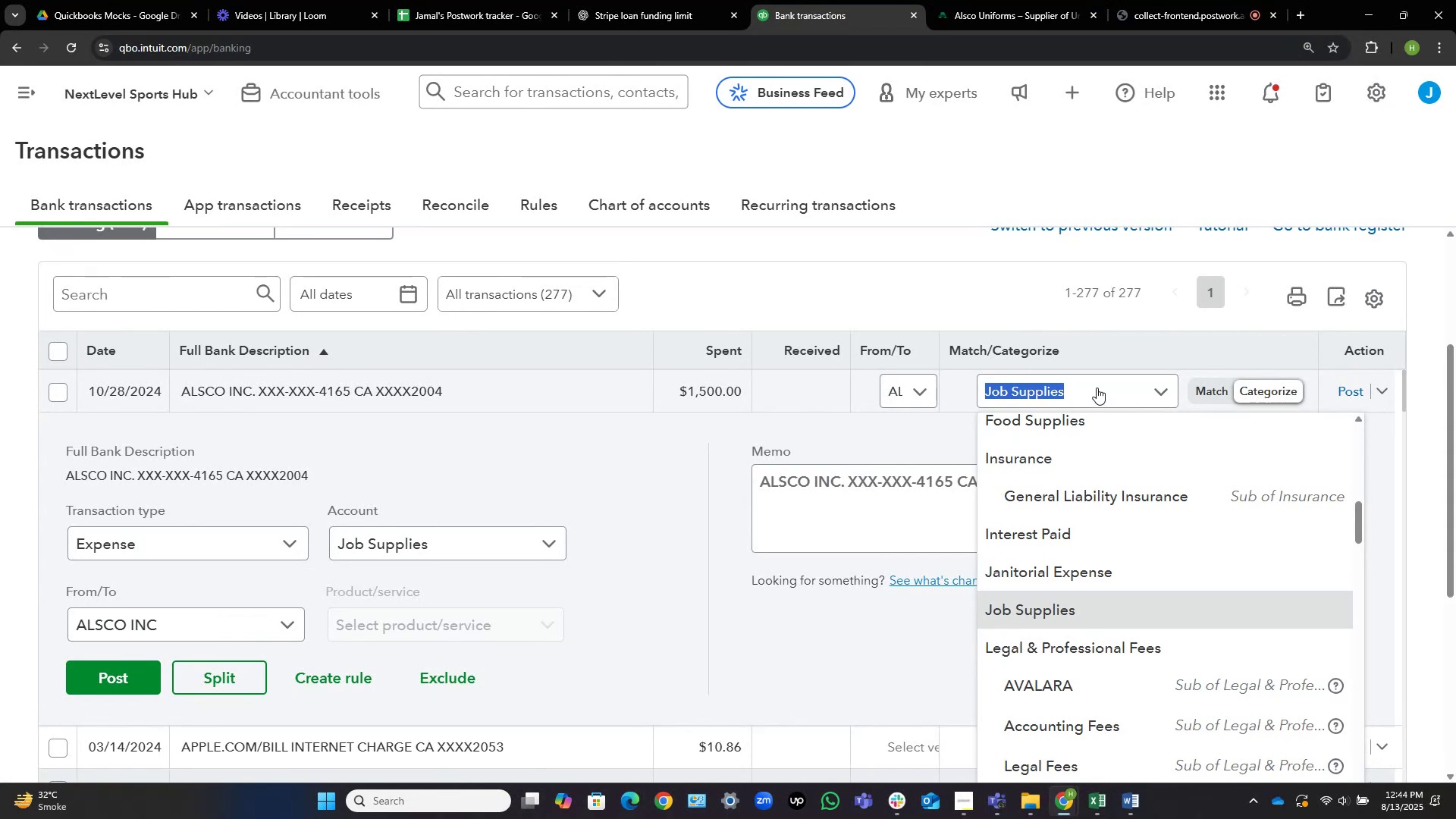 
type(uni)
 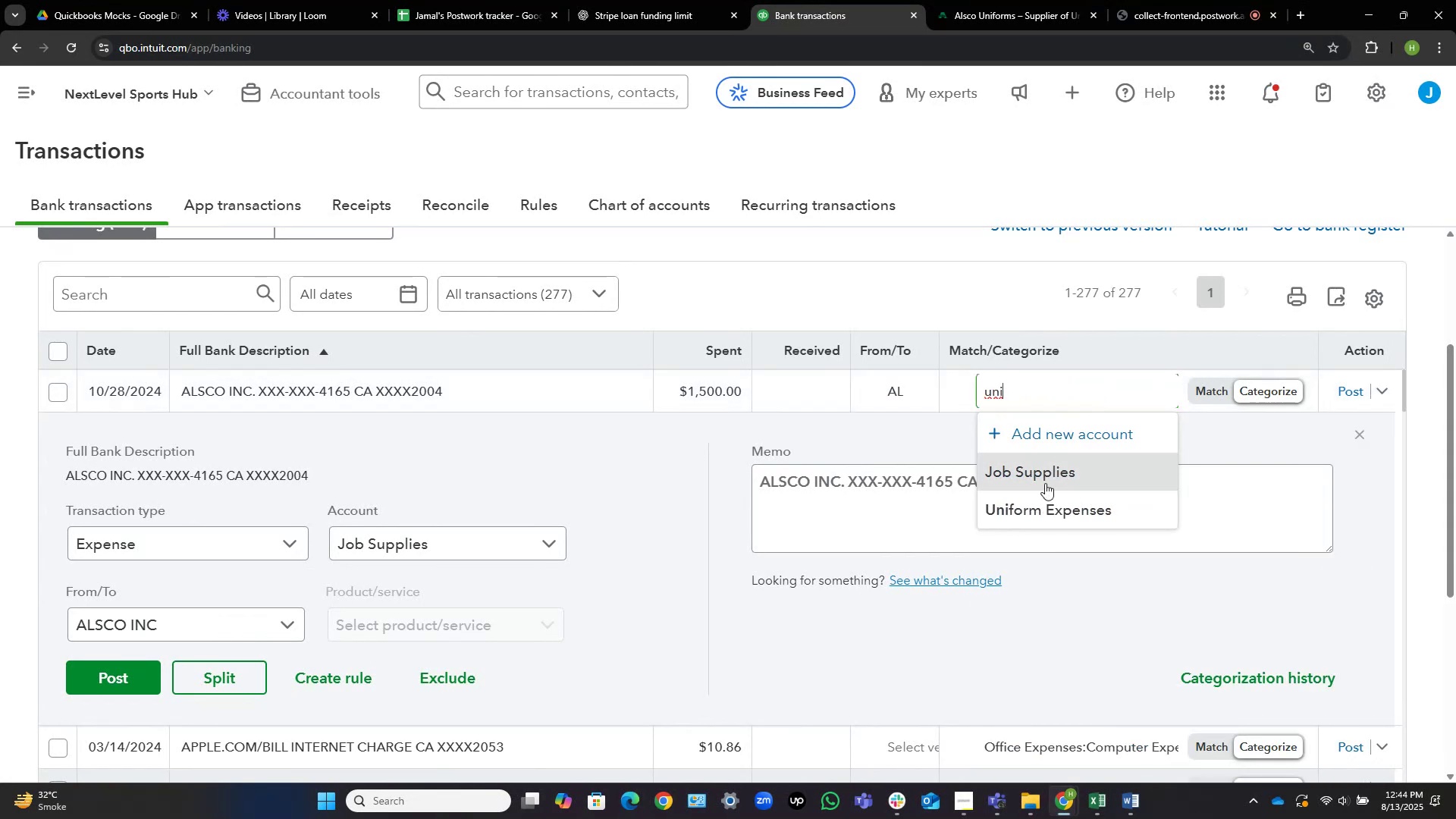 
left_click([1053, 513])
 